 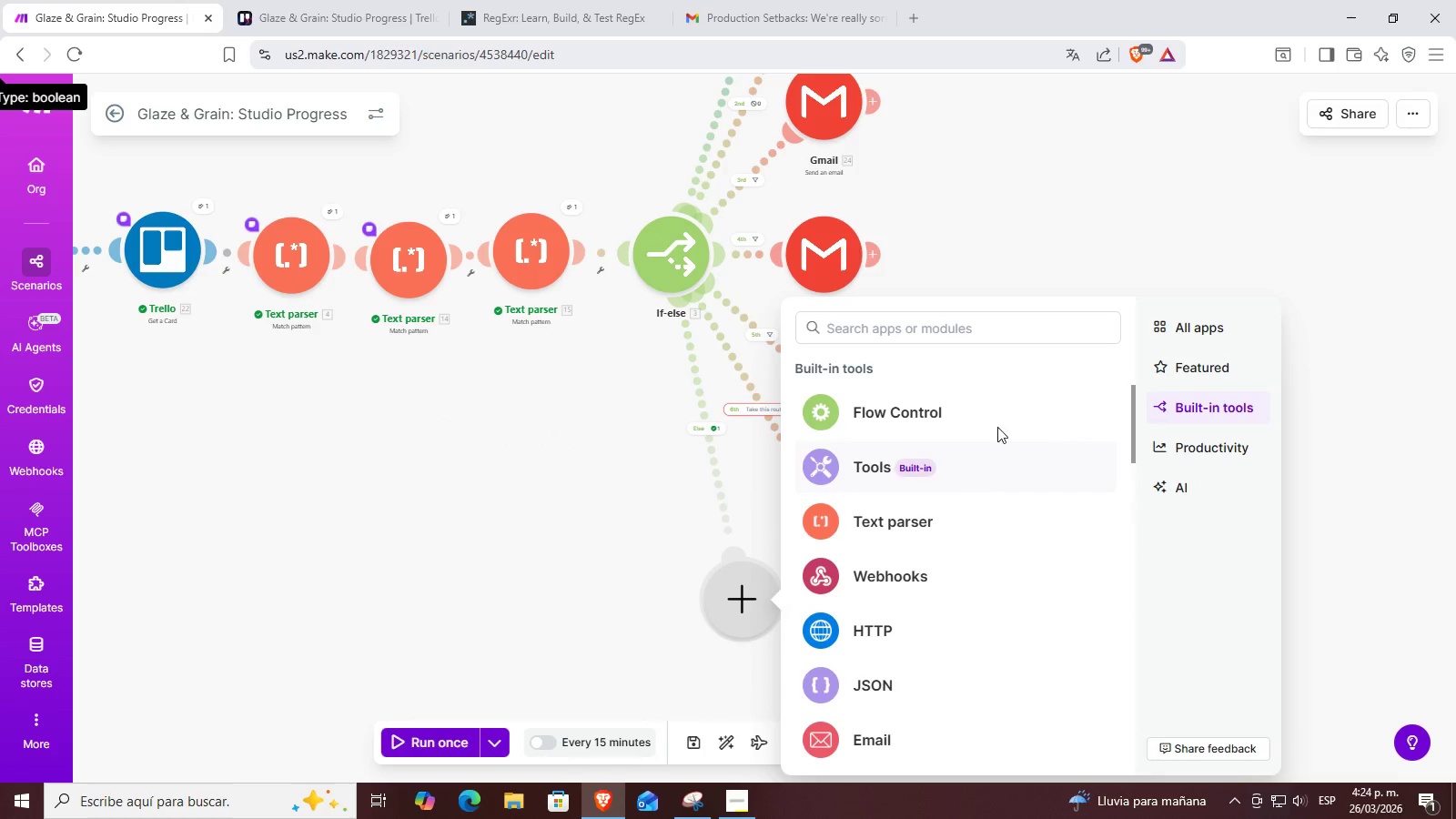 
left_click([717, 431])
 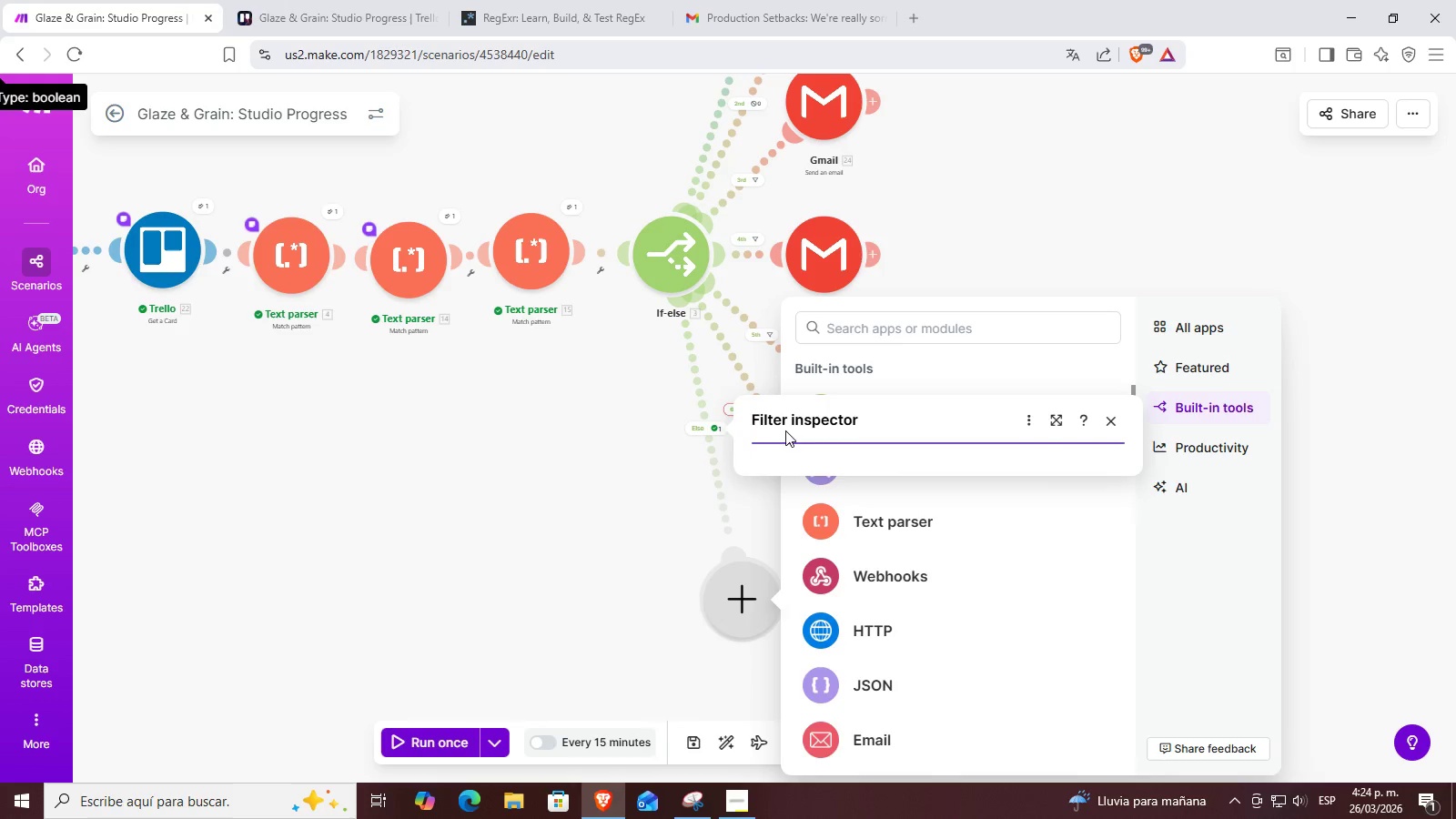 
left_click([707, 429])
 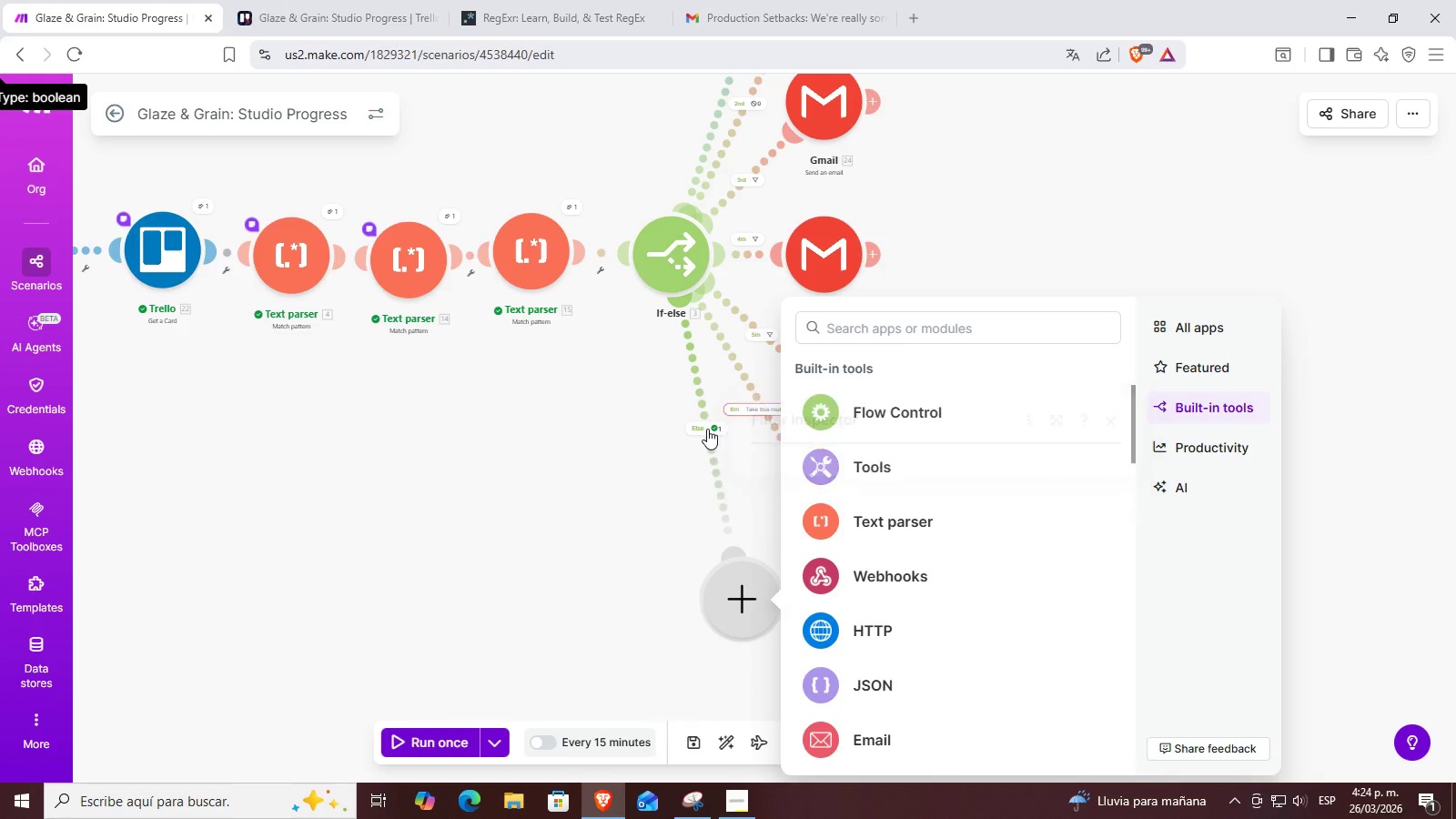 
right_click([706, 429])
 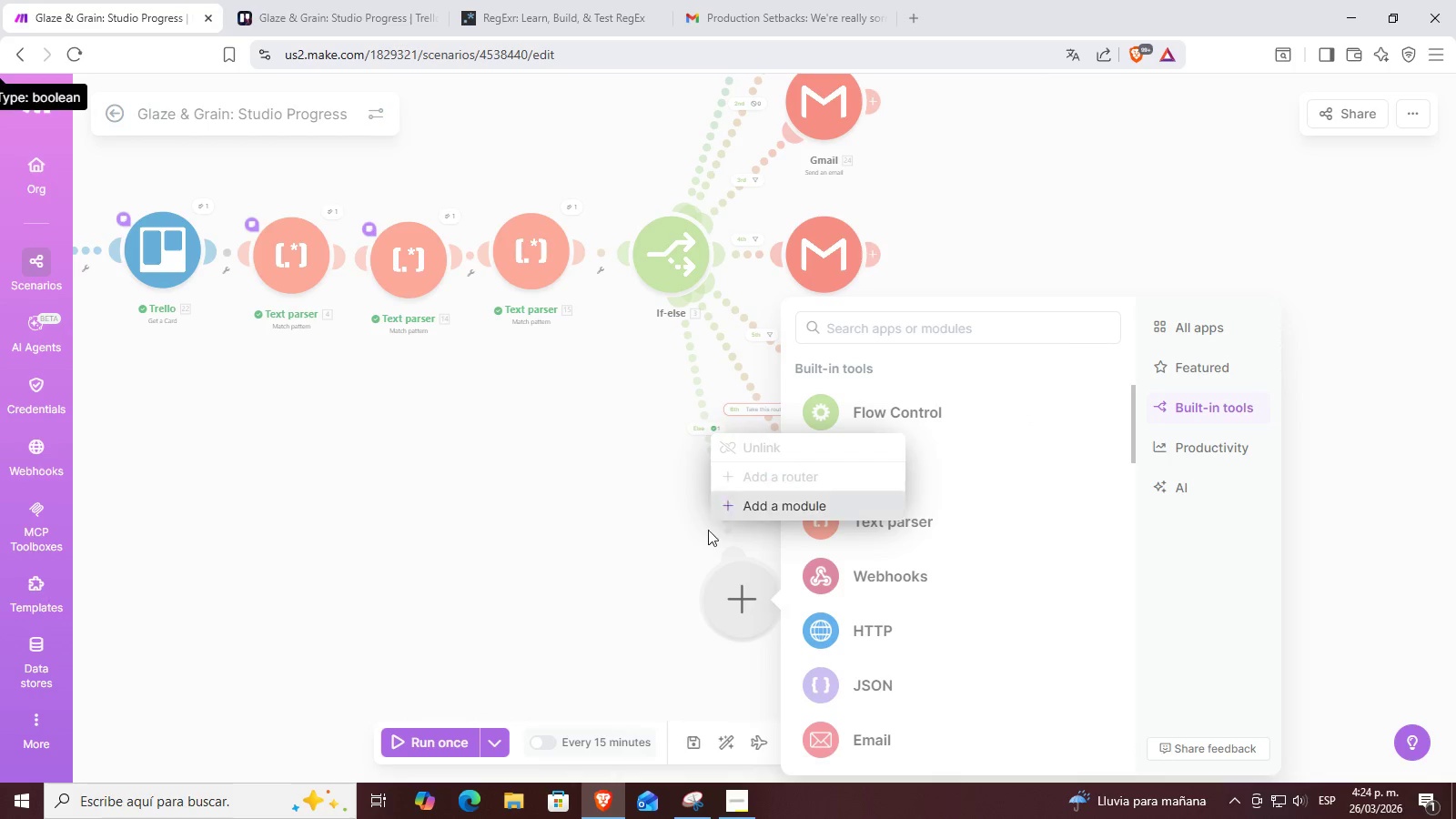 
left_click([633, 535])
 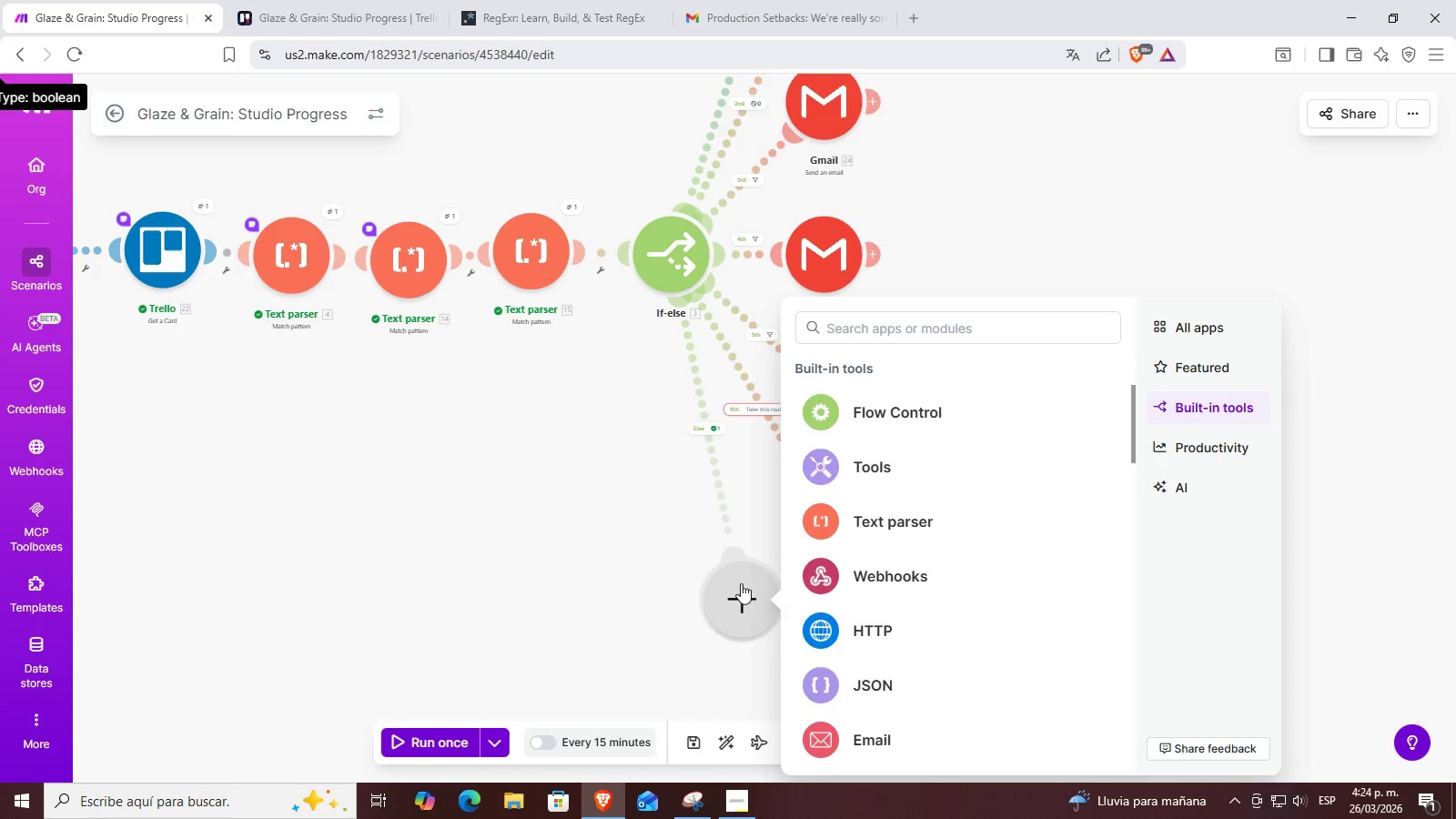 
left_click_drag(start_coordinate=[741, 584], to_coordinate=[722, 563])
 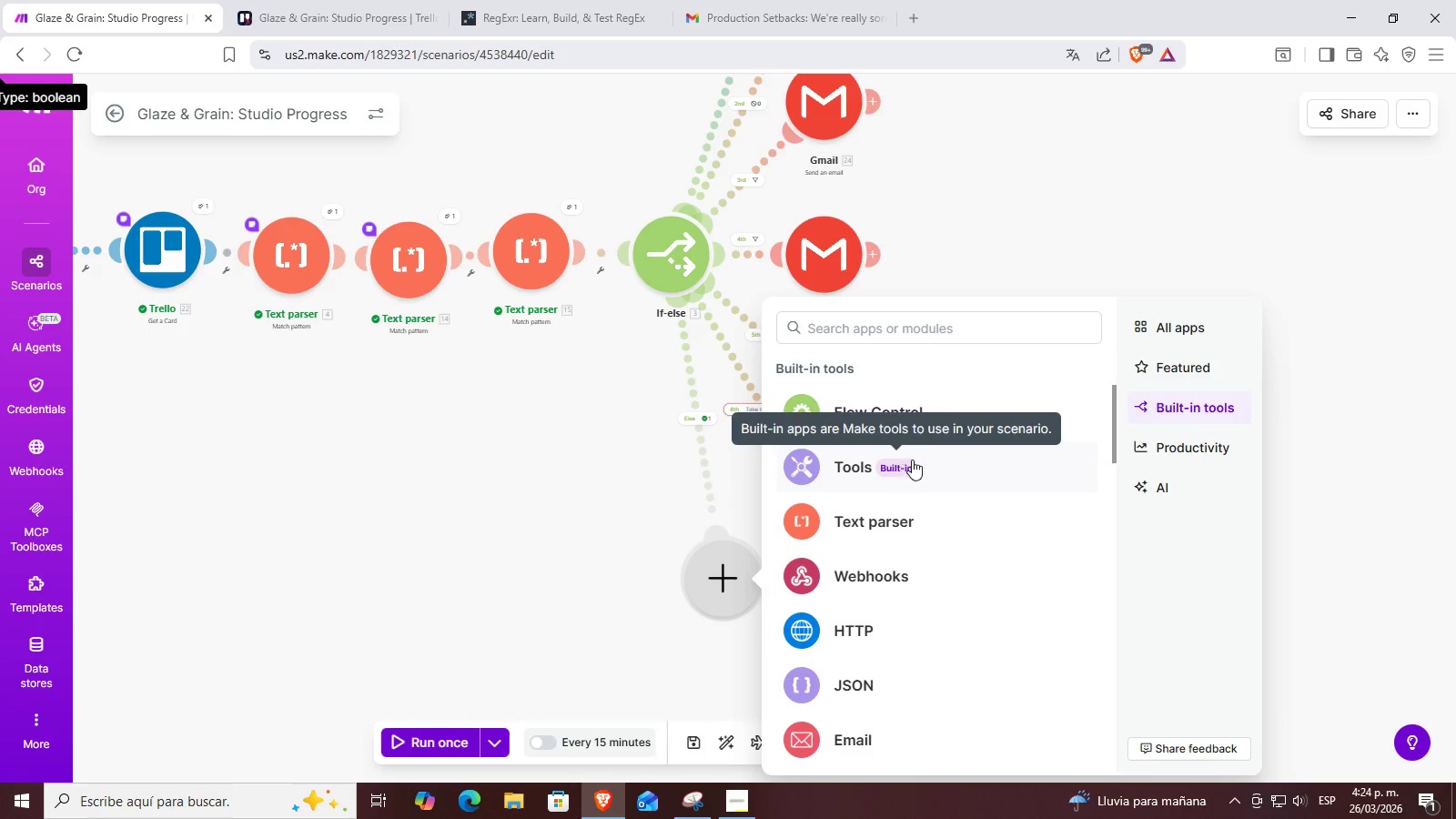 
left_click([949, 416])
 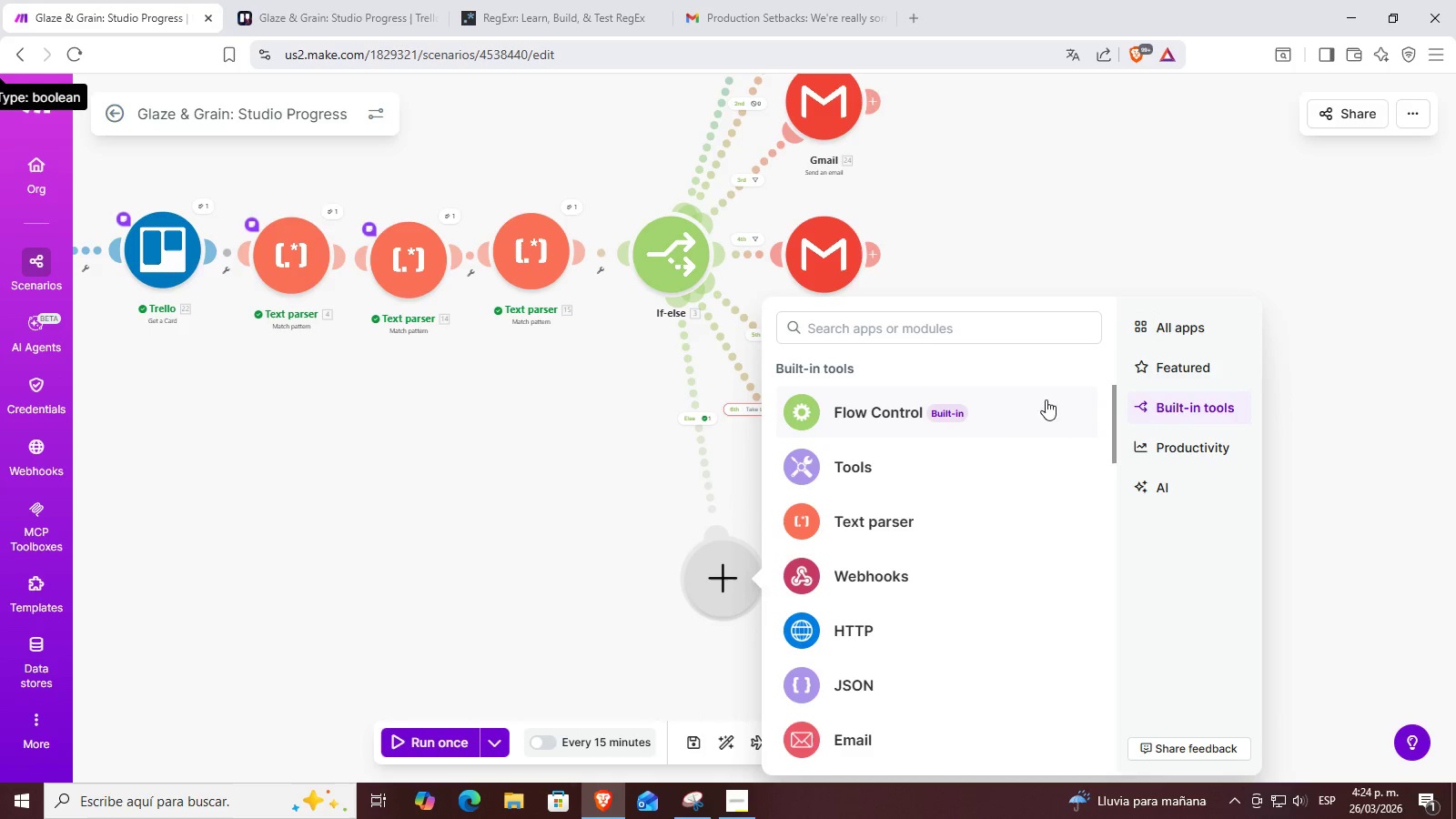 
left_click([1001, 399])
 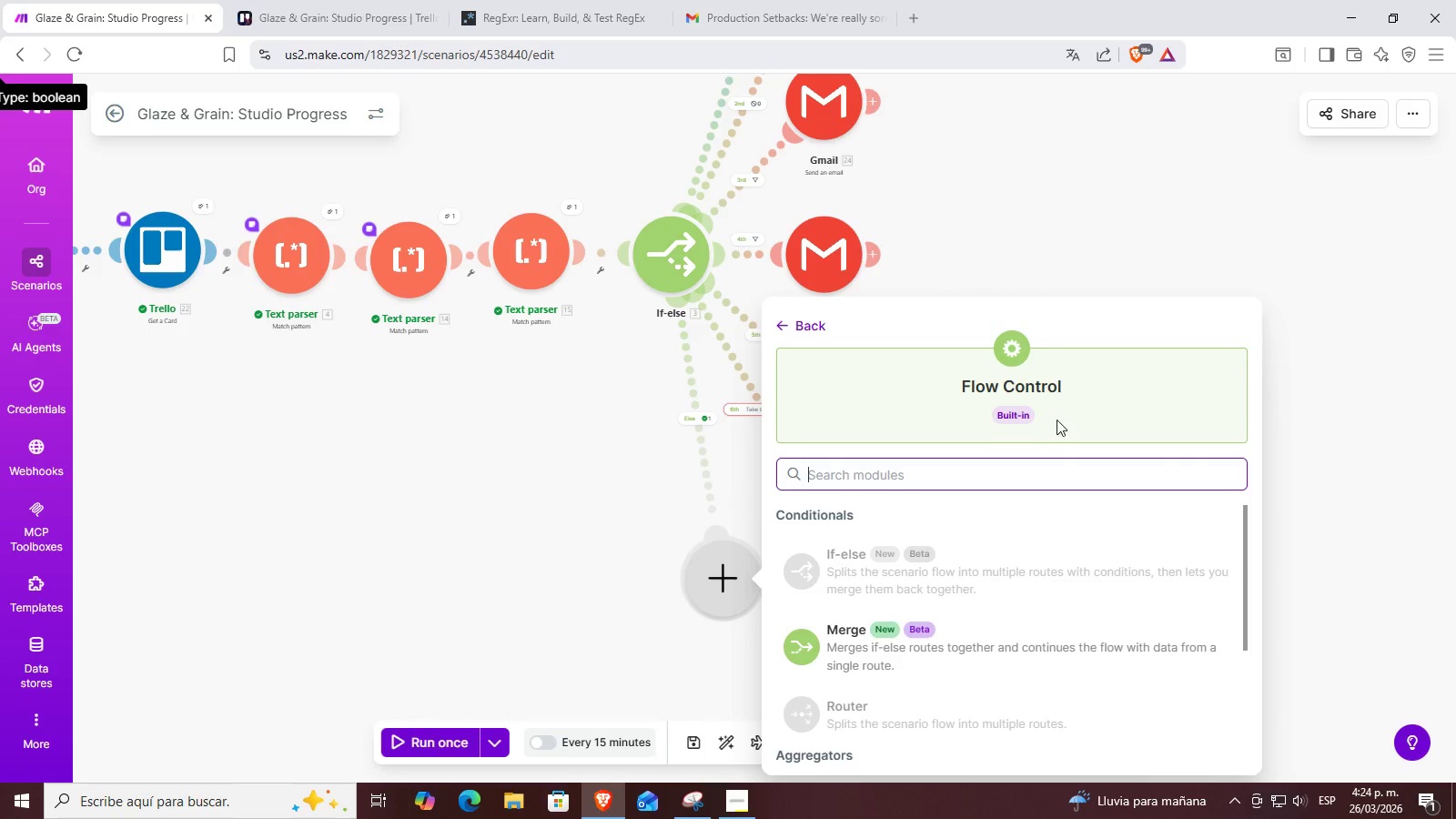 
scroll: coordinate [1059, 537], scroll_direction: down, amount: 2.0
 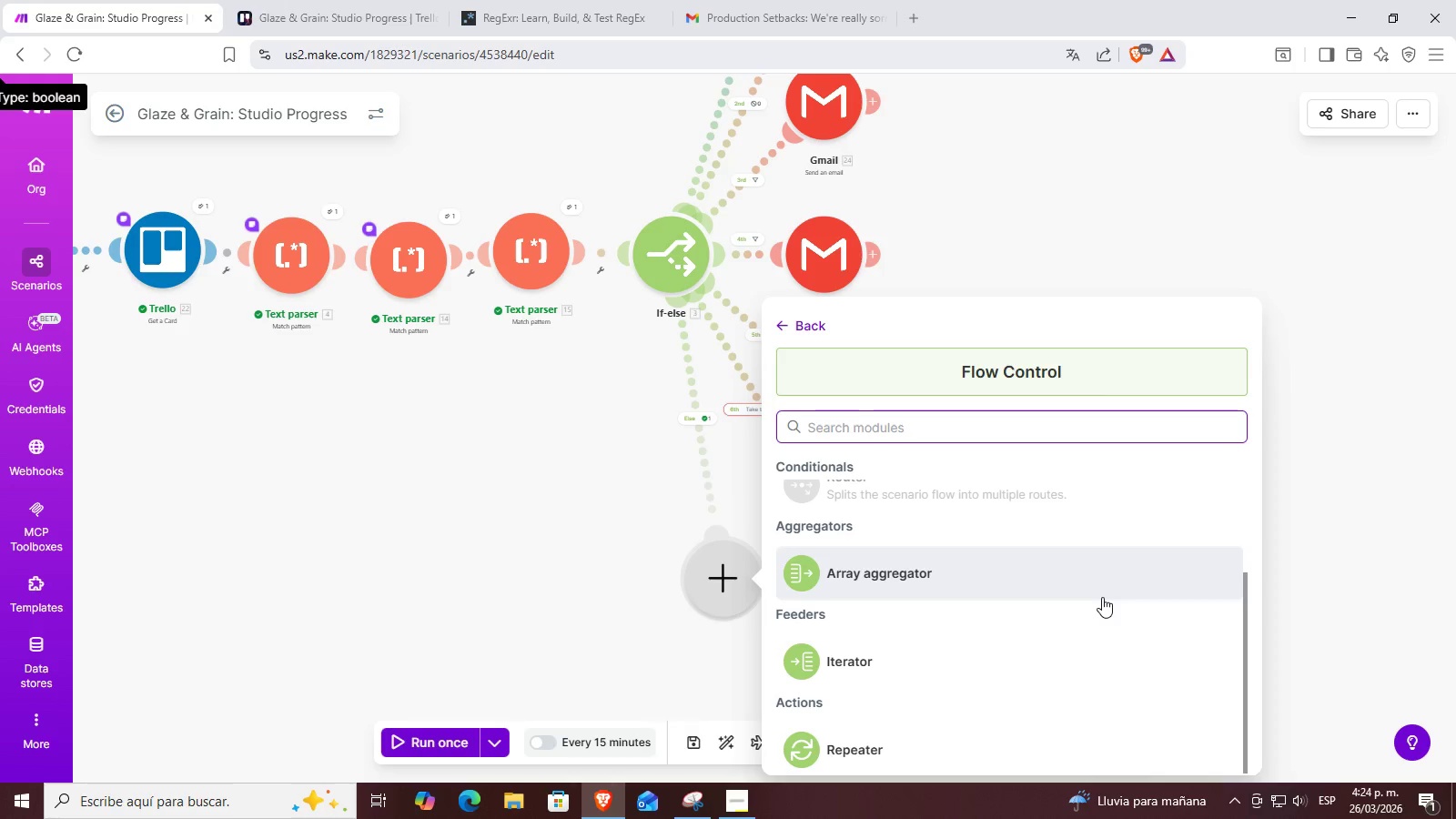 
wait(11.91)
 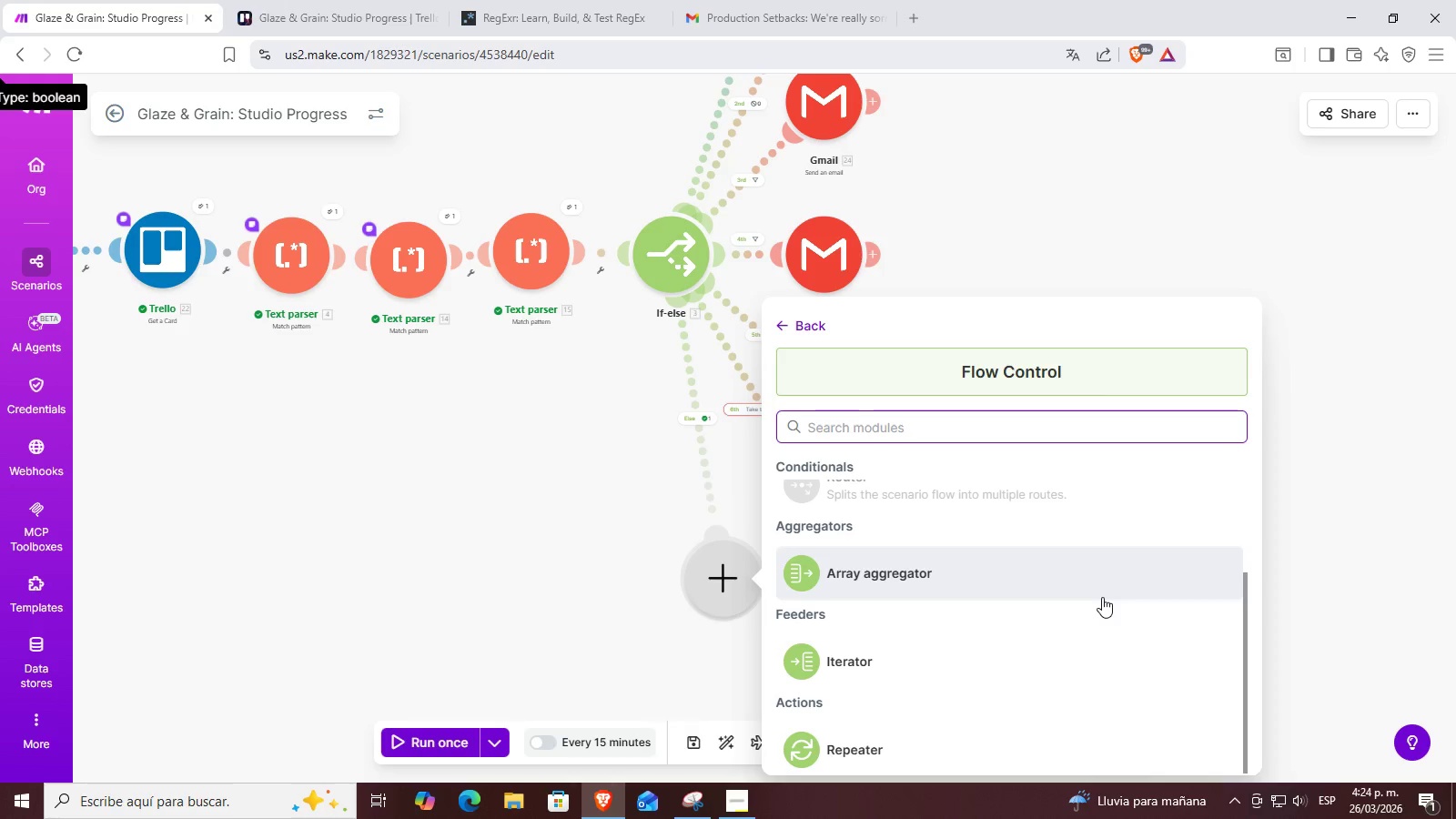 
left_click([926, 755])
 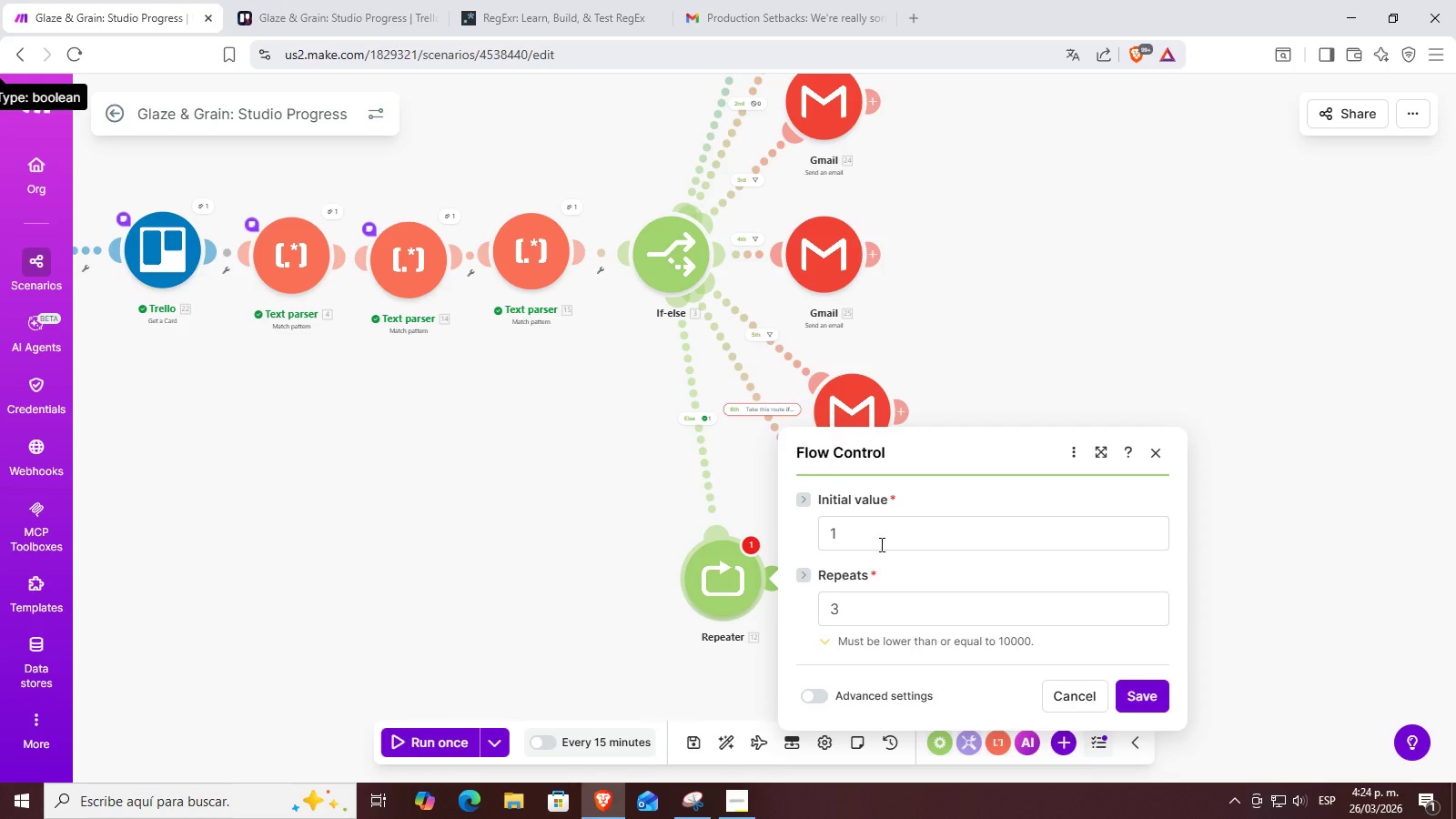 
left_click([880, 544])
 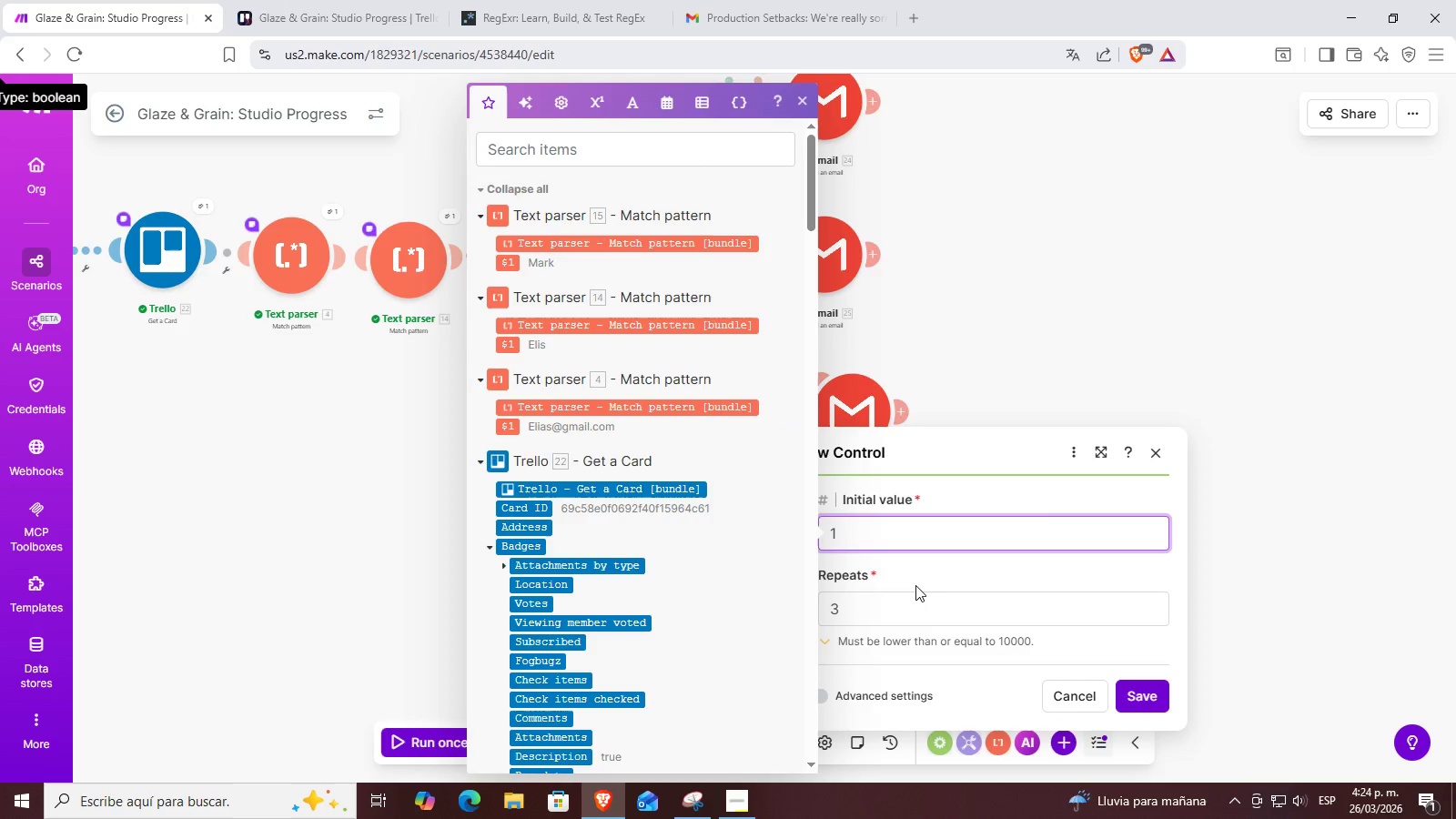 
left_click([935, 578])
 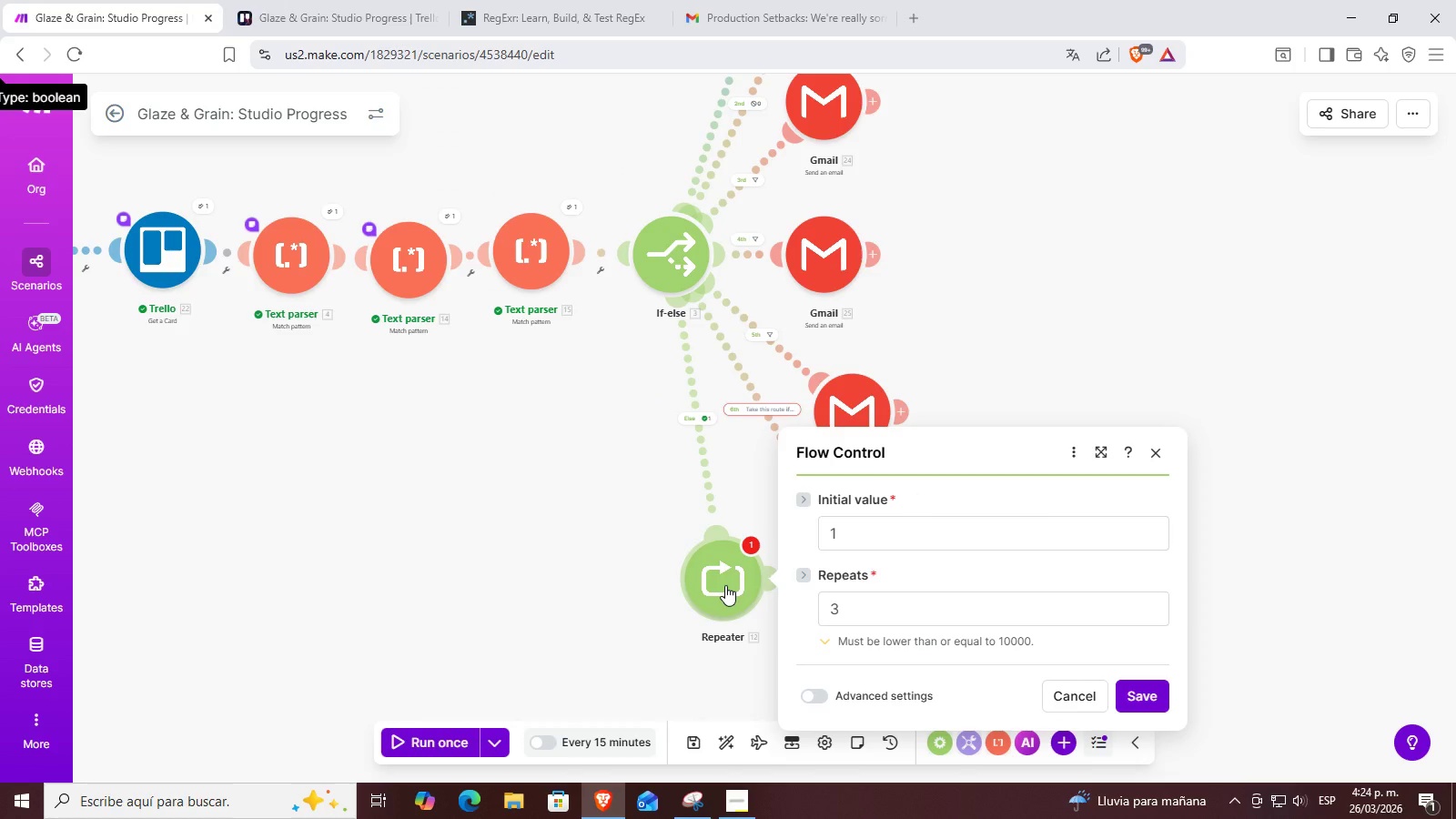 
left_click_drag(start_coordinate=[725, 585], to_coordinate=[683, 554])
 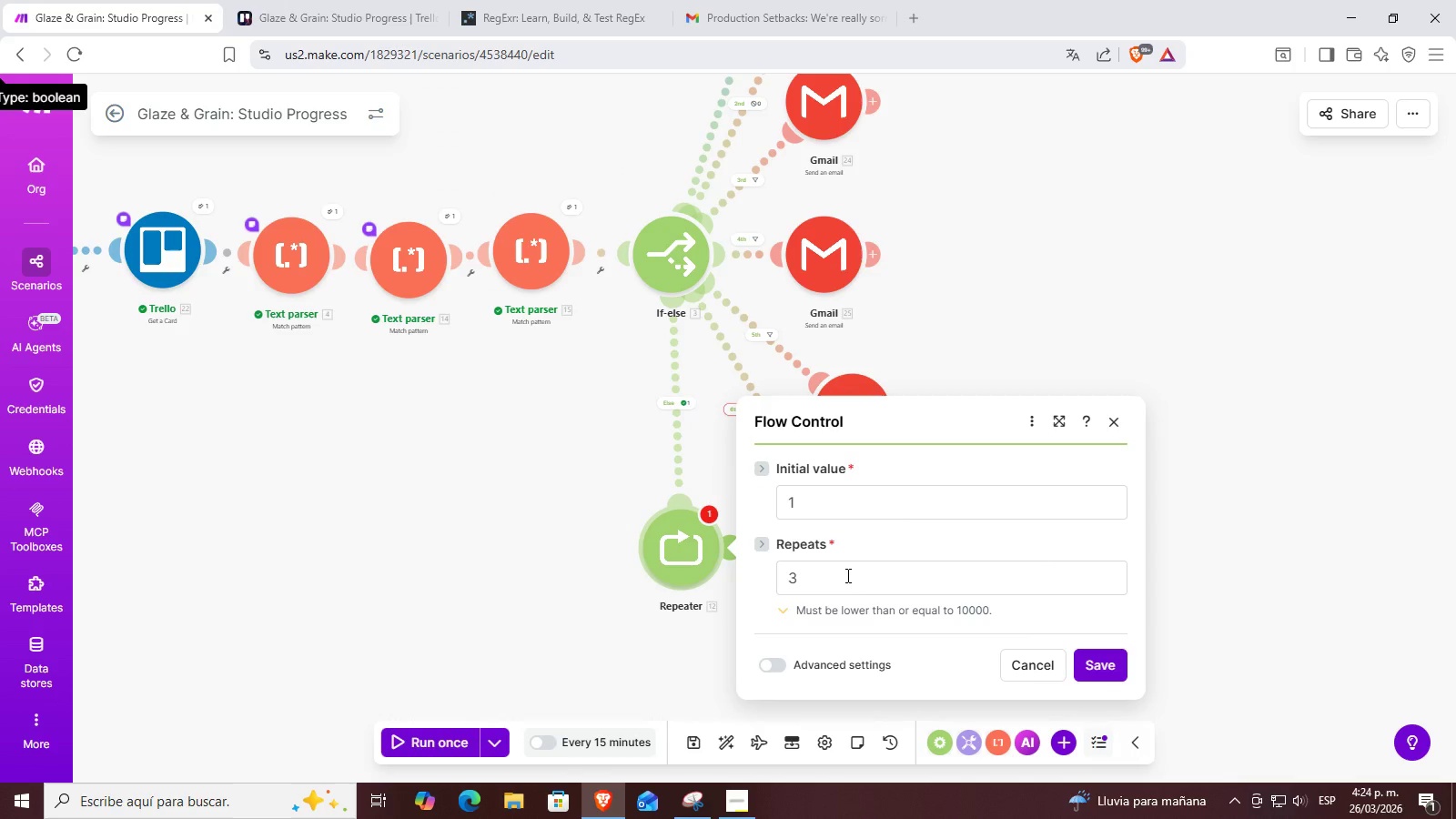 
scroll: coordinate [846, 575], scroll_direction: down, amount: 1.0
 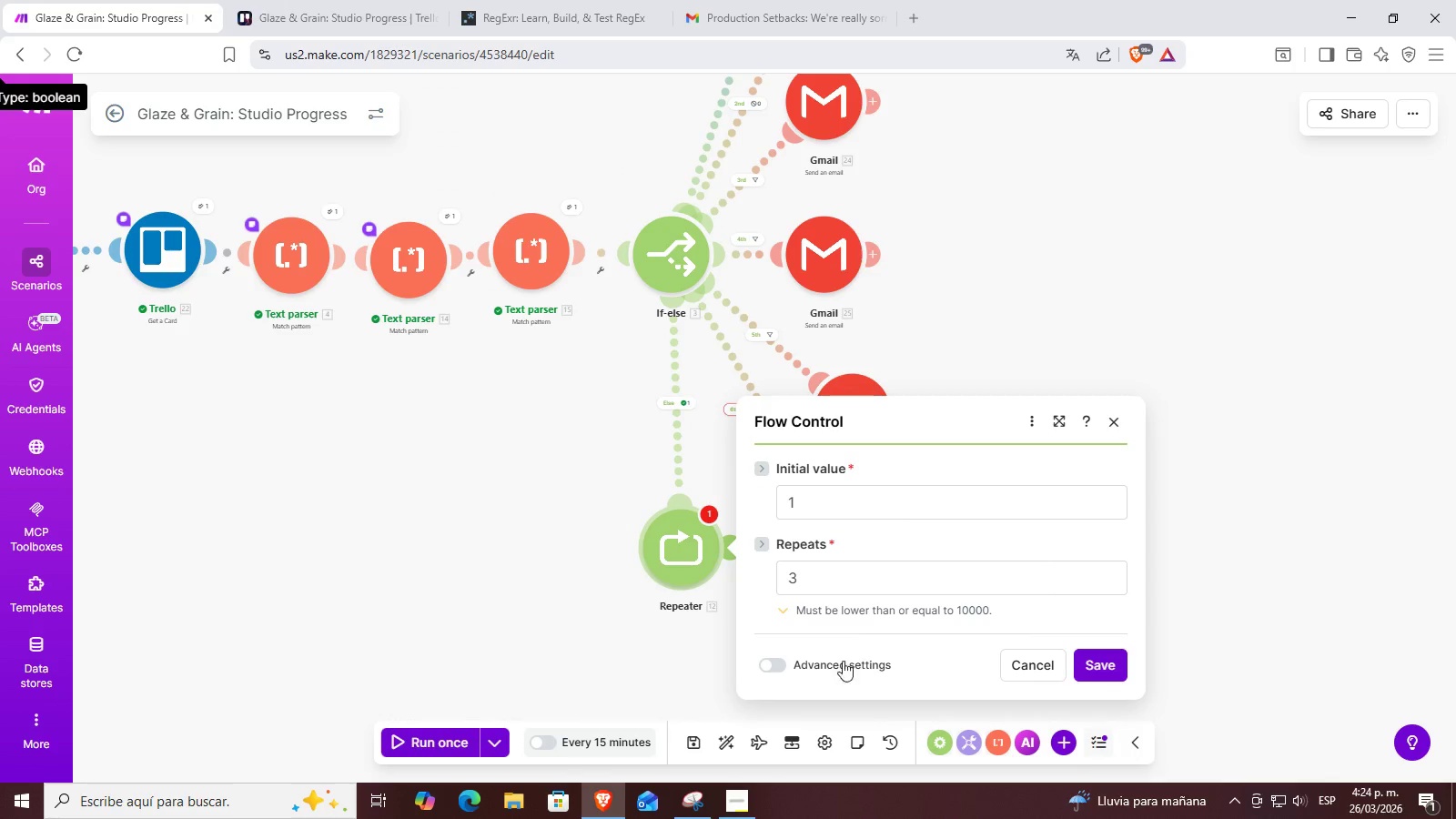 
left_click([829, 669])
 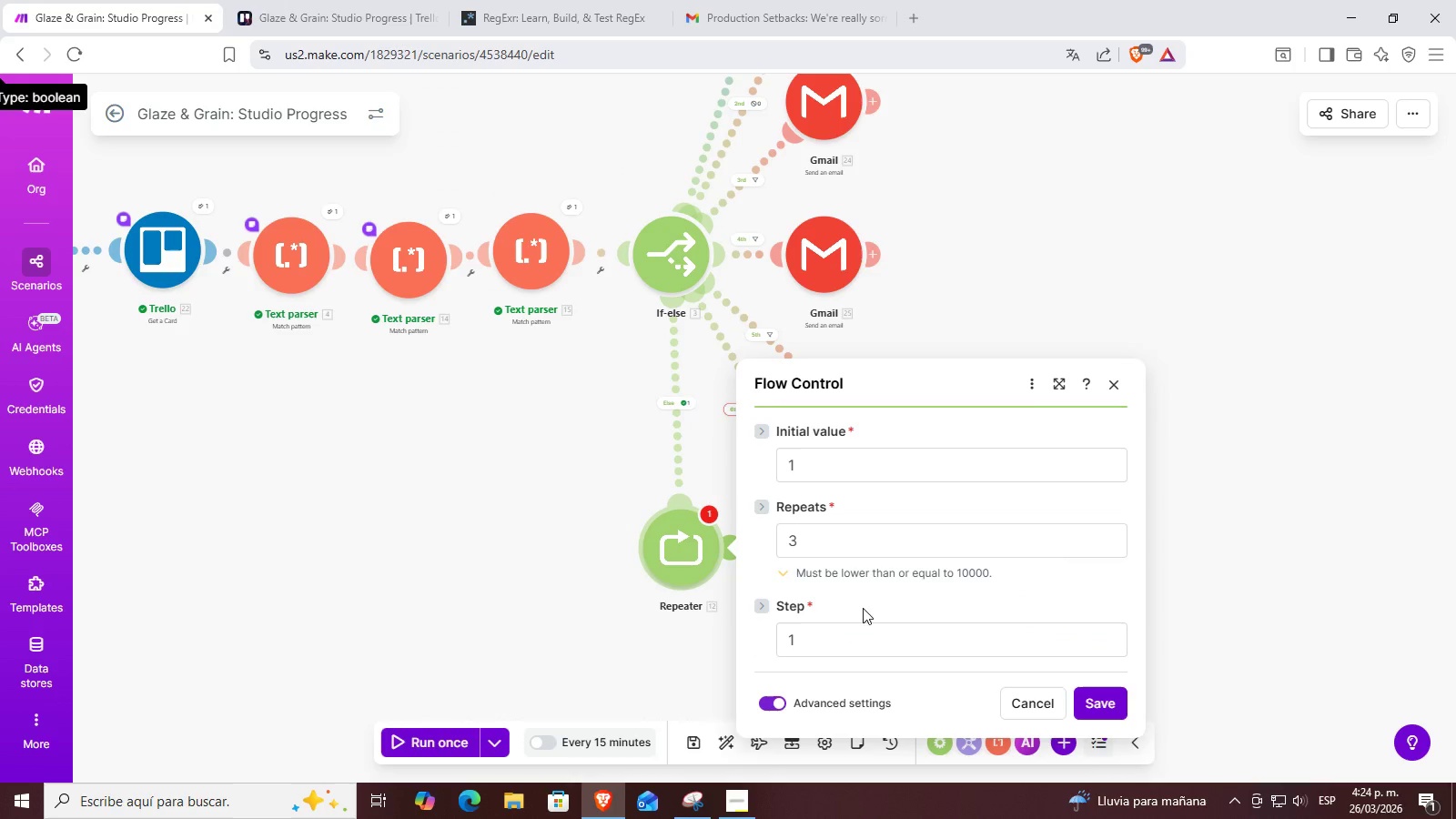 
scroll: coordinate [864, 603], scroll_direction: down, amount: 2.0
 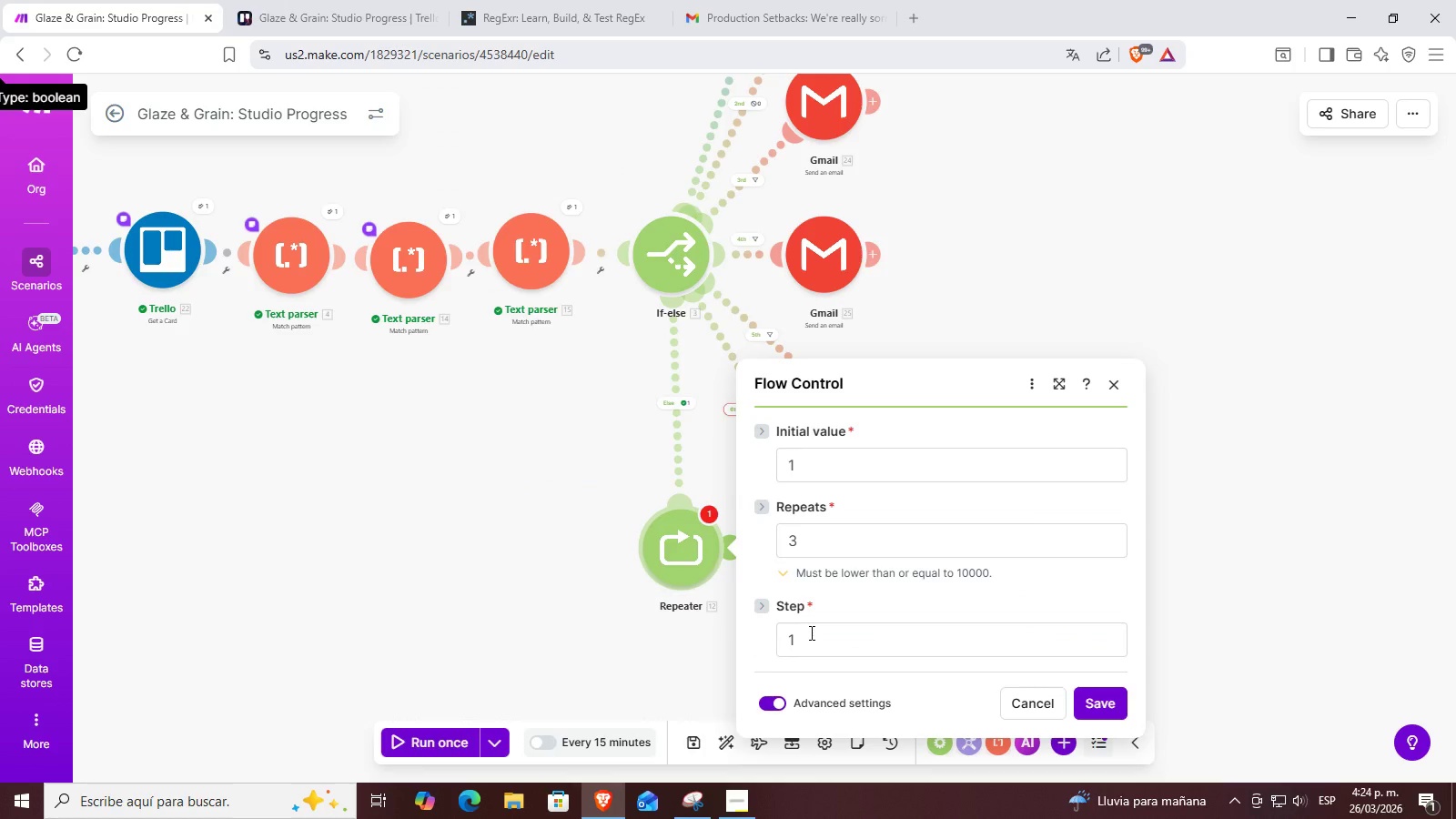 
left_click([810, 632])
 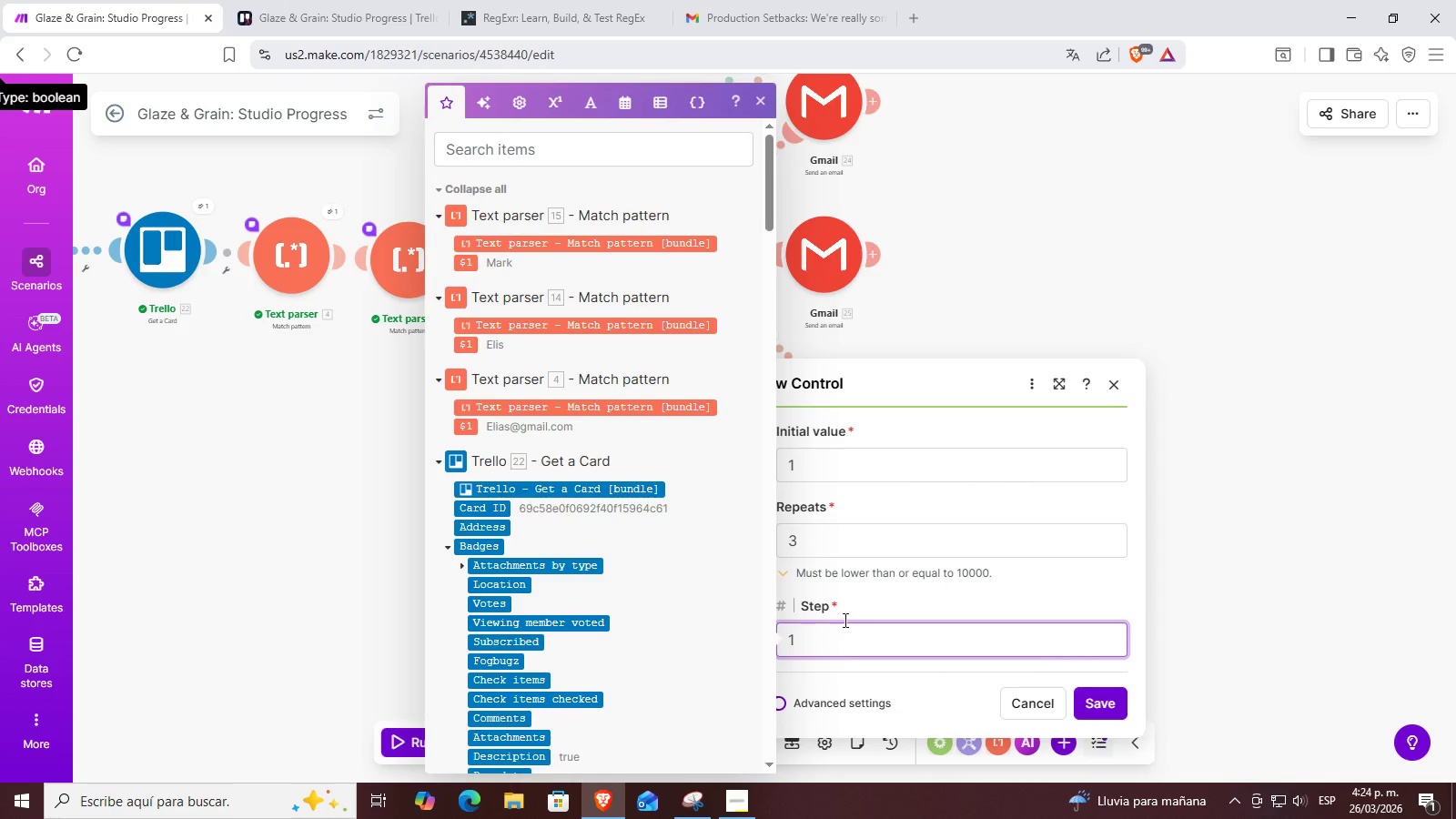 
left_click([866, 599])
 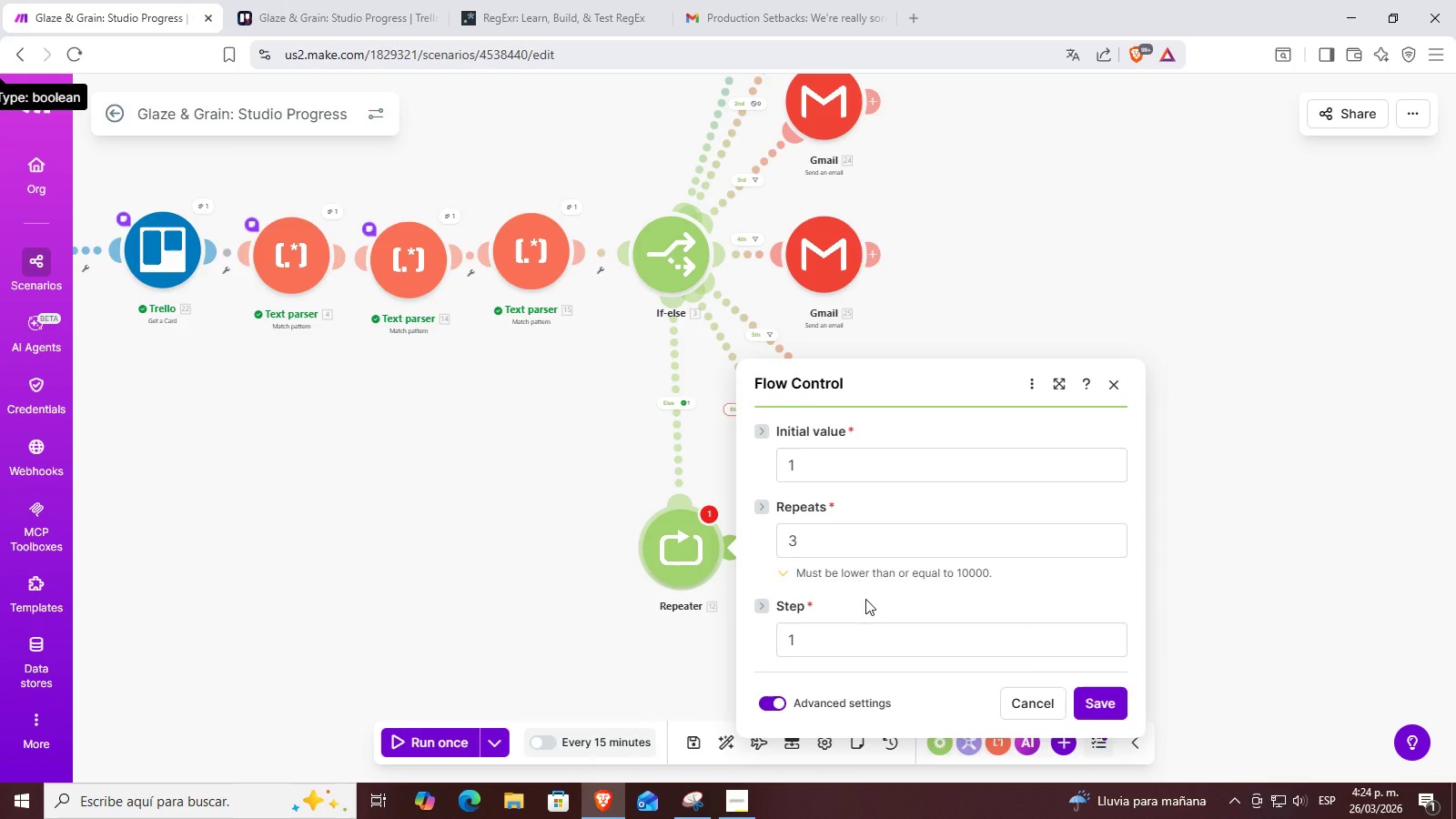 
scroll: coordinate [865, 599], scroll_direction: down, amount: 1.0
 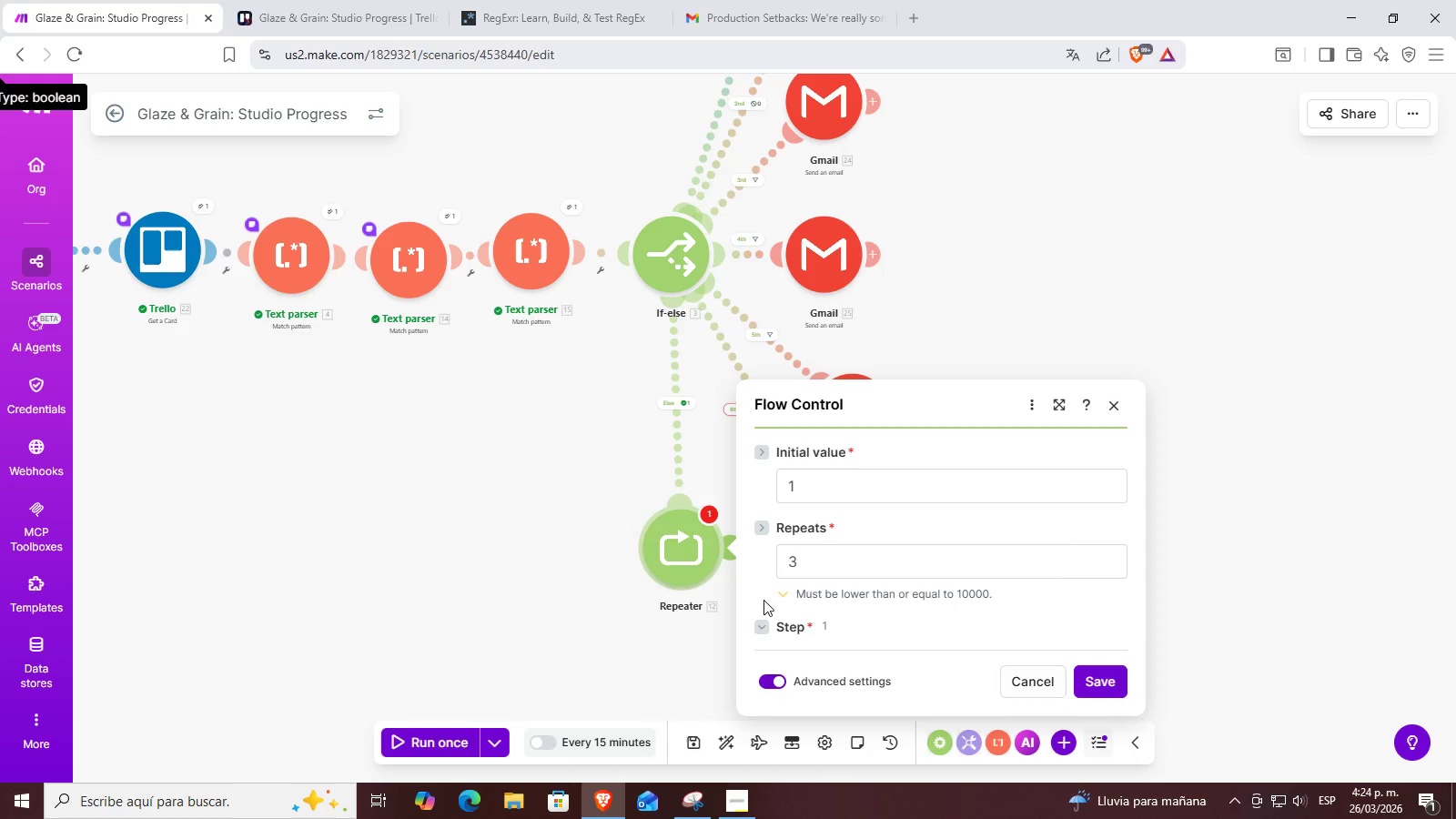 
left_click([763, 630])
 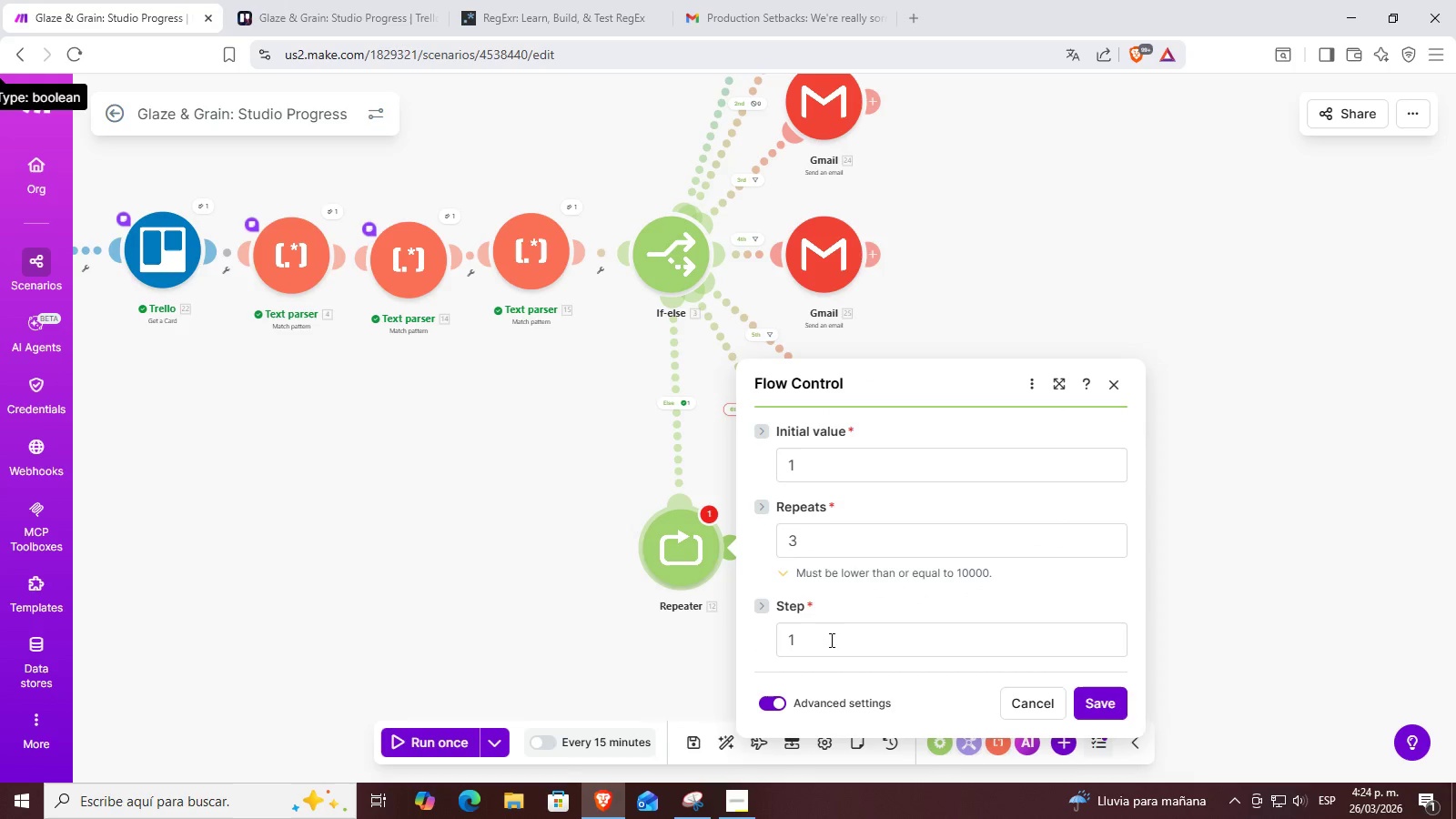 
left_click([835, 645])
 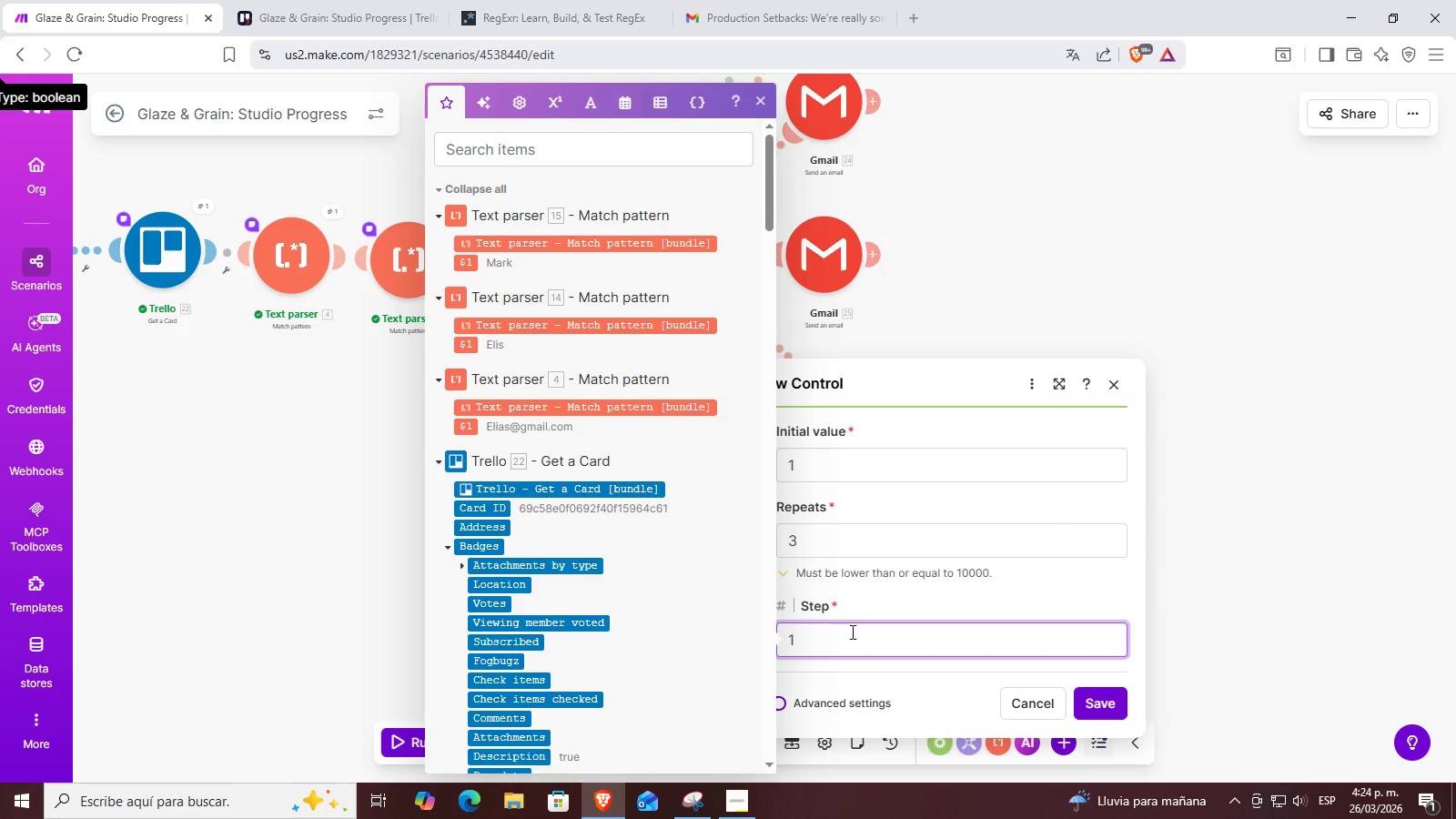 
left_click([863, 616])
 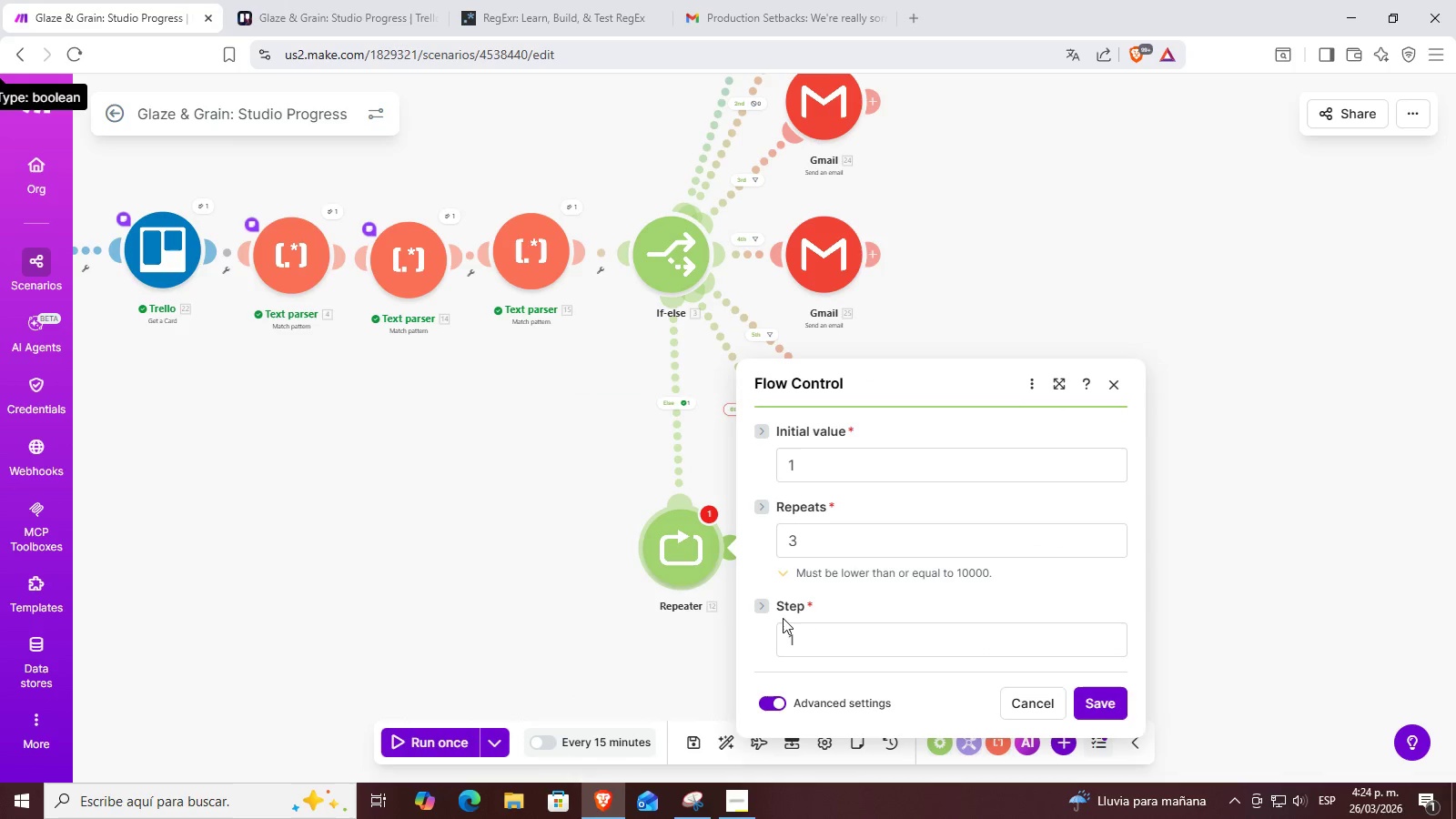 
left_click([759, 611])
 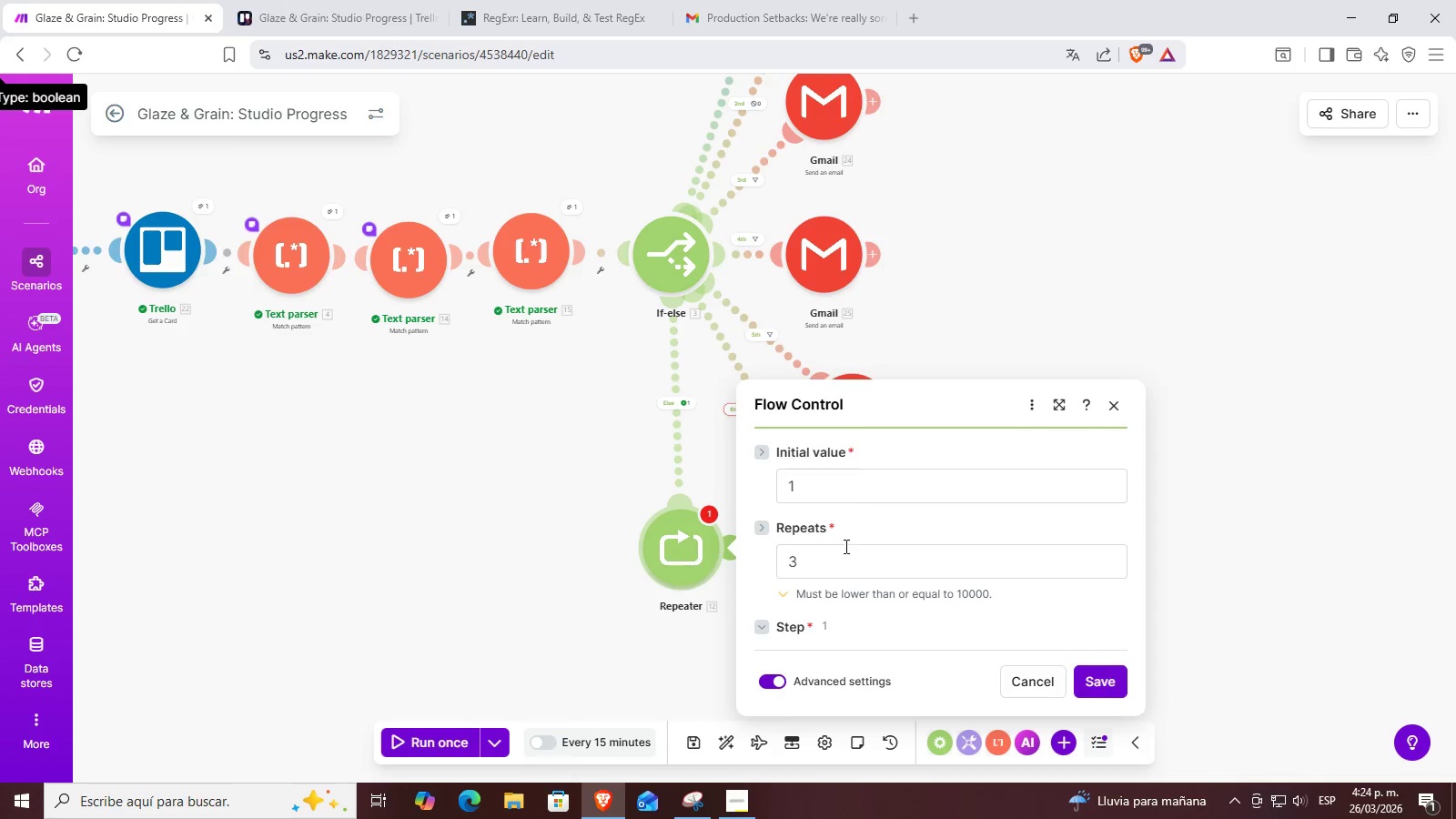 
left_click([831, 549])
 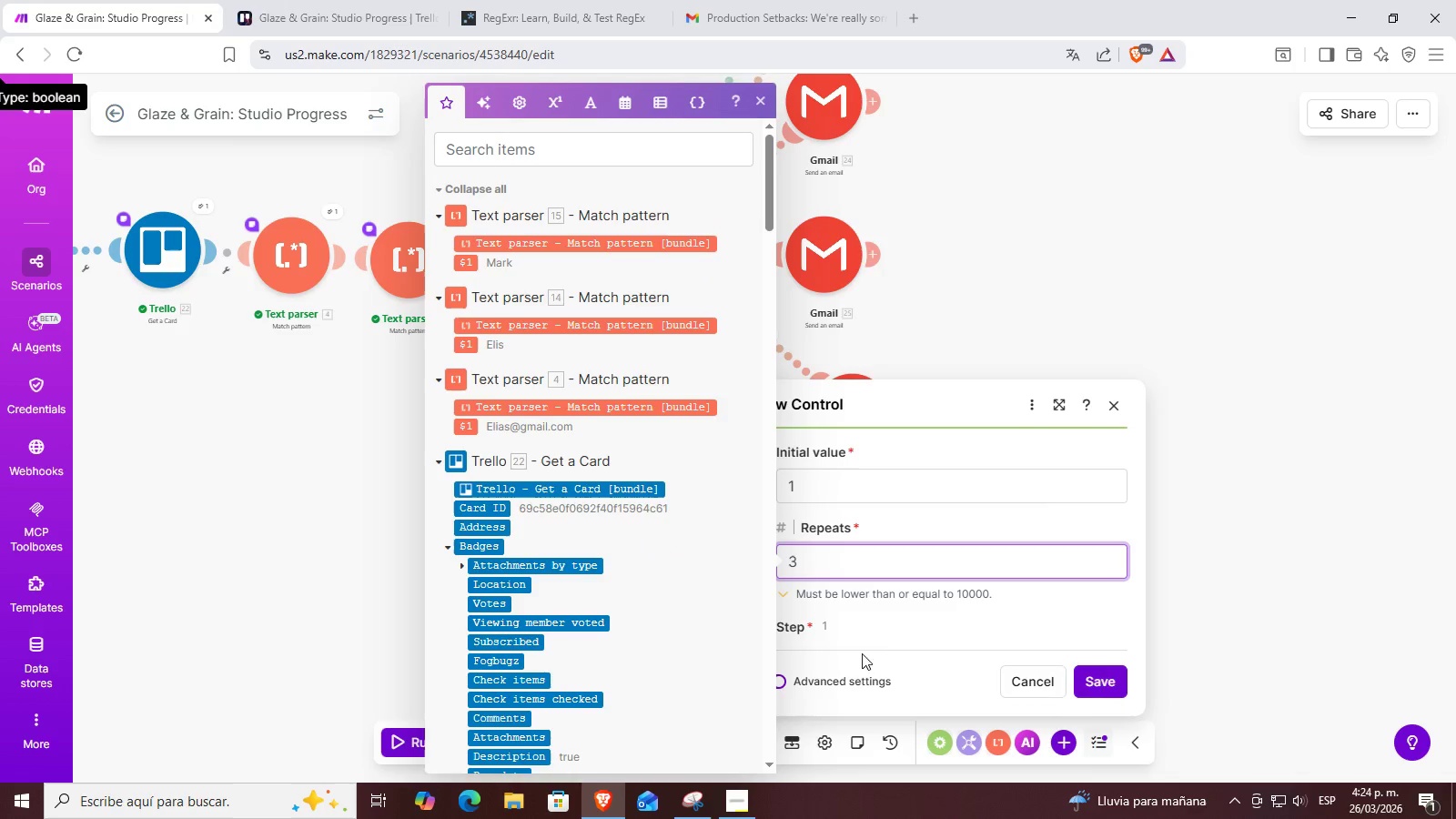 
left_click([903, 611])
 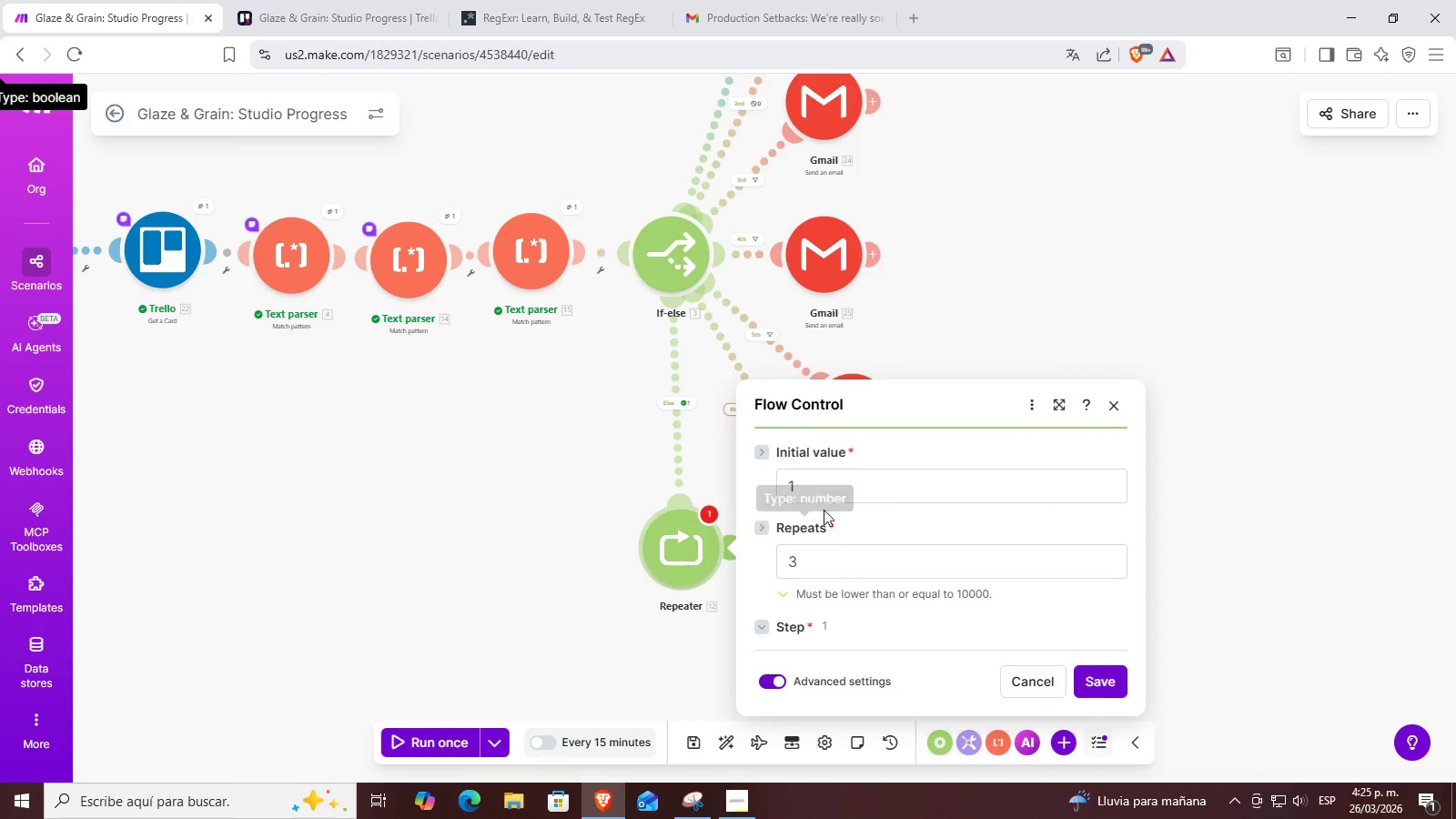 
left_click([838, 484])
 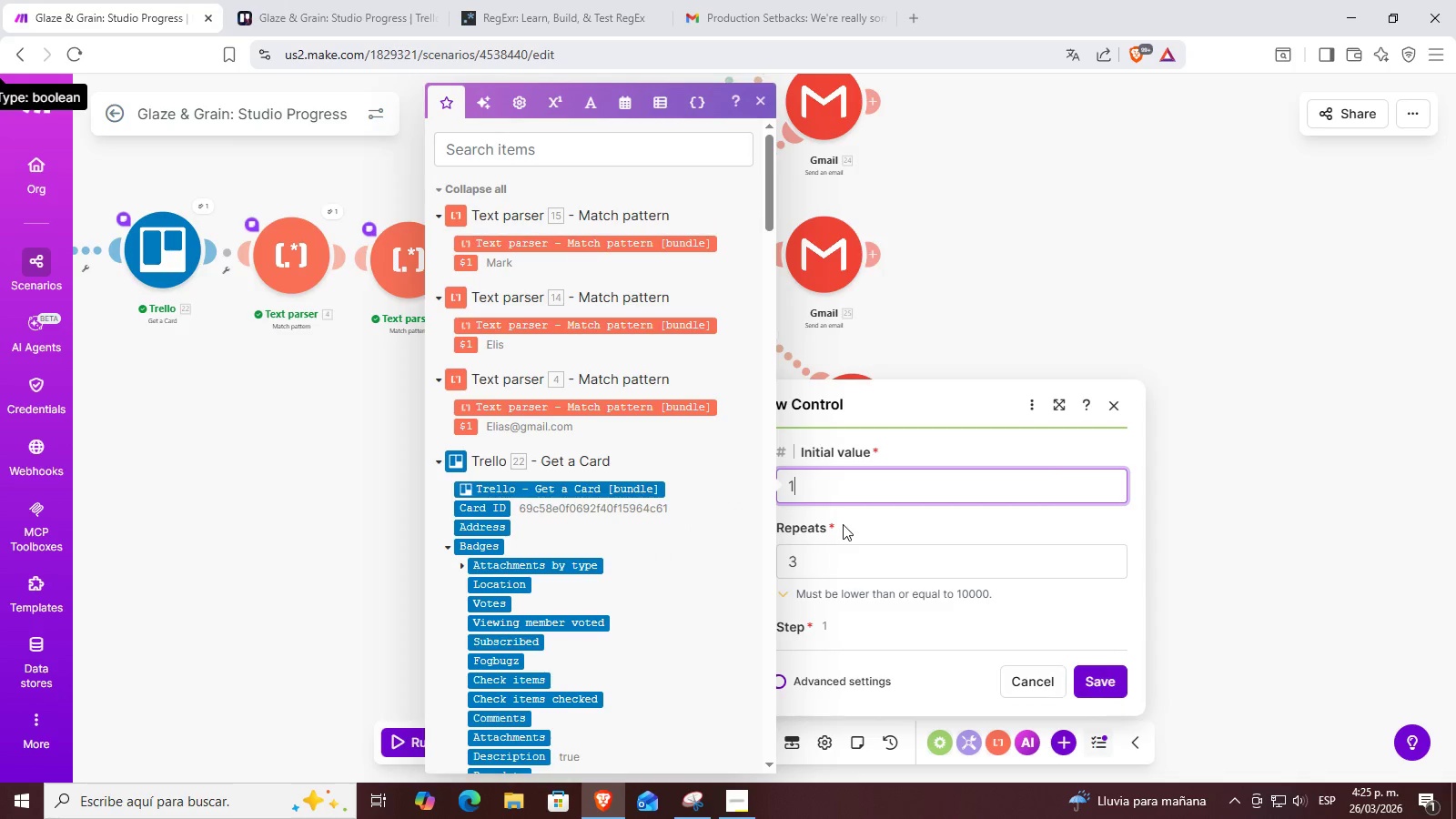 
left_click([843, 524])
 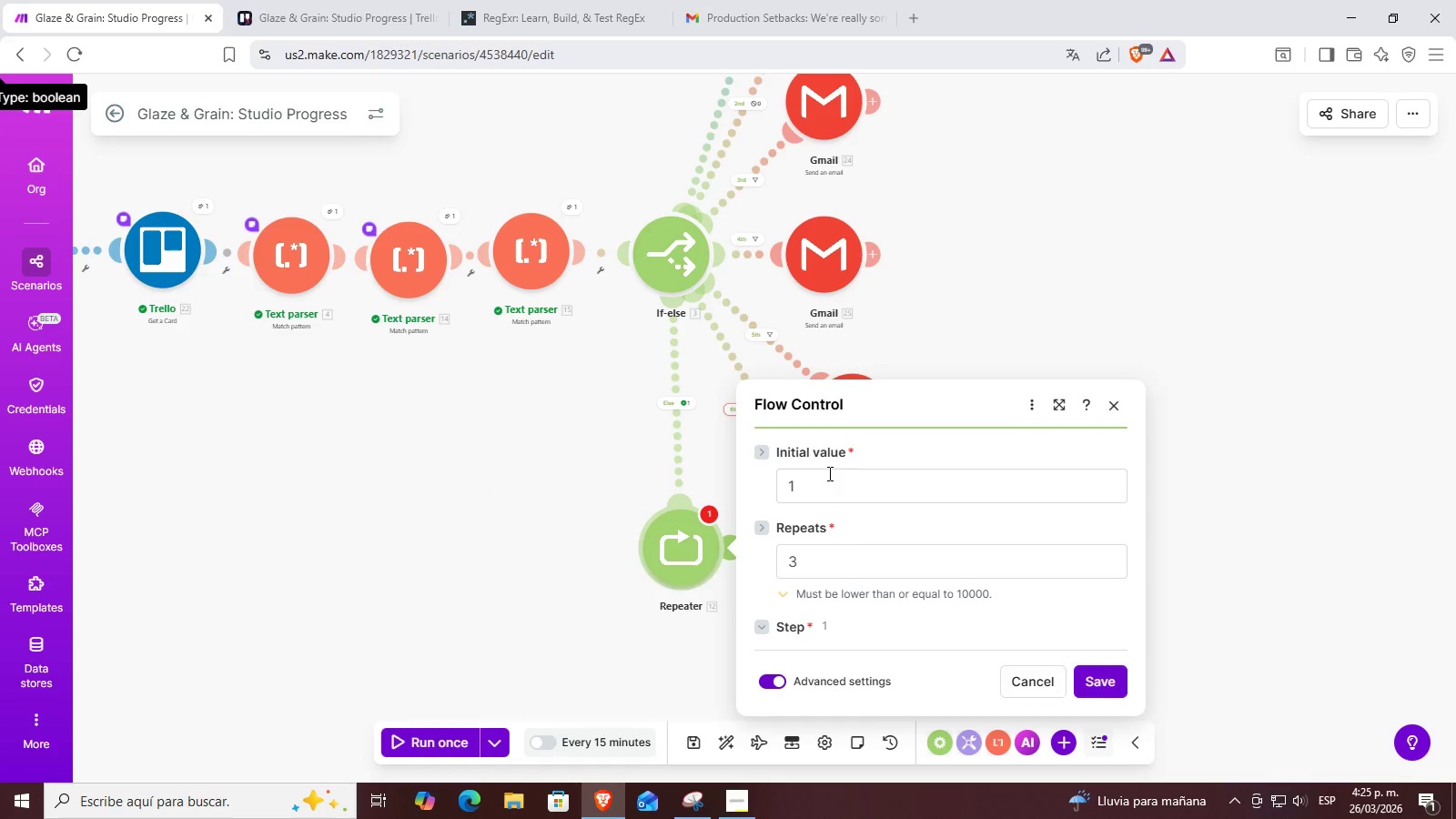 
left_click([756, 456])
 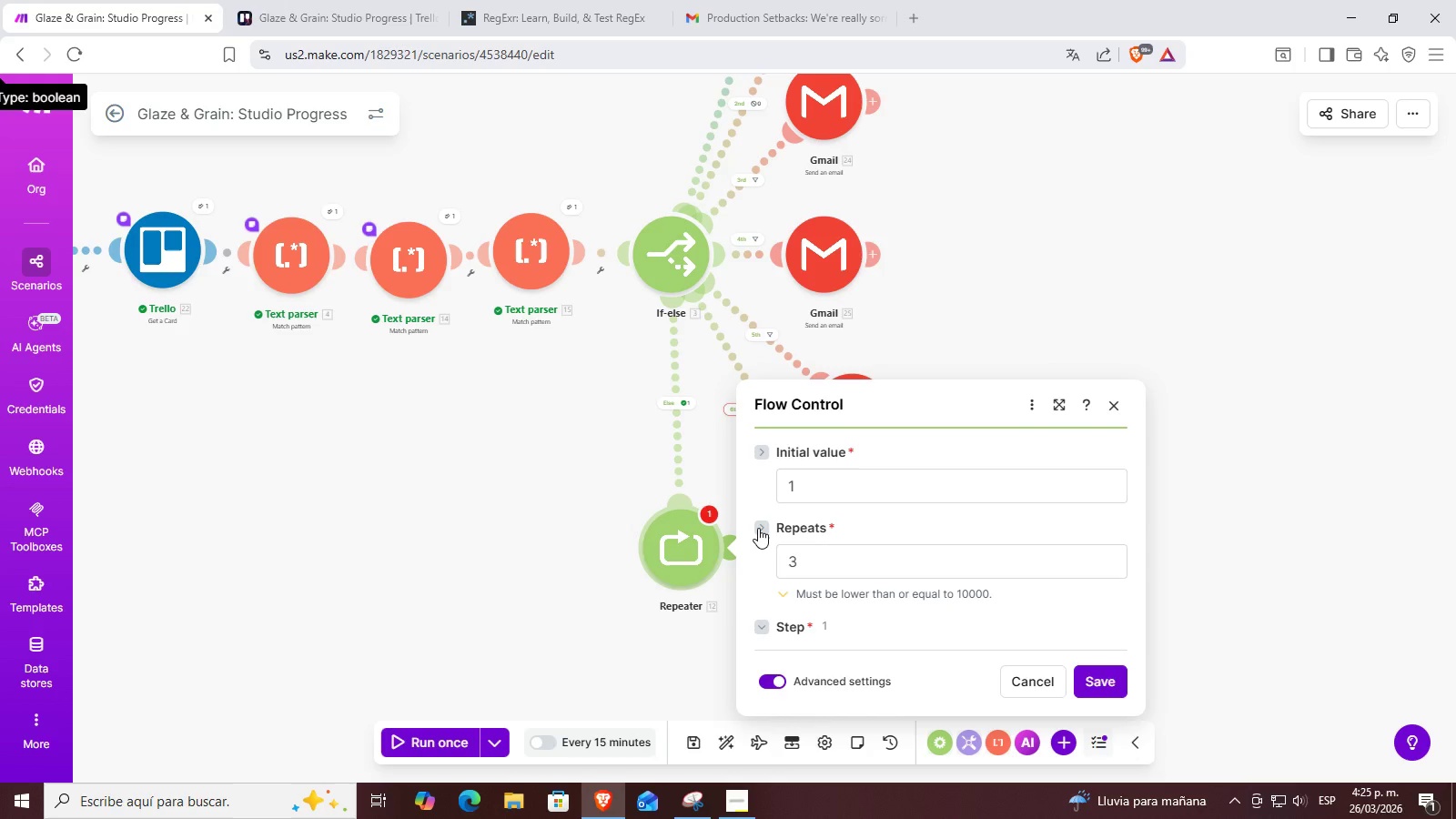 
wait(22.03)
 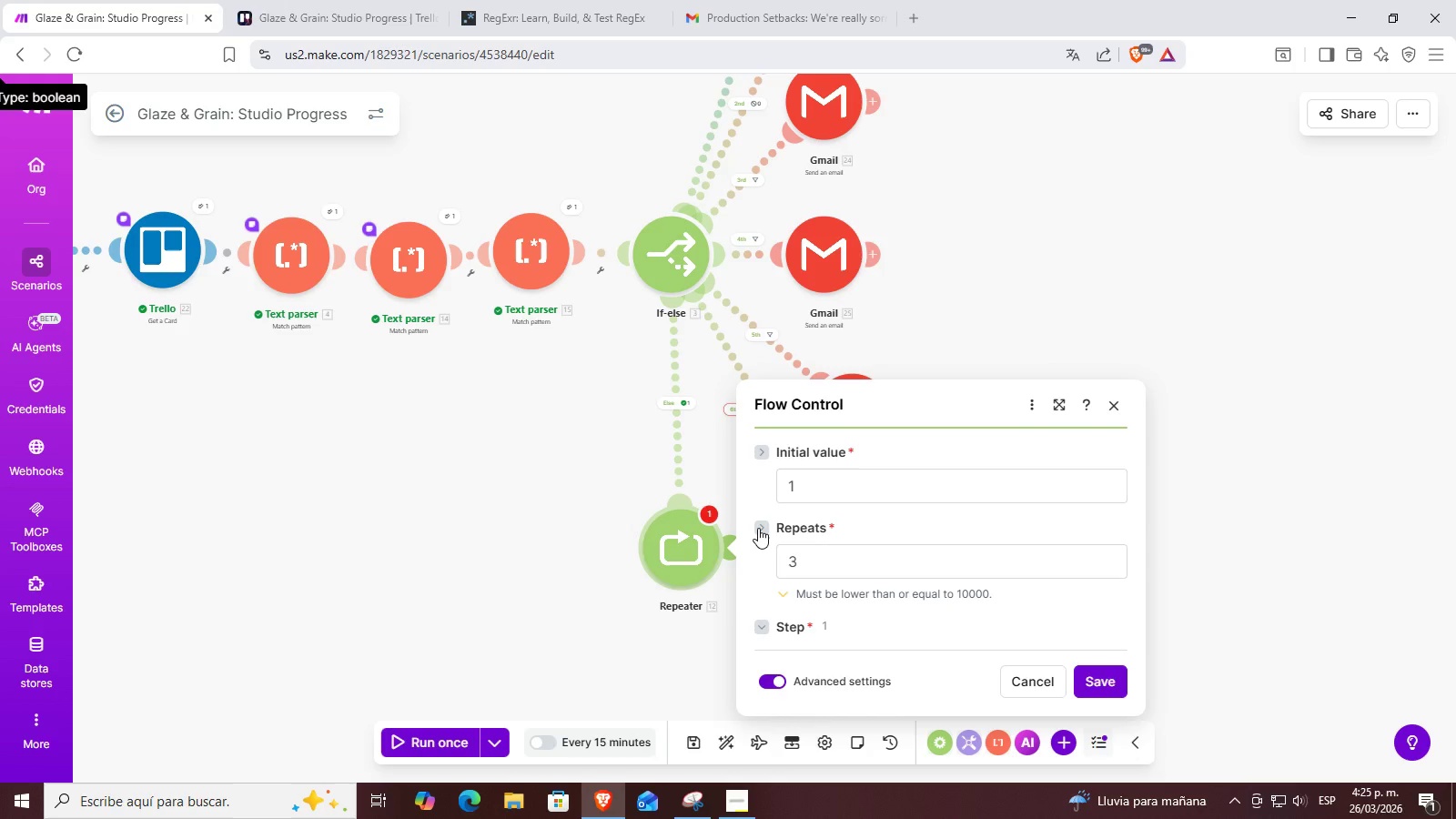 
left_click([1105, 674])
 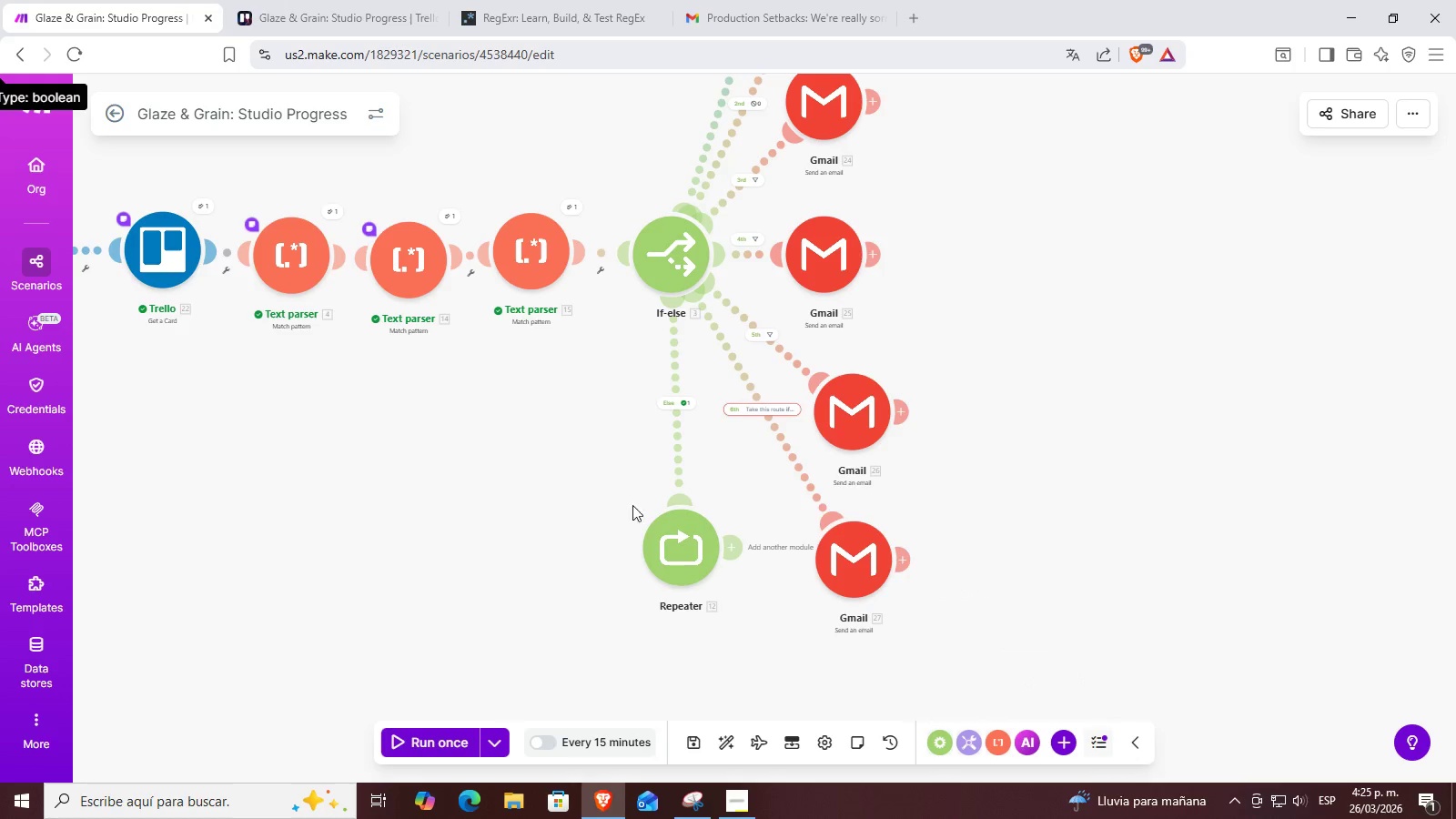 
left_click([697, 558])
 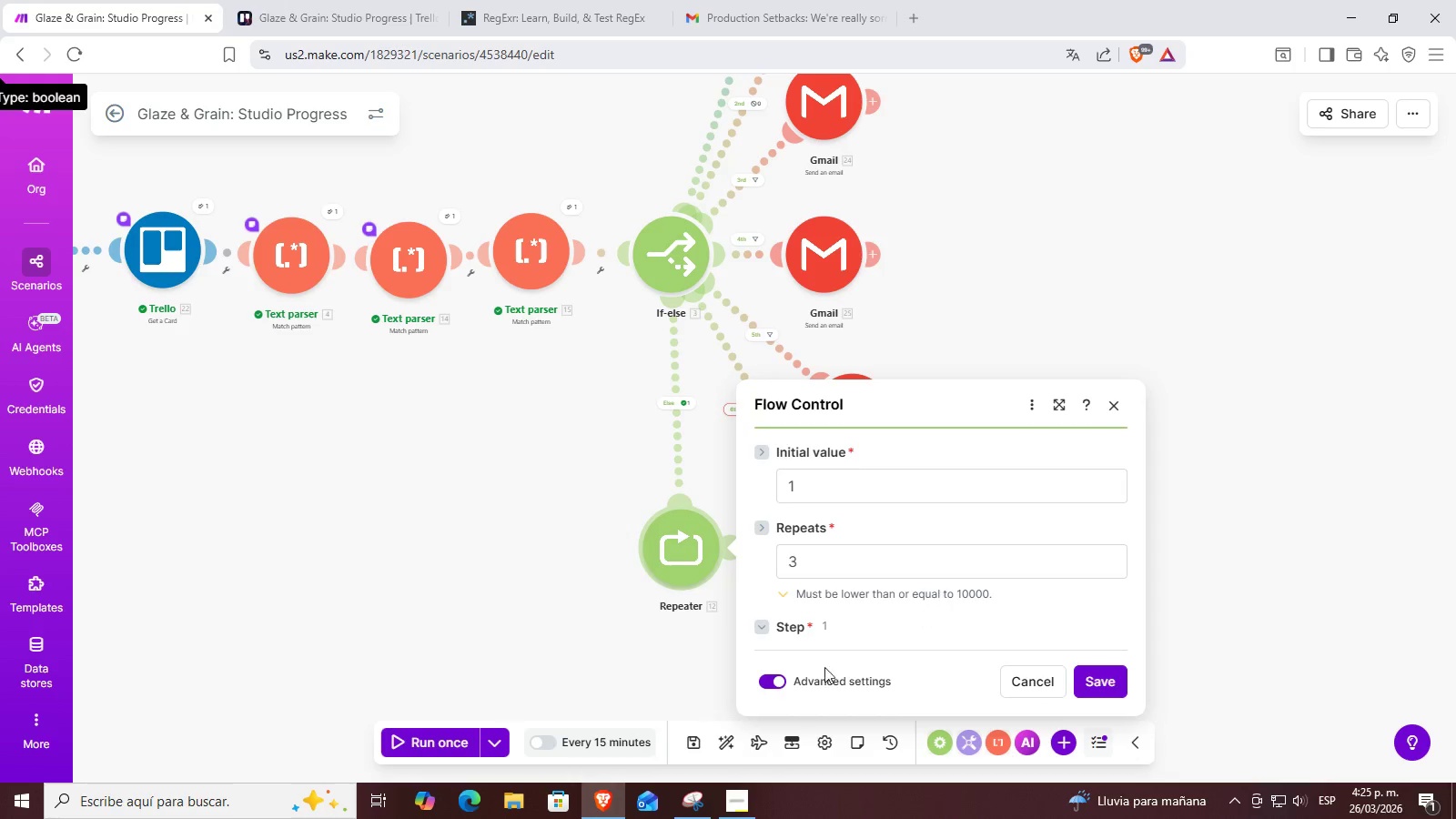 
left_click([805, 678])
 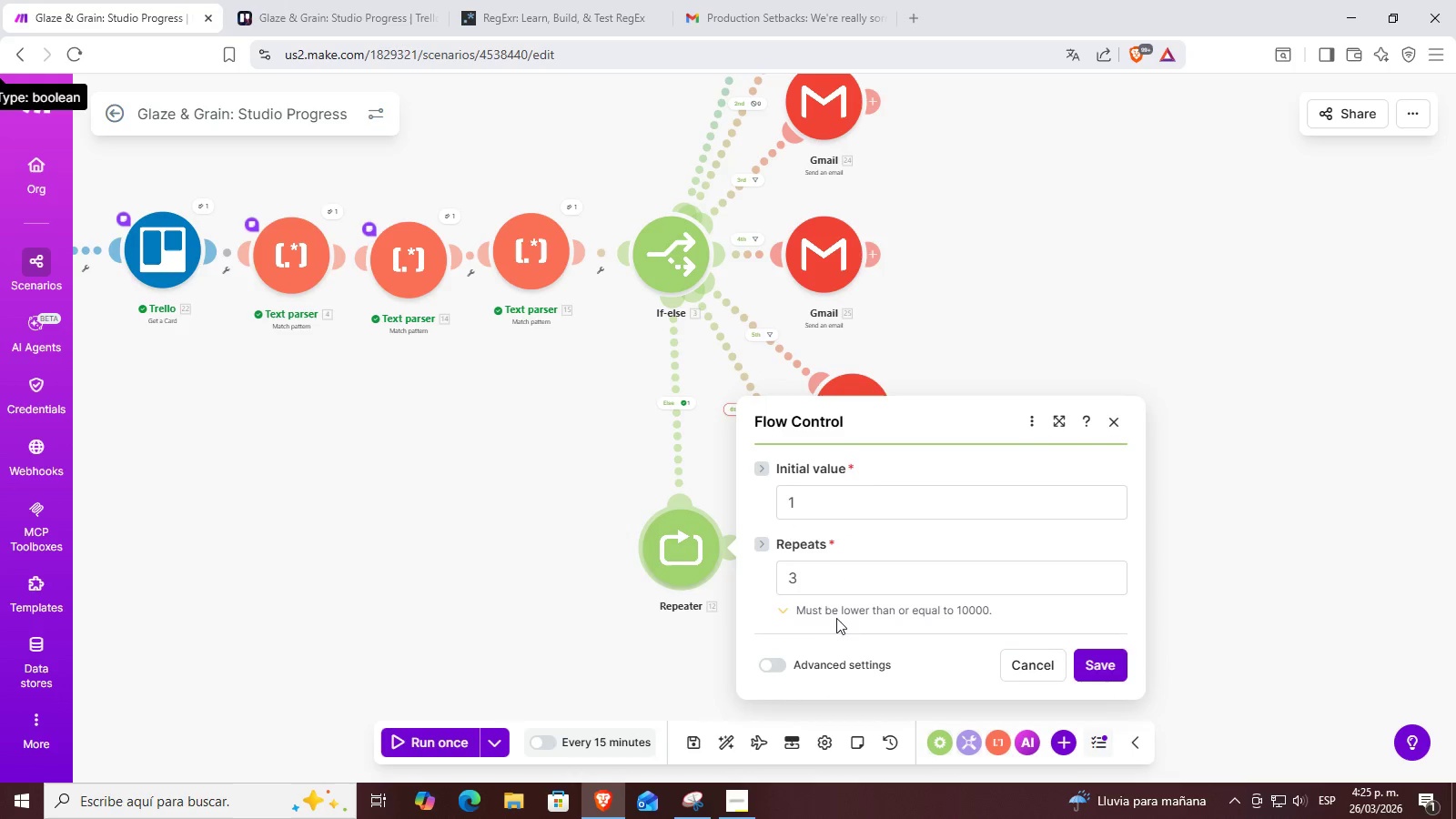 
left_click([837, 569])
 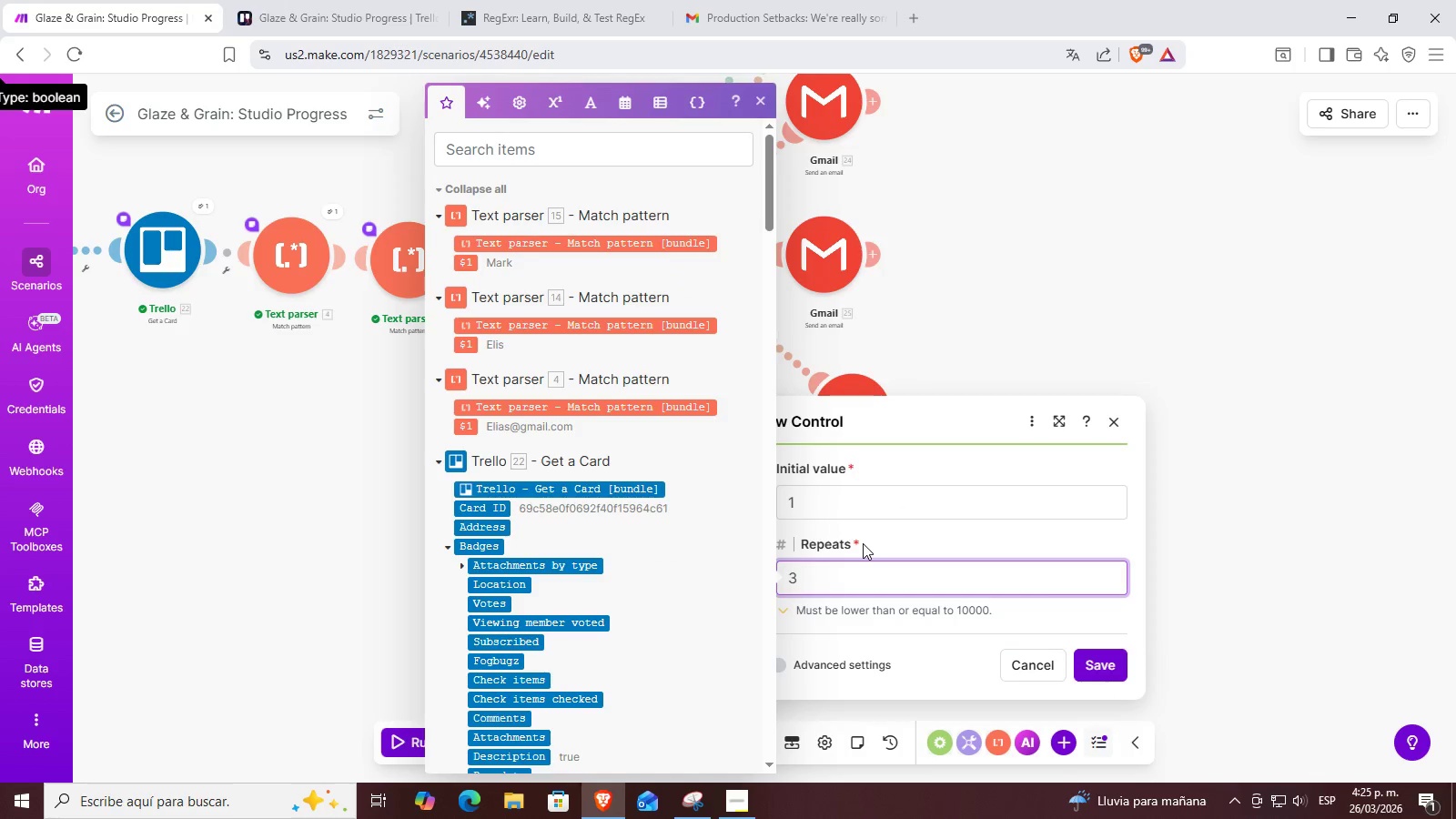 
left_click([864, 543])
 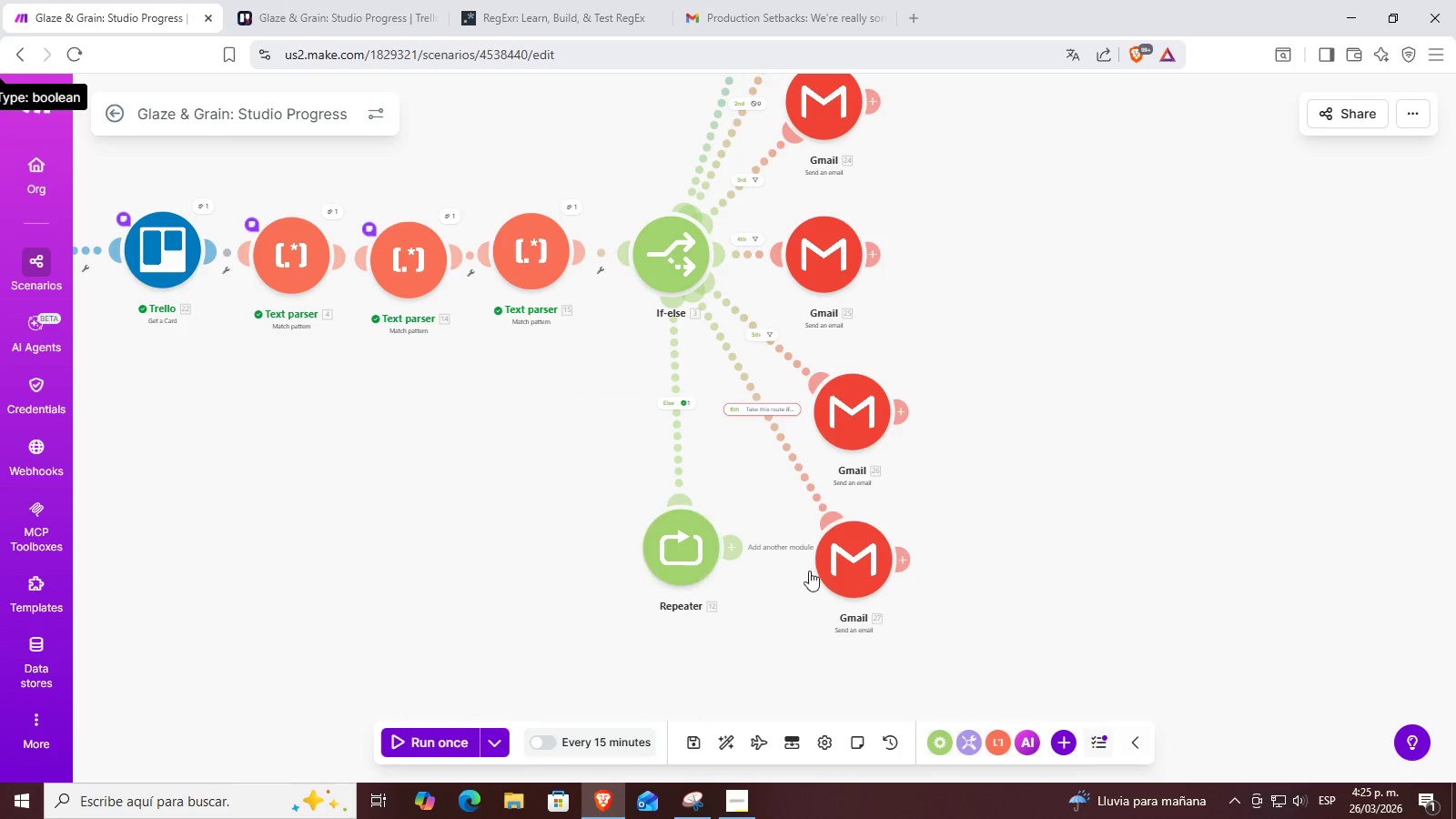 
left_click_drag(start_coordinate=[577, 518], to_coordinate=[628, 569])
 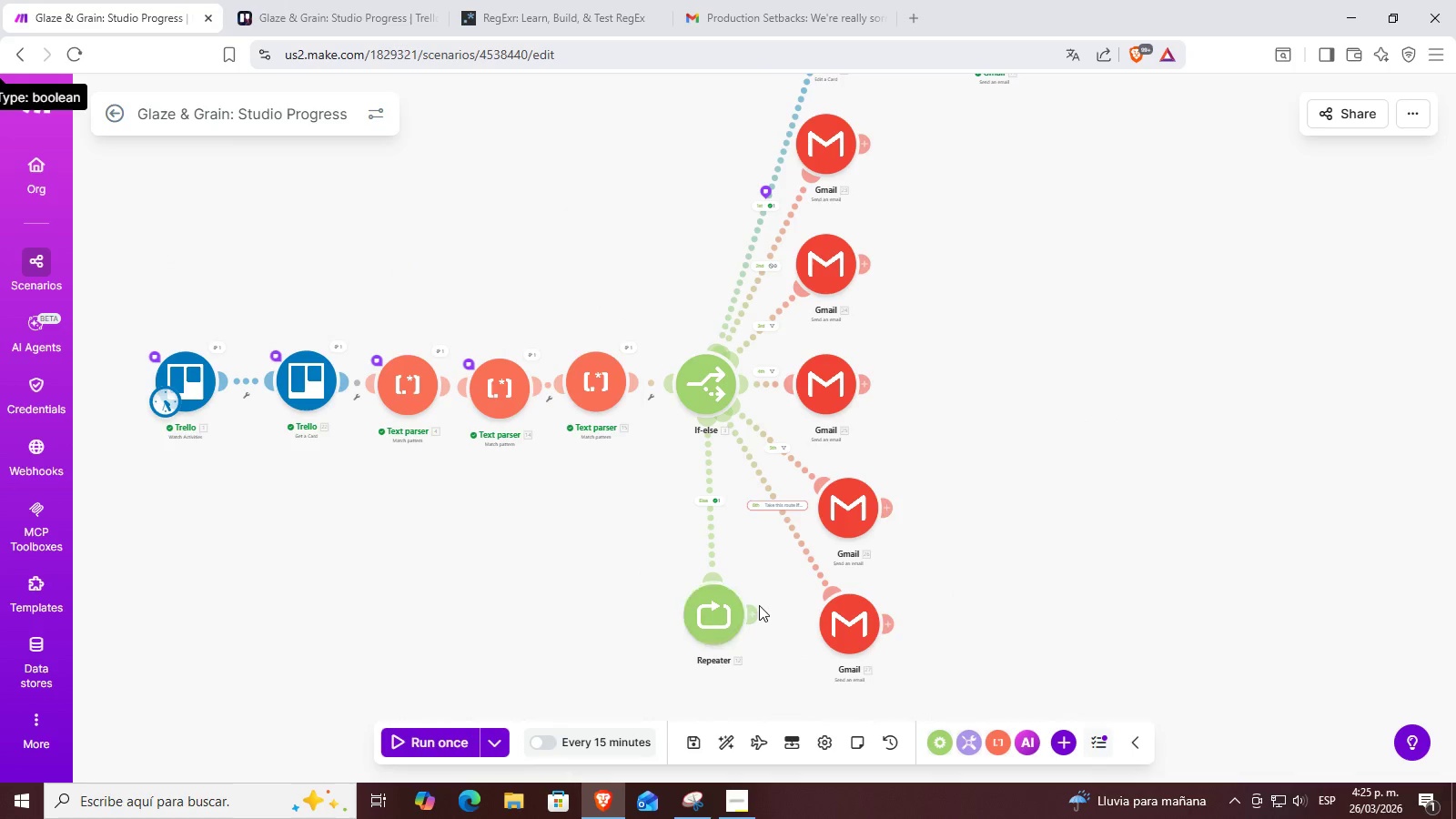 
scroll: coordinate [596, 622], scroll_direction: down, amount: 1.0
 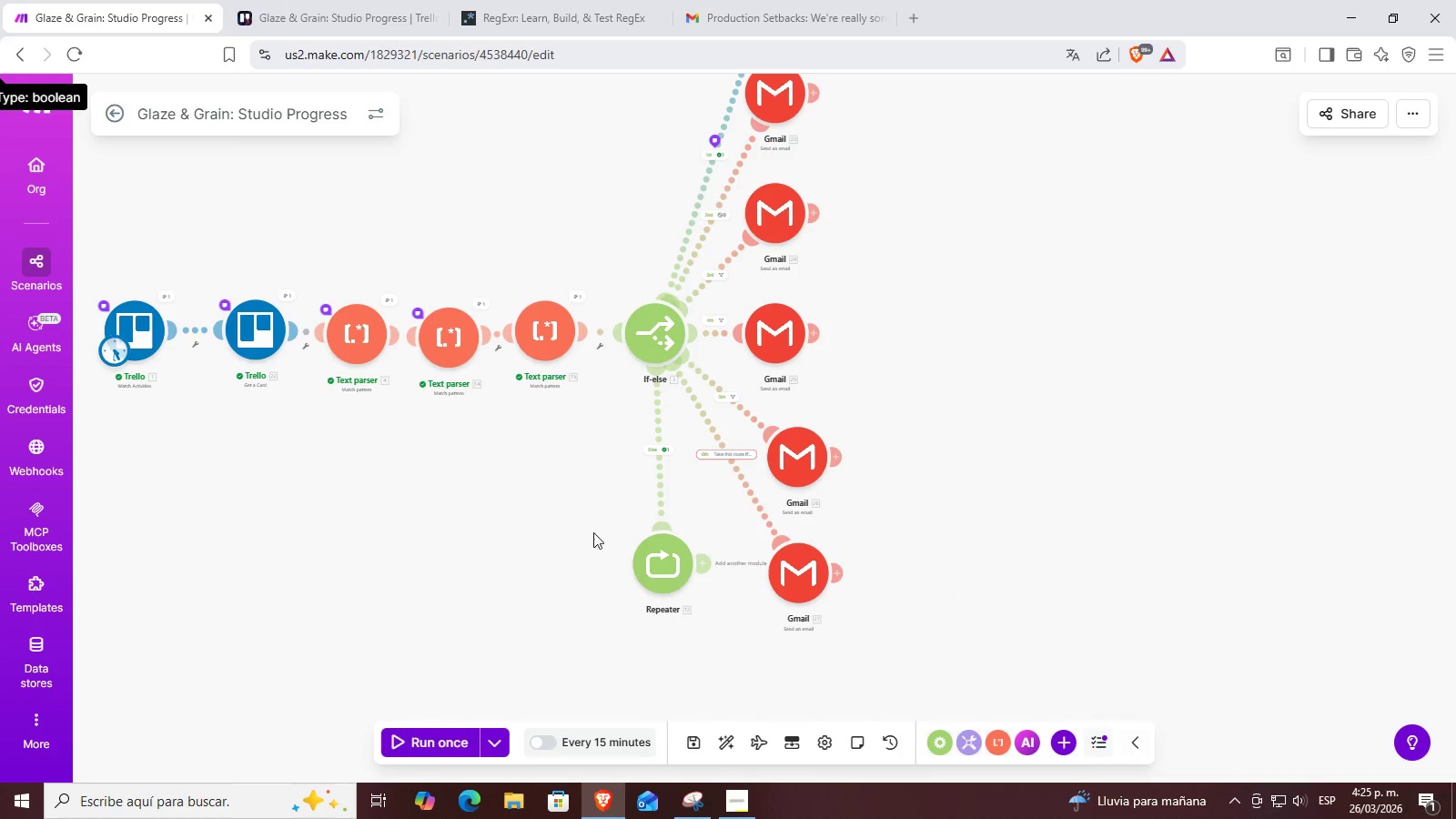 
scroll: coordinate [665, 634], scroll_direction: up, amount: 1.0
 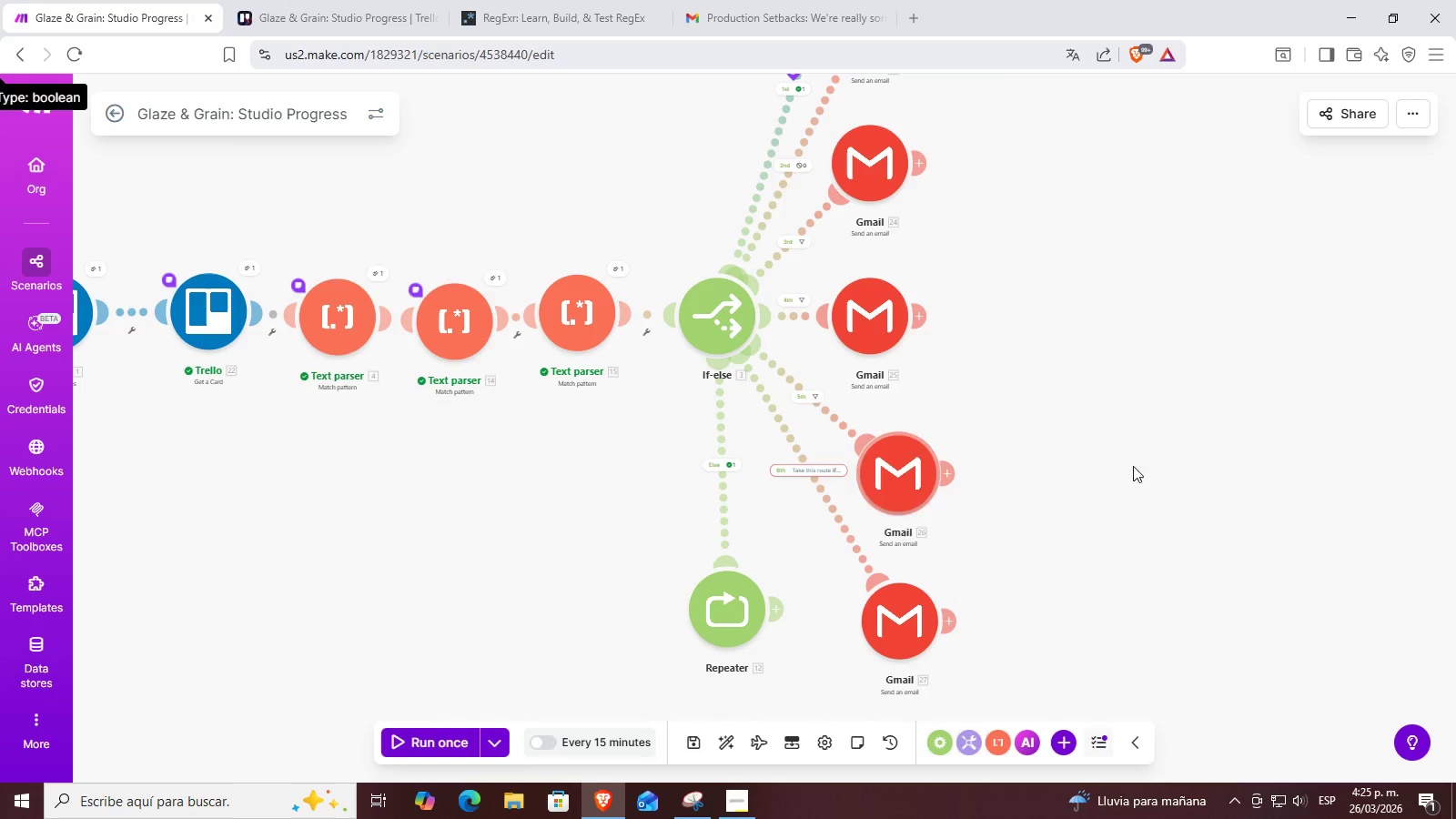 
left_click_drag(start_coordinate=[1240, 456], to_coordinate=[1252, 539])
 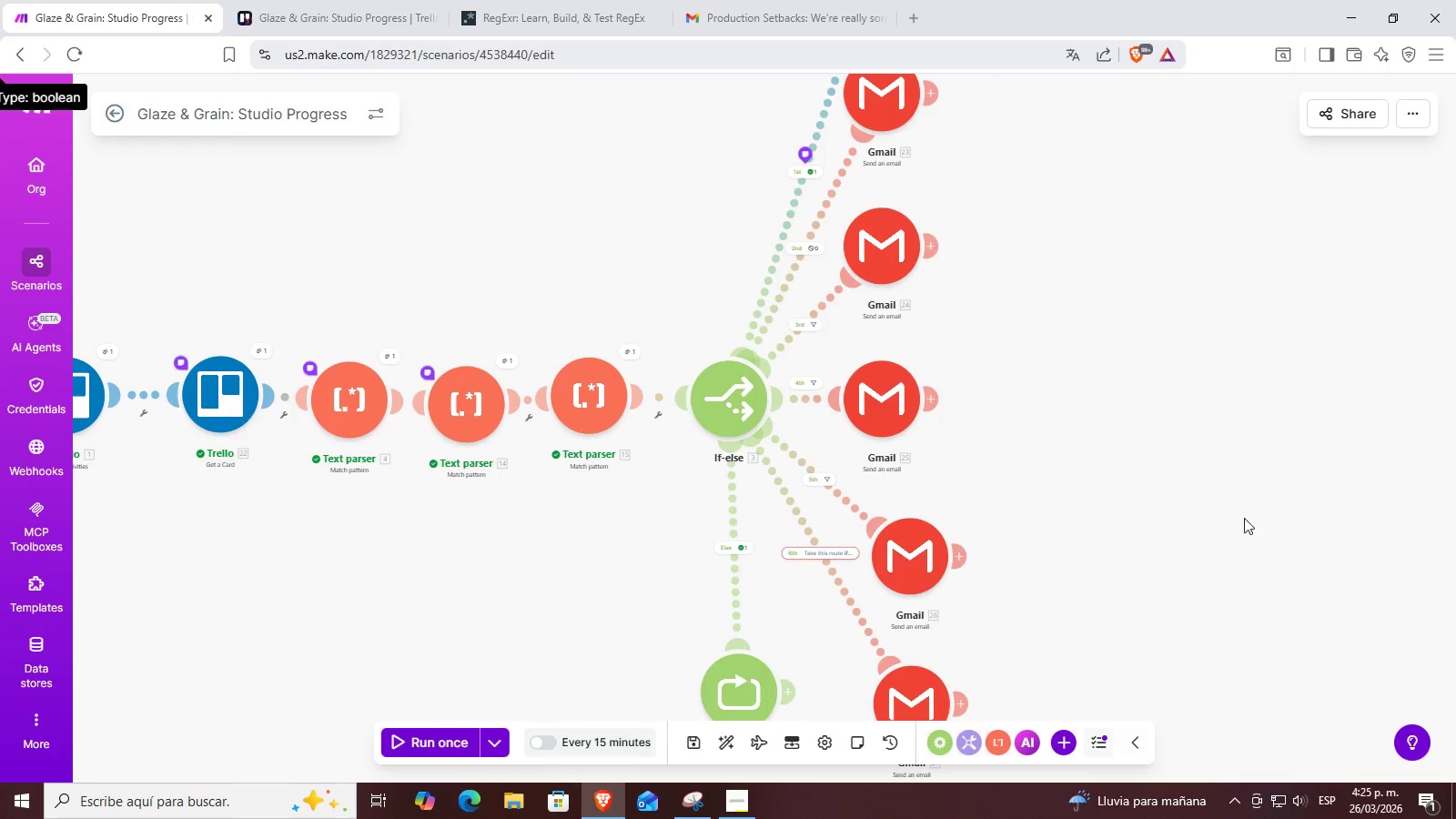 
left_click_drag(start_coordinate=[1195, 489], to_coordinate=[1164, 484])
 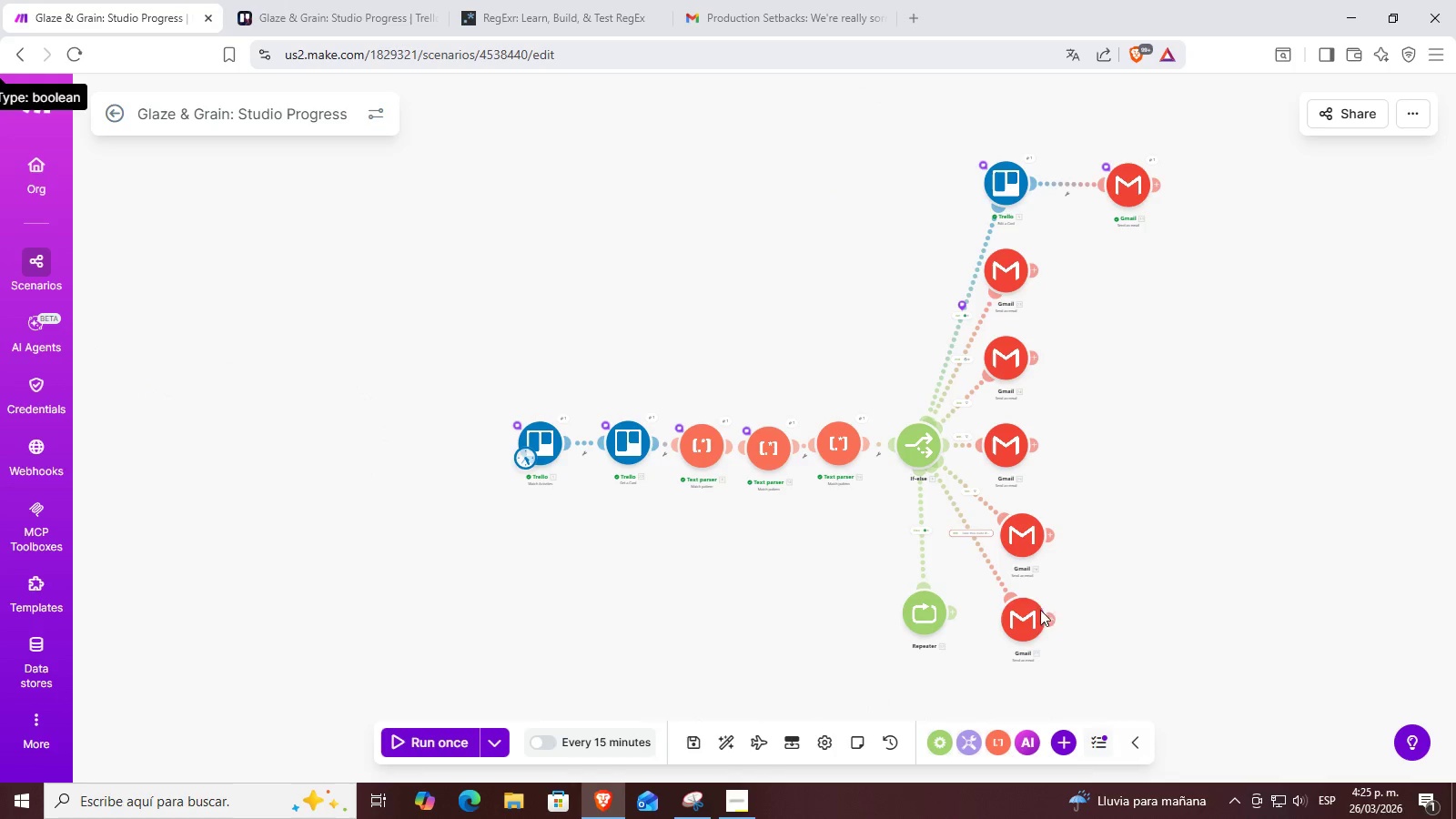 
scroll: coordinate [1244, 518], scroll_direction: down, amount: 2.0
 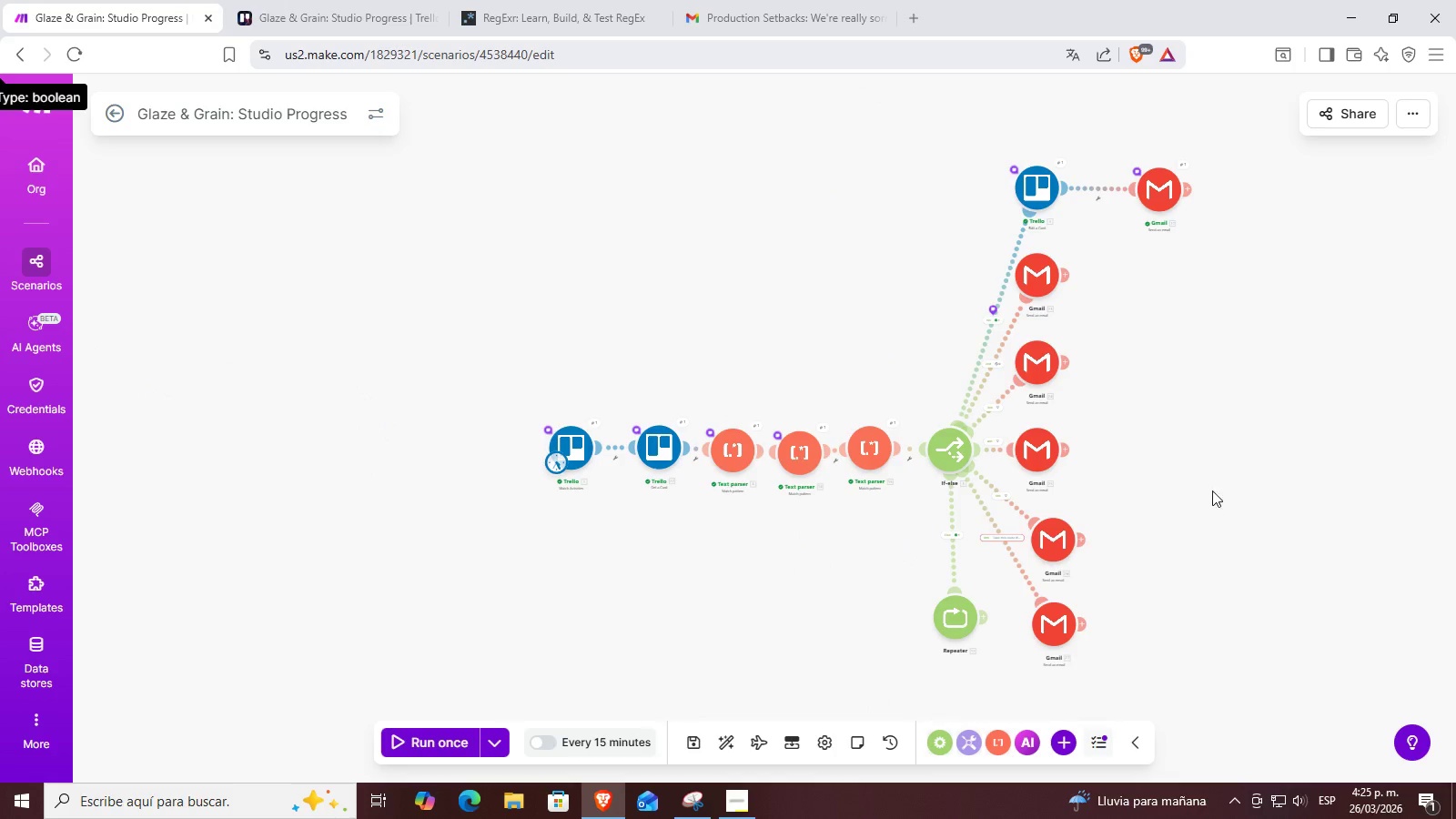 
left_click_drag(start_coordinate=[1034, 615], to_coordinate=[1026, 615])
 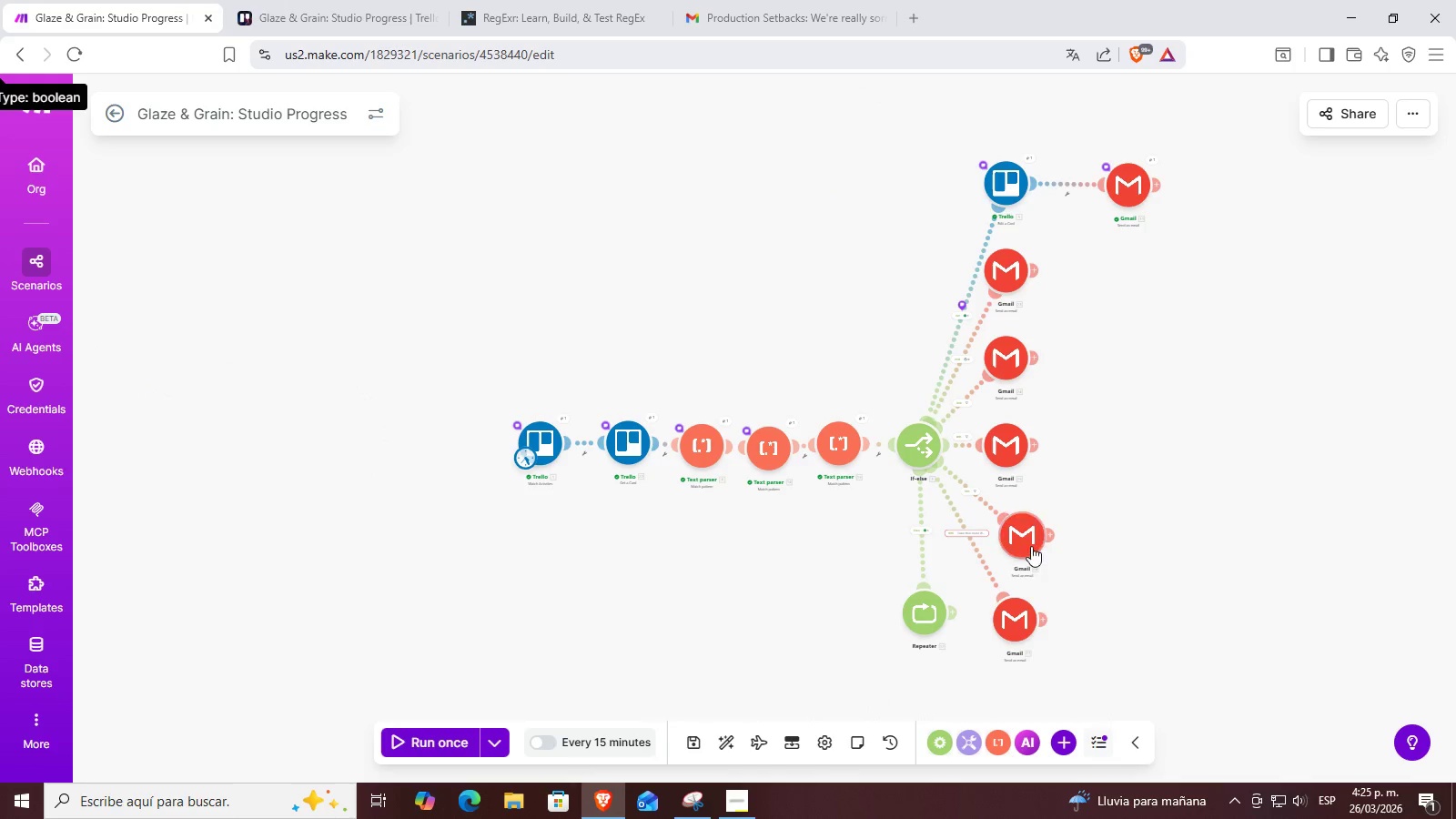 
left_click_drag(start_coordinate=[1022, 541], to_coordinate=[1013, 538])
 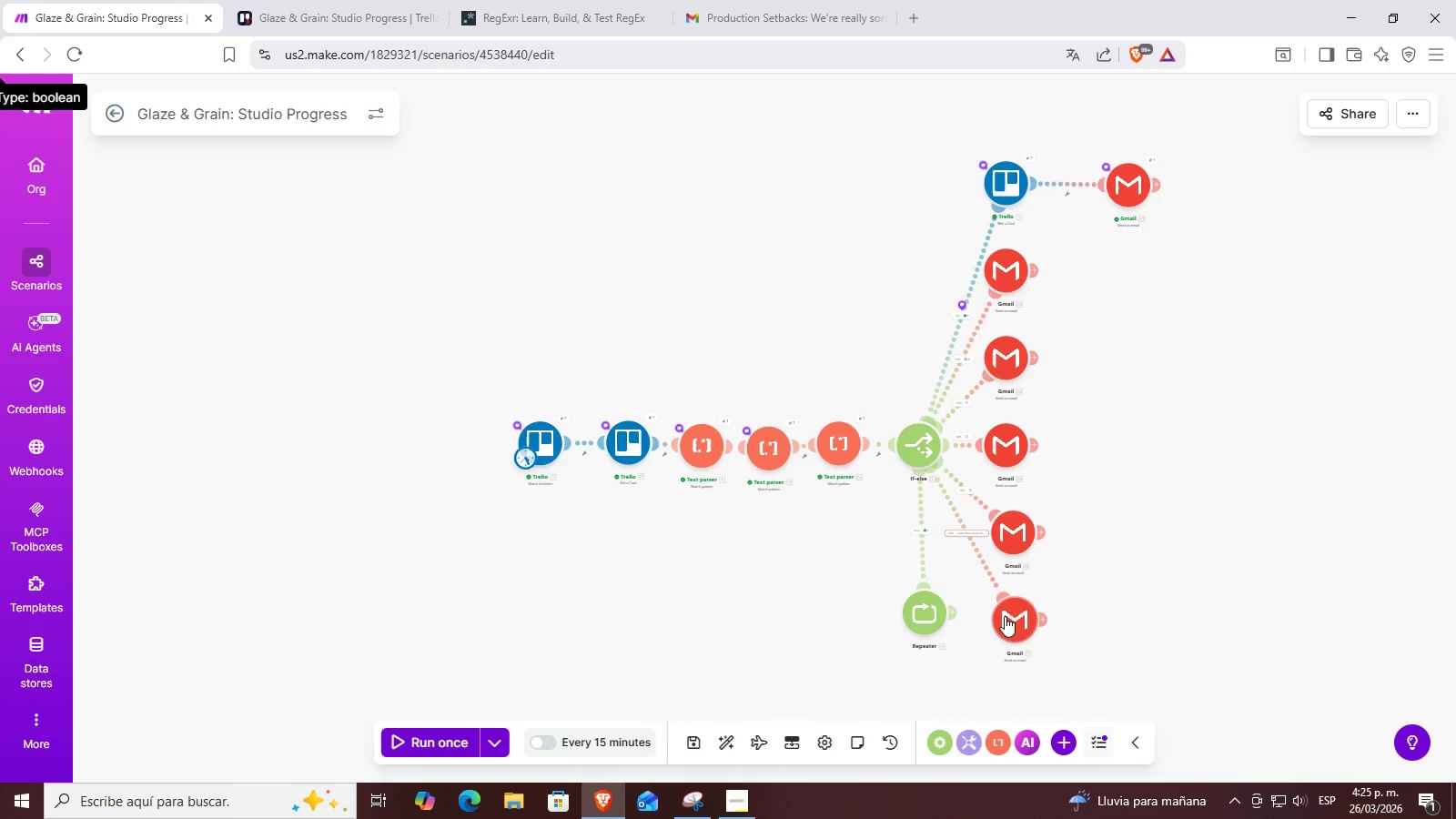 
left_click_drag(start_coordinate=[1002, 617], to_coordinate=[1008, 617])
 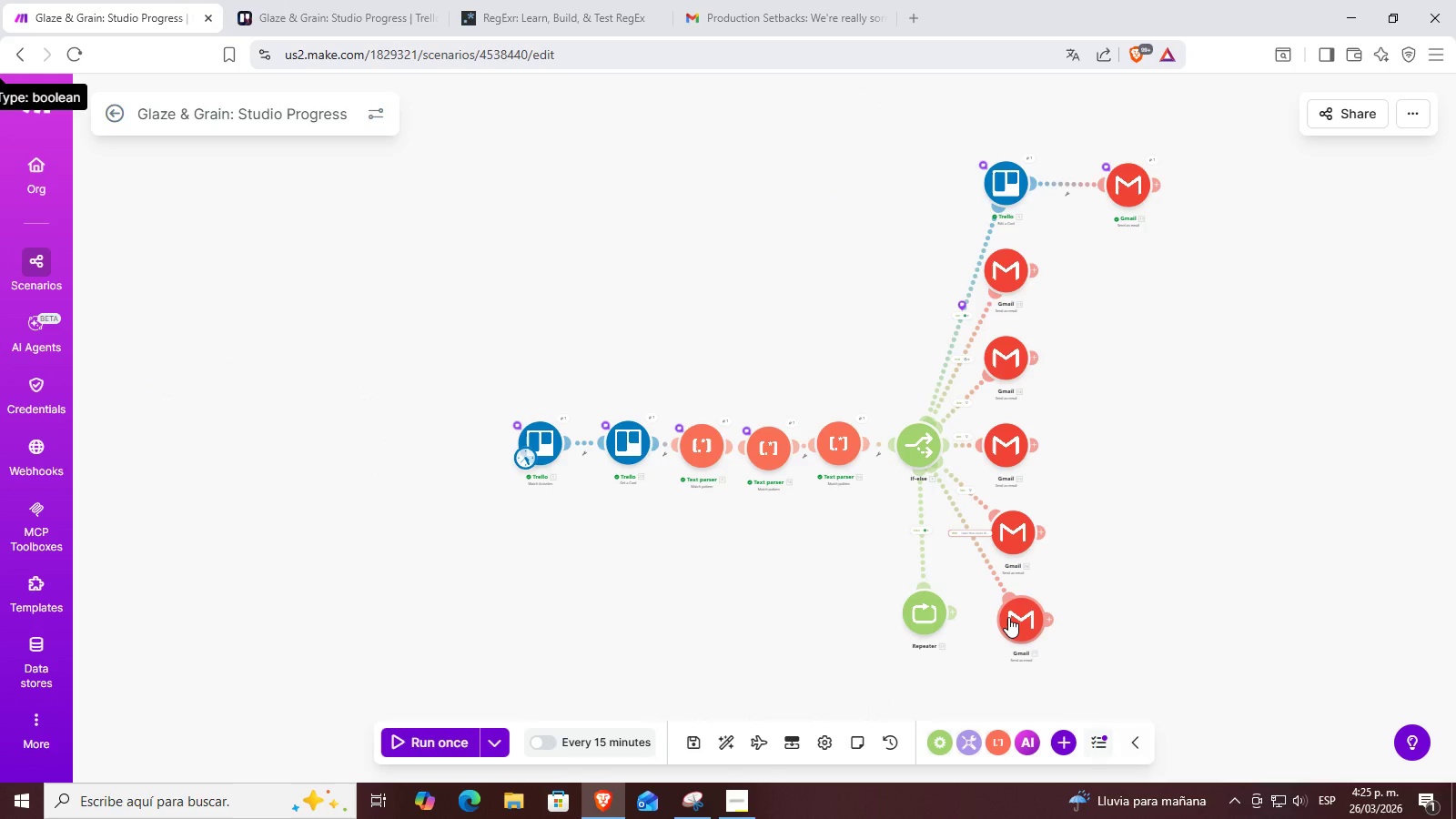 
left_click_drag(start_coordinate=[1008, 617], to_coordinate=[1004, 617])
 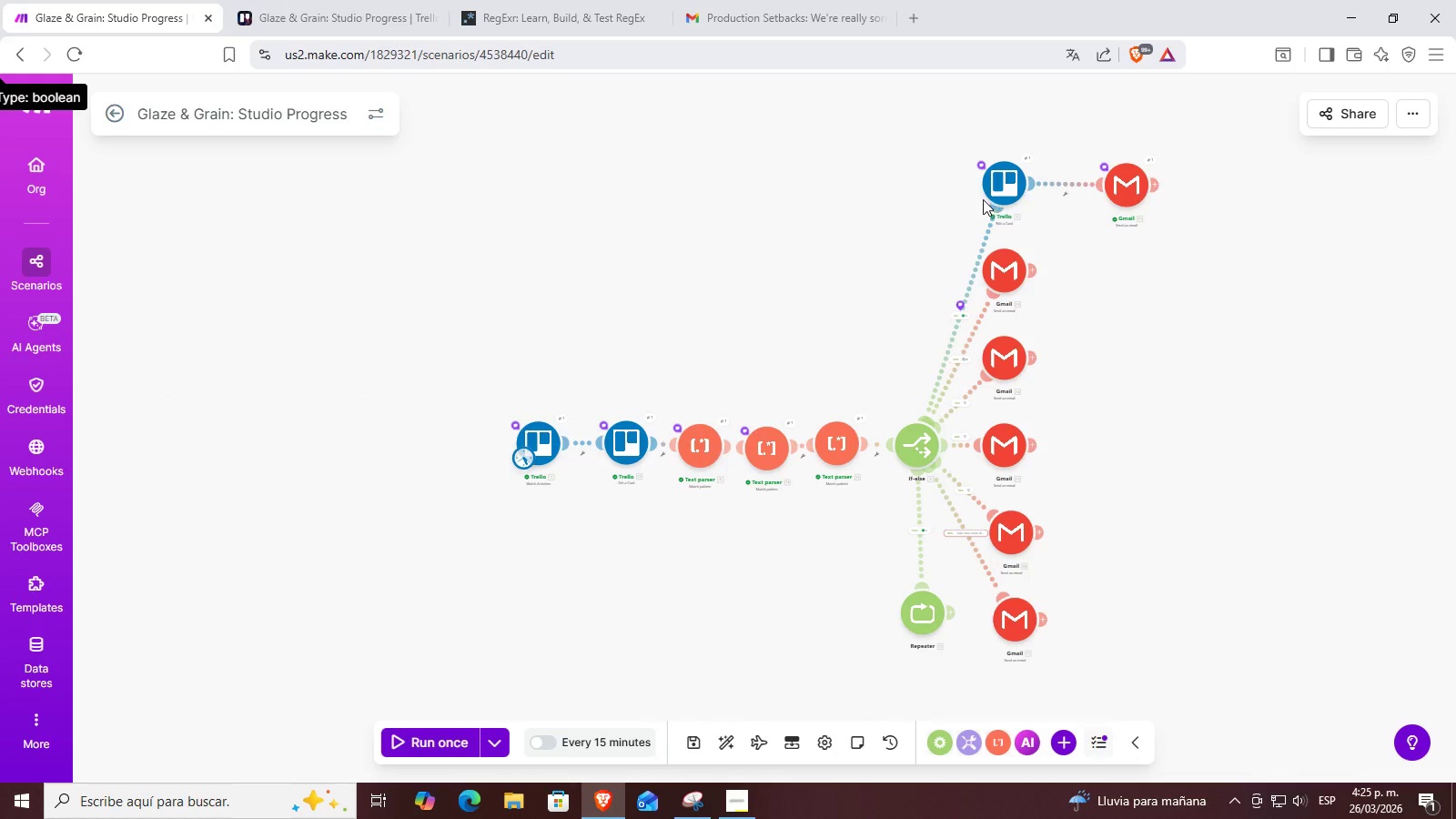 
left_click([402, 0])
 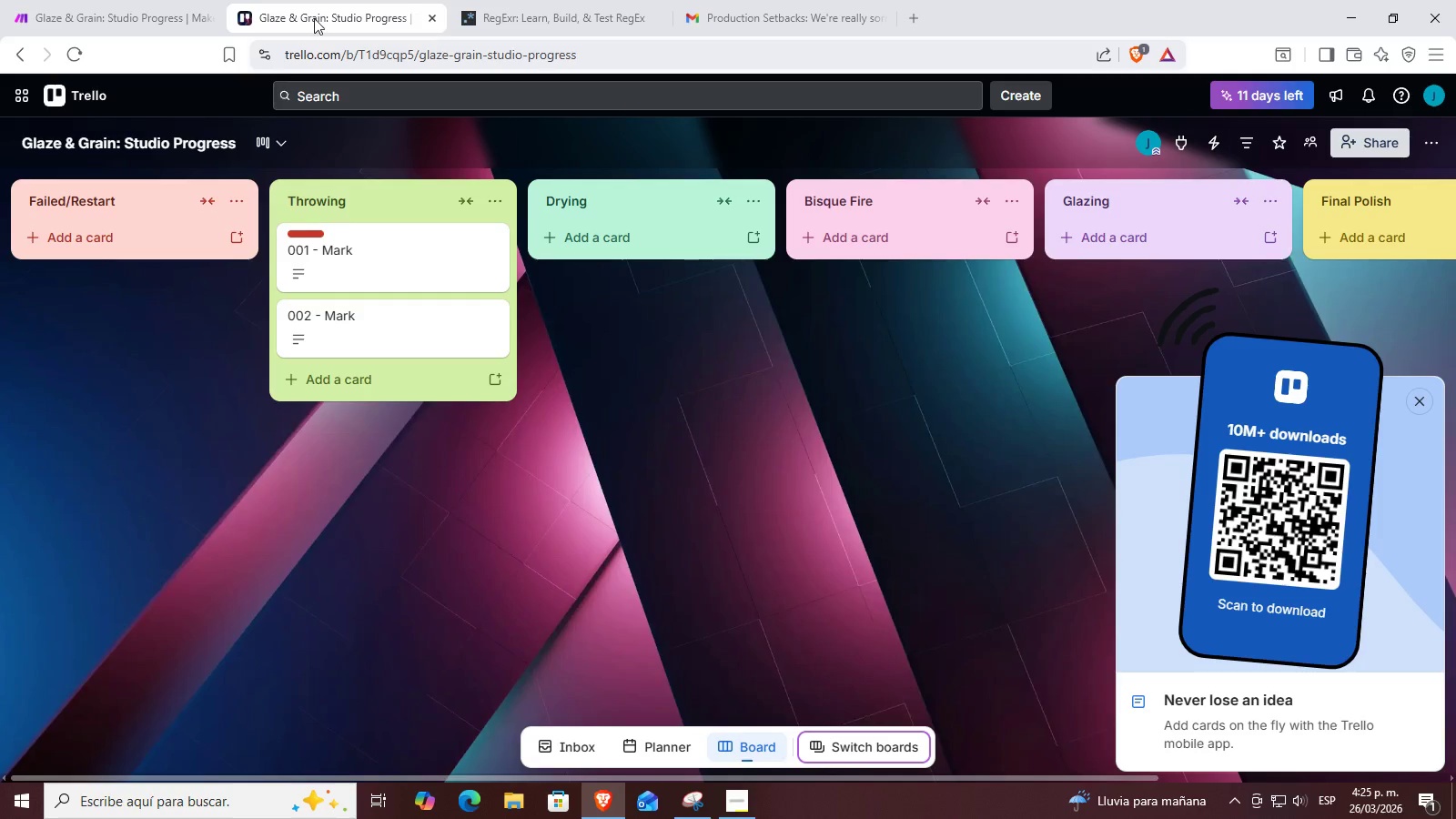 
left_click([167, 0])
 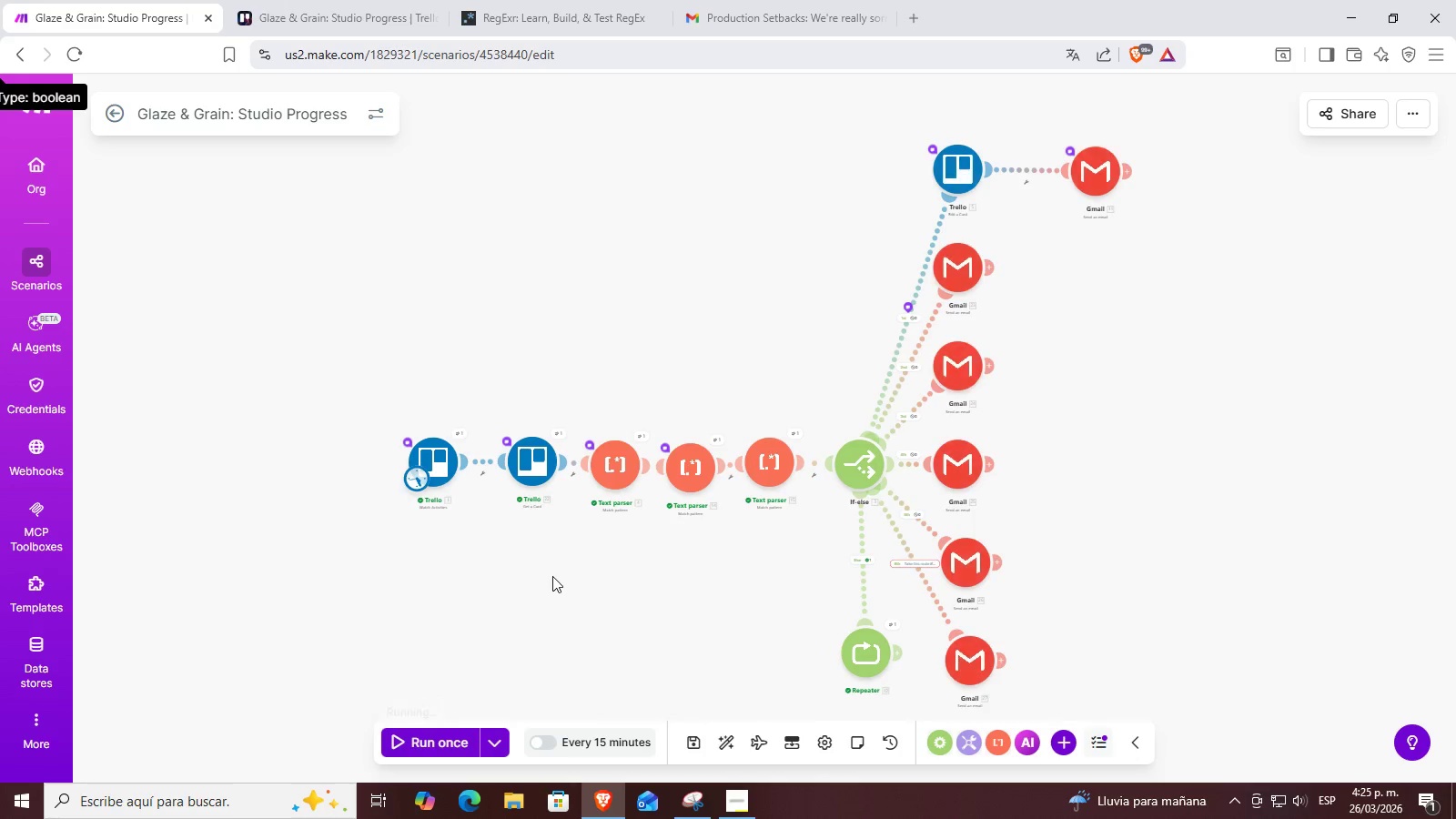 
scroll: coordinate [640, 469], scroll_direction: up, amount: 3.0
 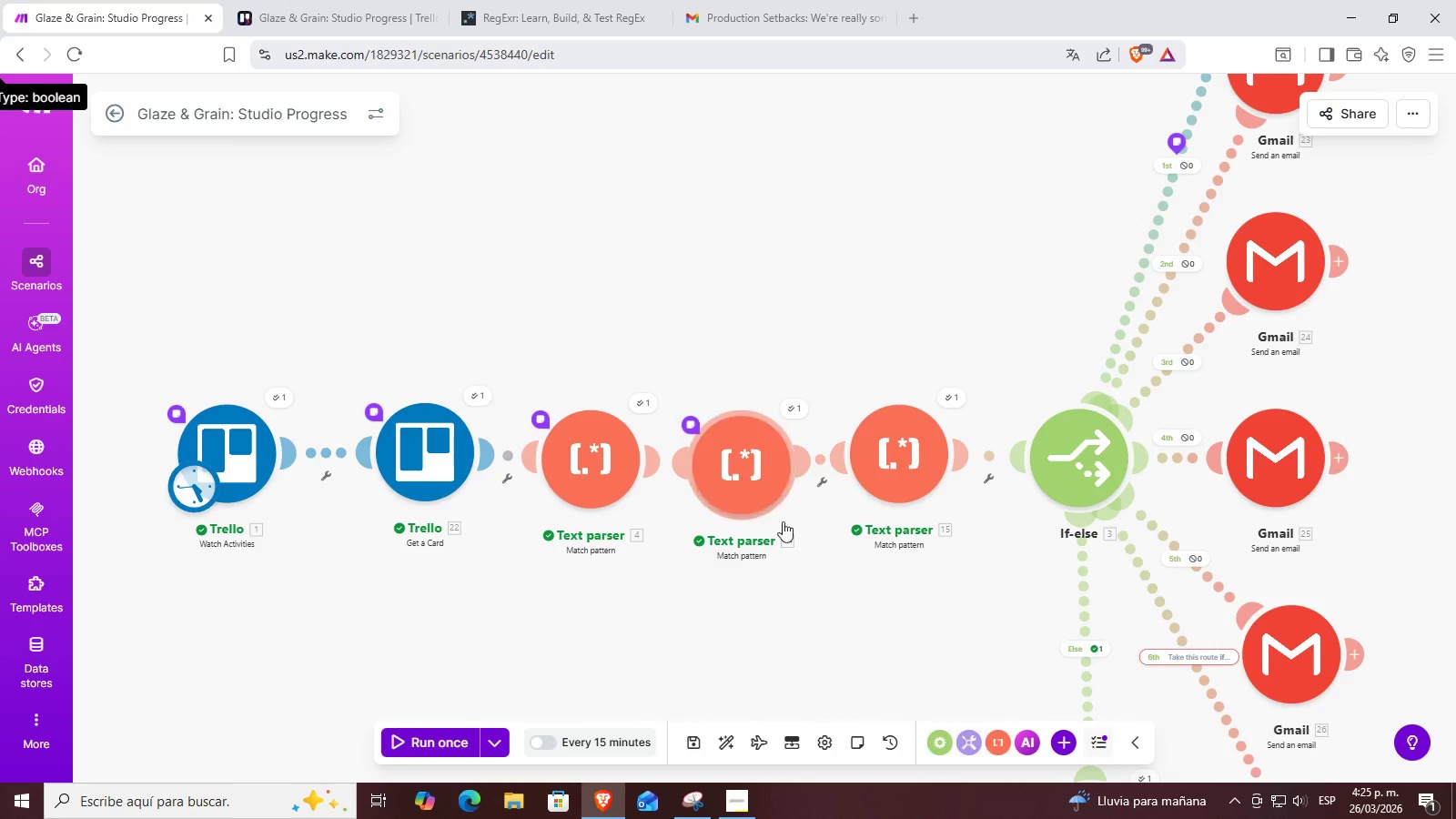 
left_click_drag(start_coordinate=[844, 605], to_coordinate=[763, 282])
 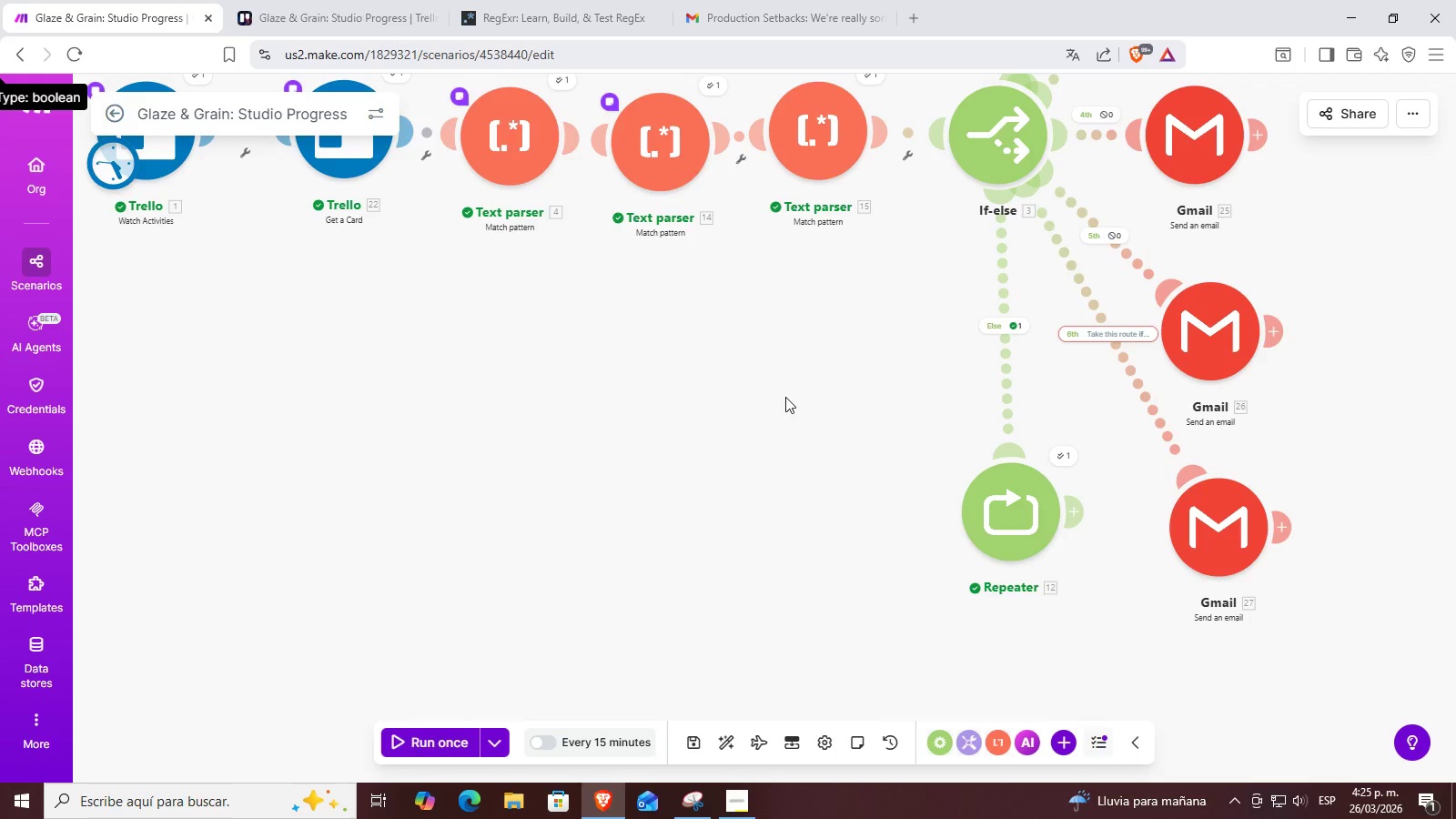 
left_click_drag(start_coordinate=[809, 389], to_coordinate=[789, 527])
 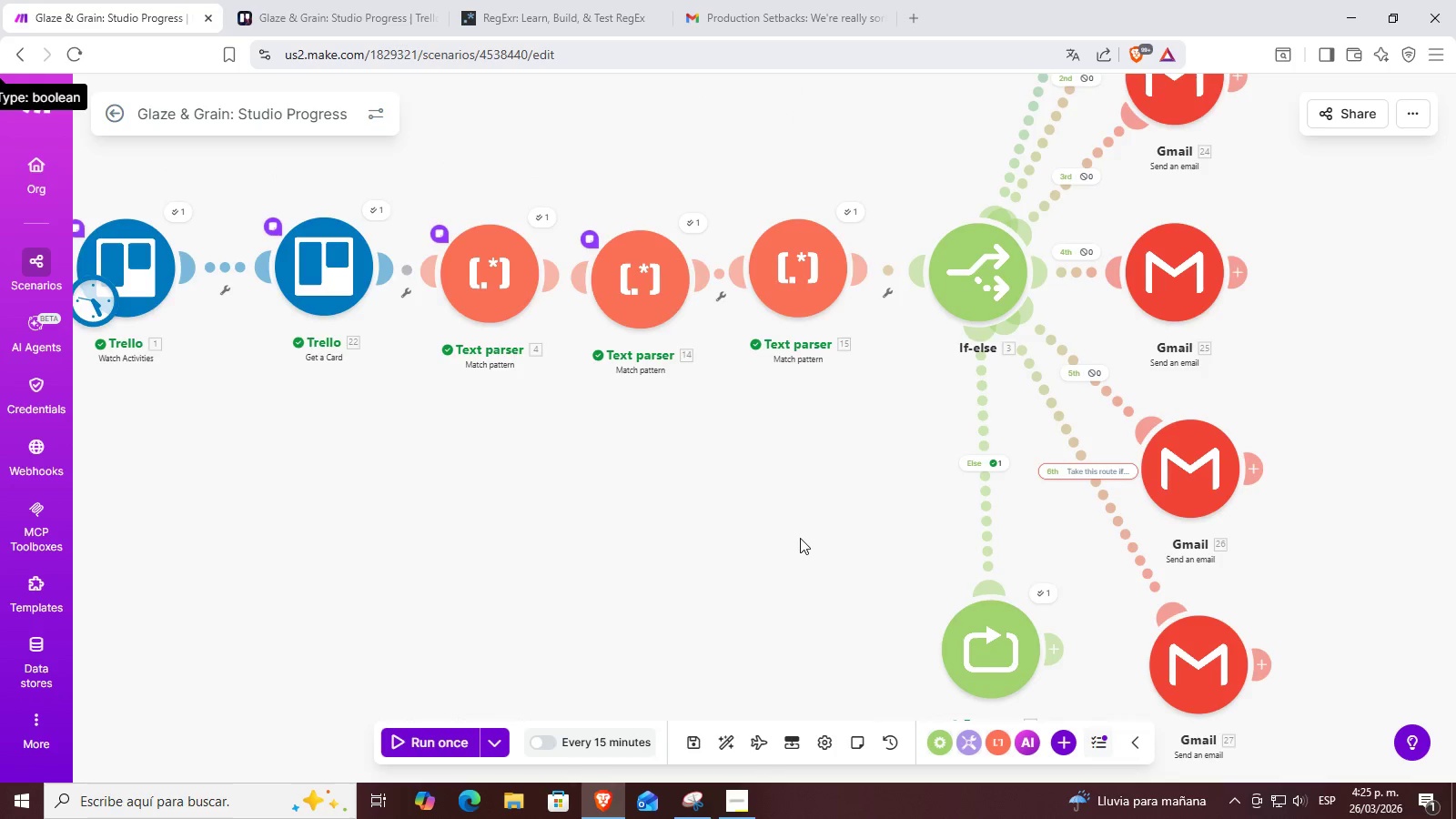 
left_click_drag(start_coordinate=[838, 520], to_coordinate=[808, 562])
 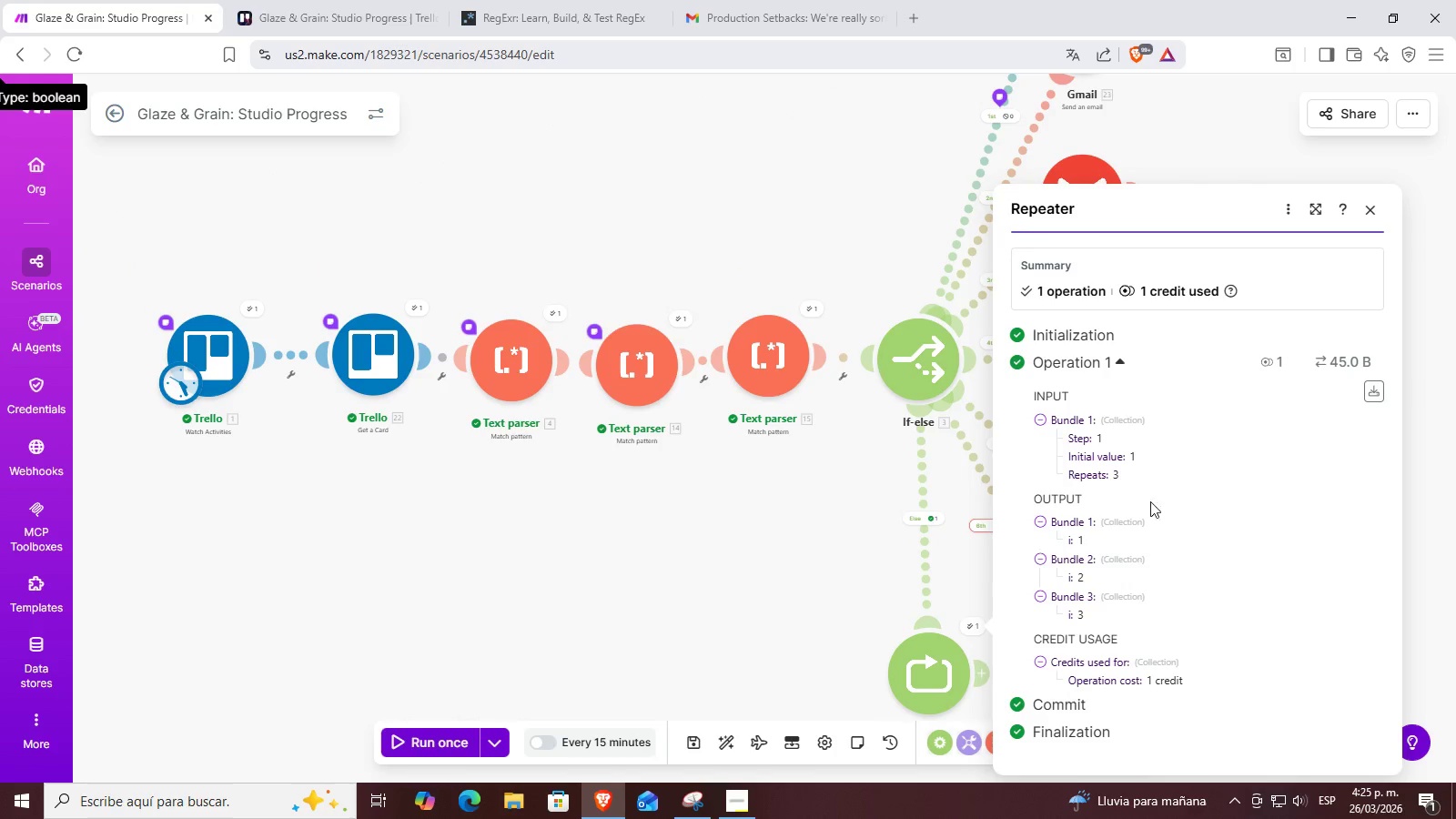 
scroll: coordinate [1121, 487], scroll_direction: down, amount: 3.0
 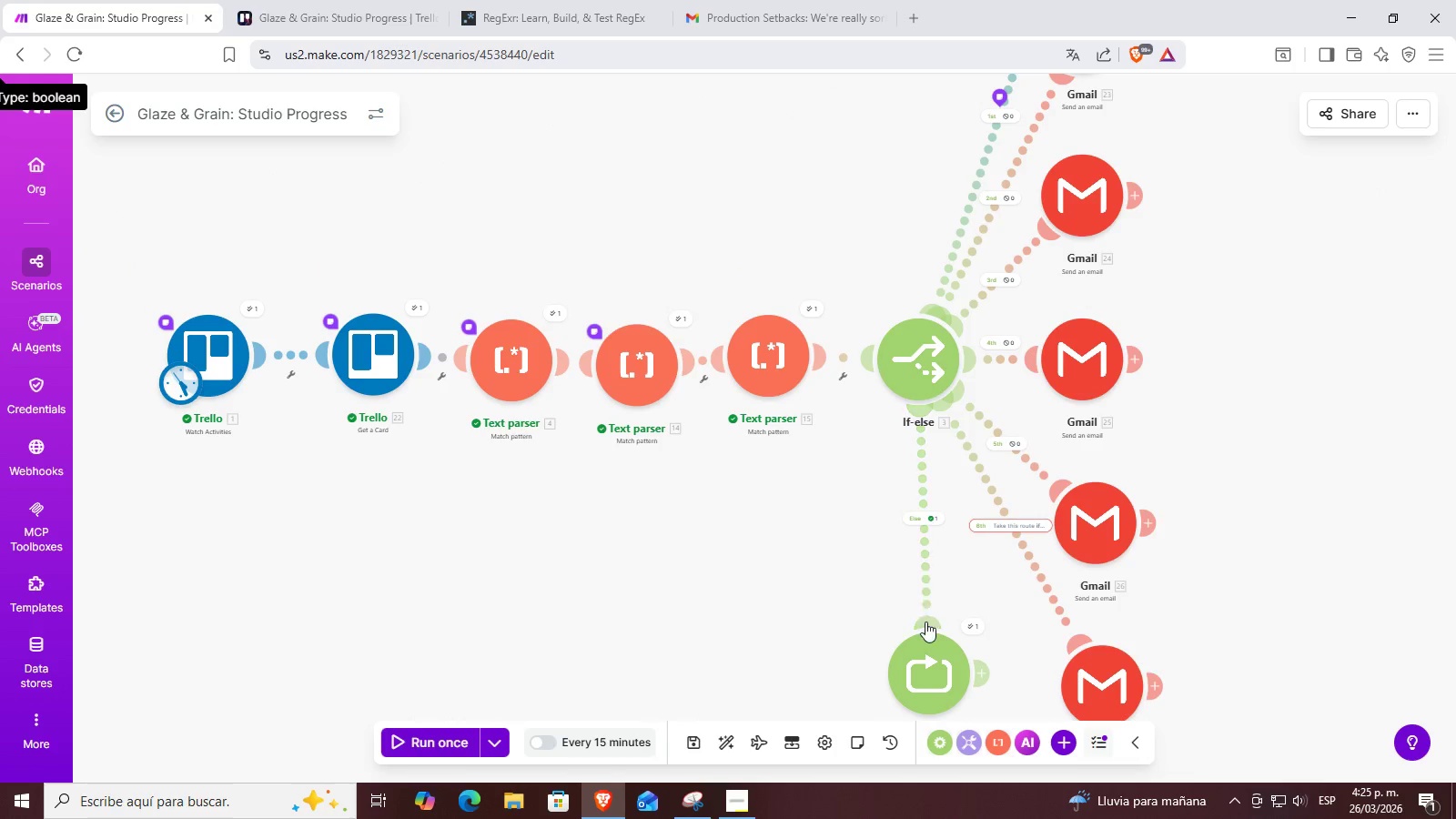 
mouse_move([955, 647])
 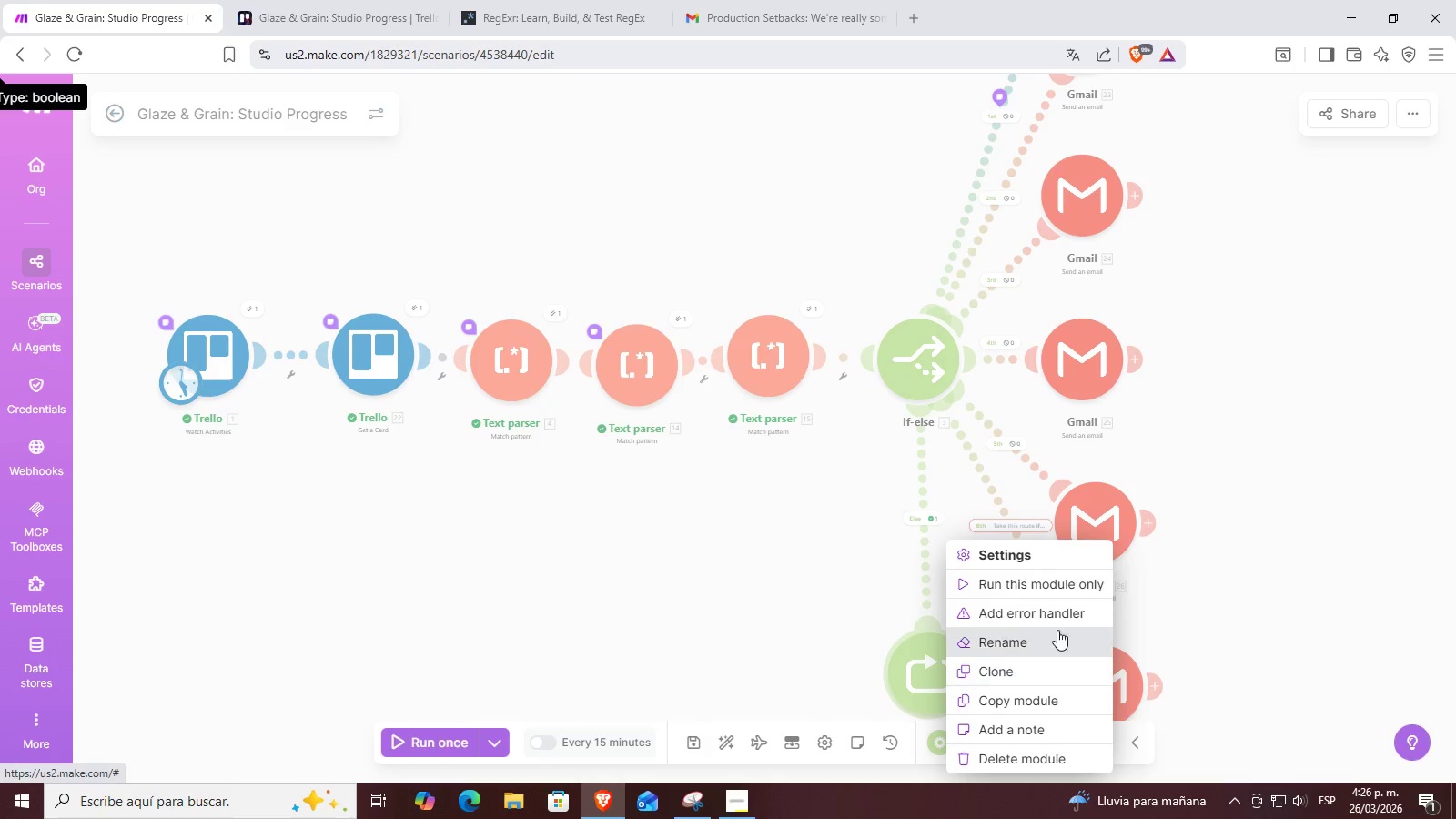 
left_click([1061, 622])
 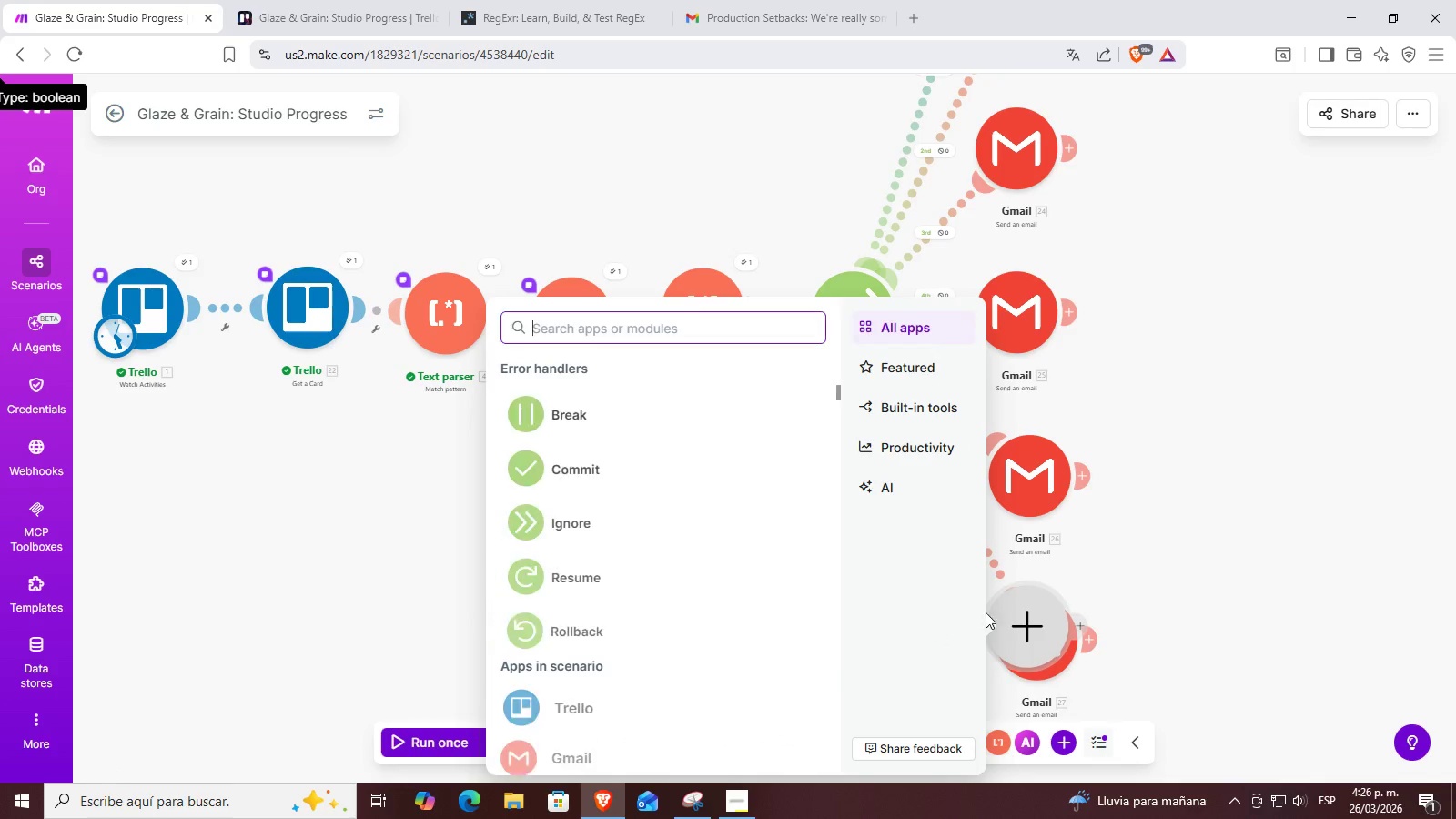 
left_click_drag(start_coordinate=[1049, 627], to_coordinate=[622, 620])
 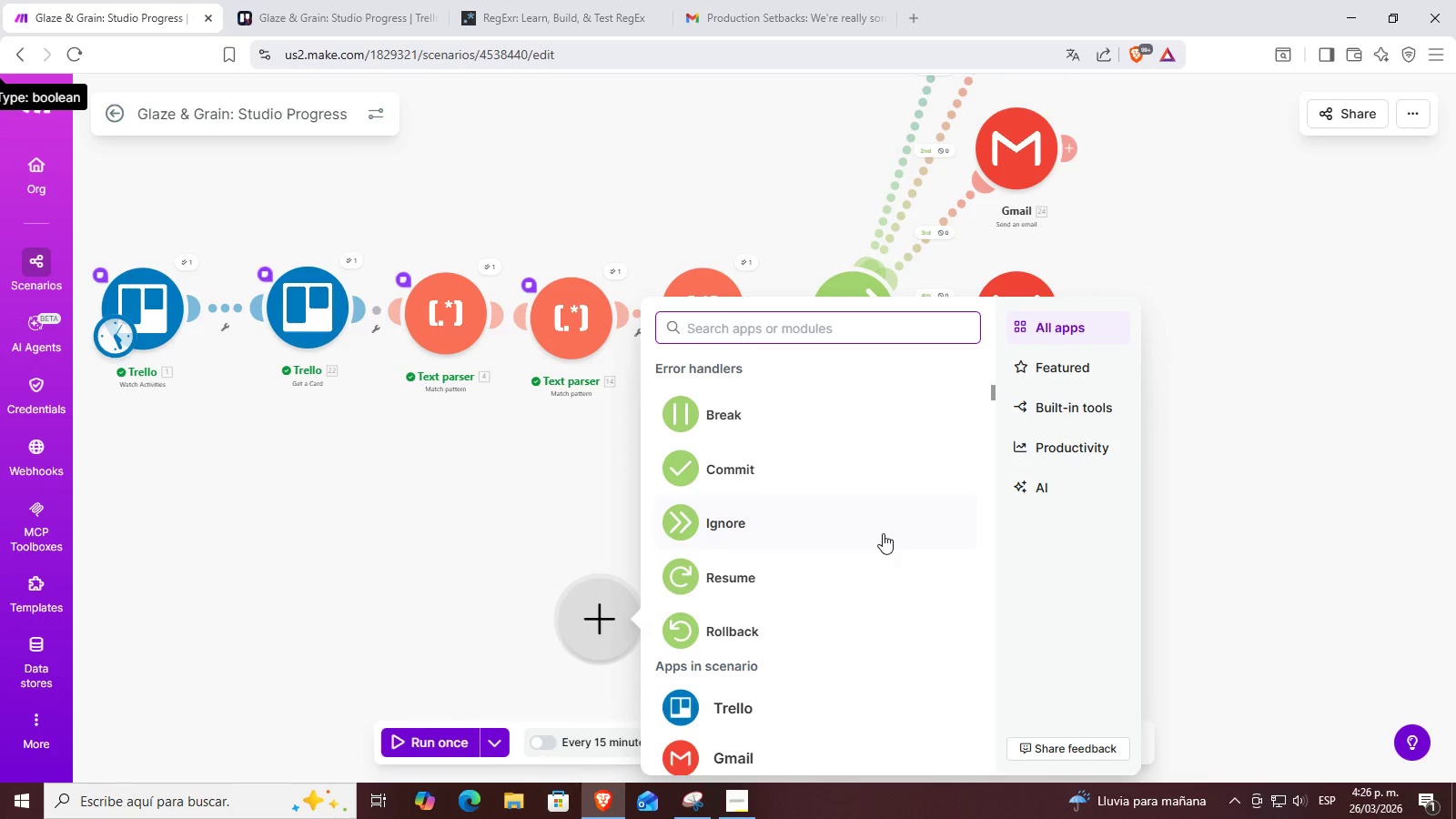 
scroll: coordinate [882, 533], scroll_direction: down, amount: 2.0
 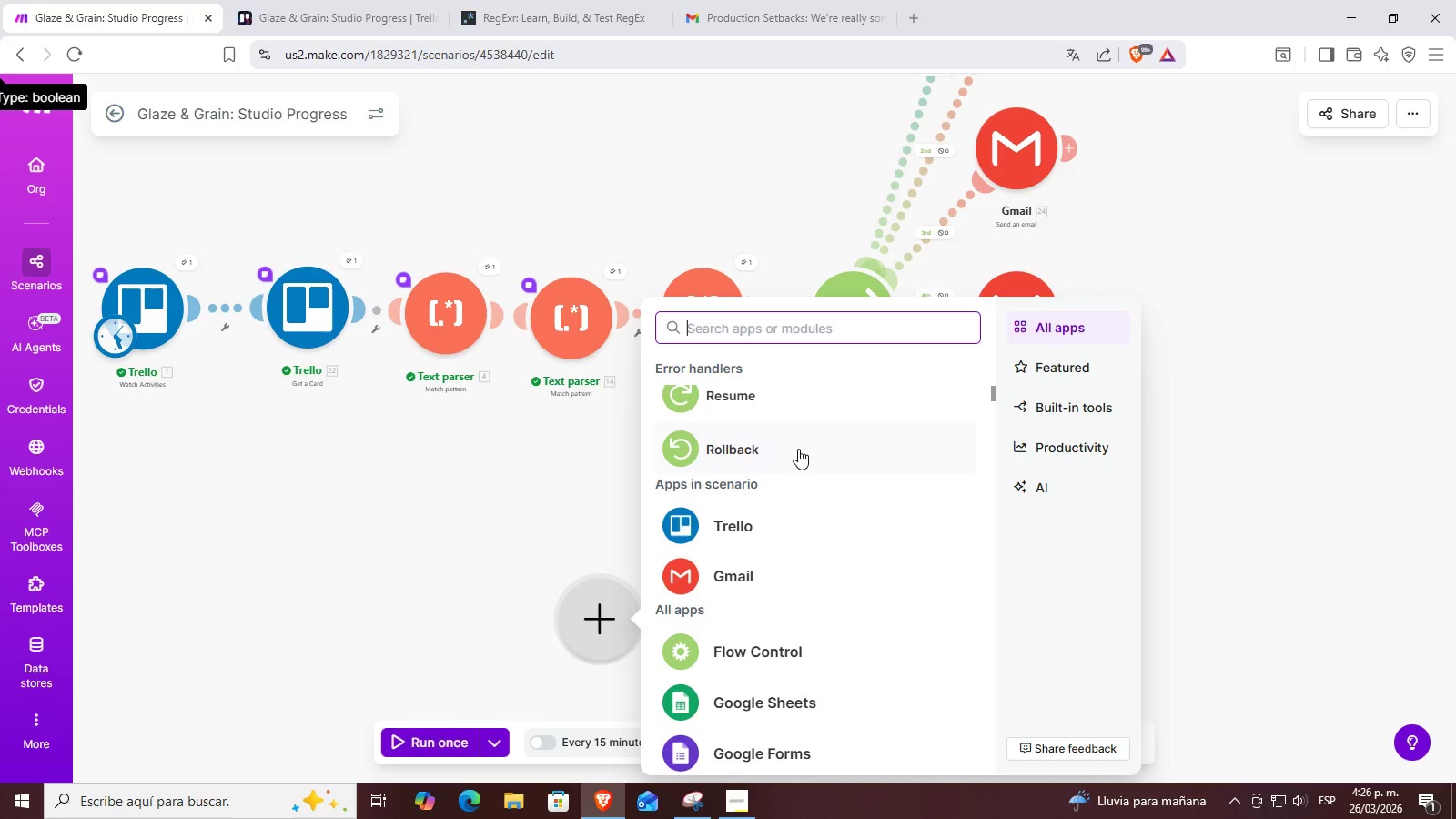 
left_click([798, 449])
 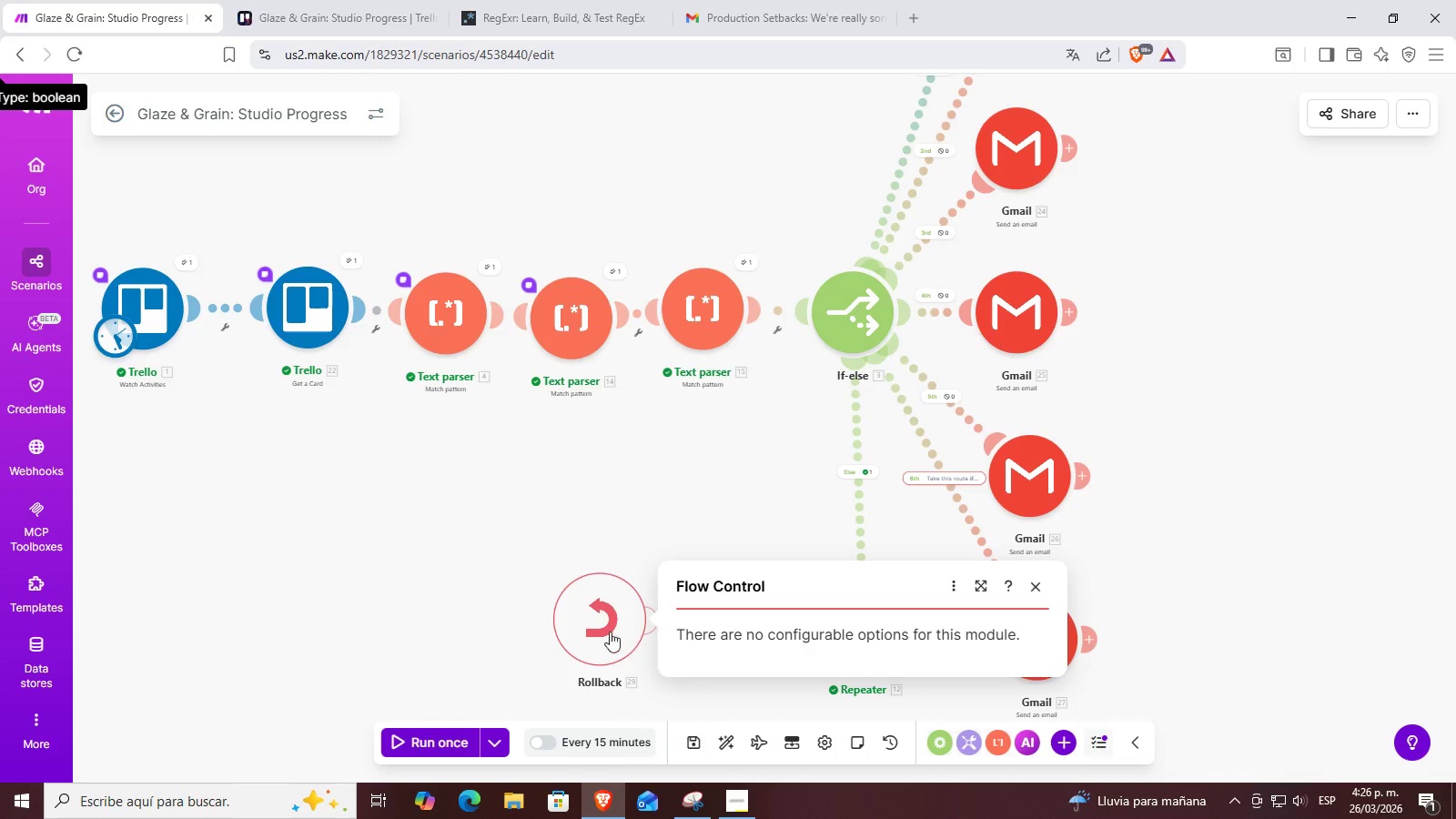 
left_click_drag(start_coordinate=[609, 628], to_coordinate=[611, 634])
 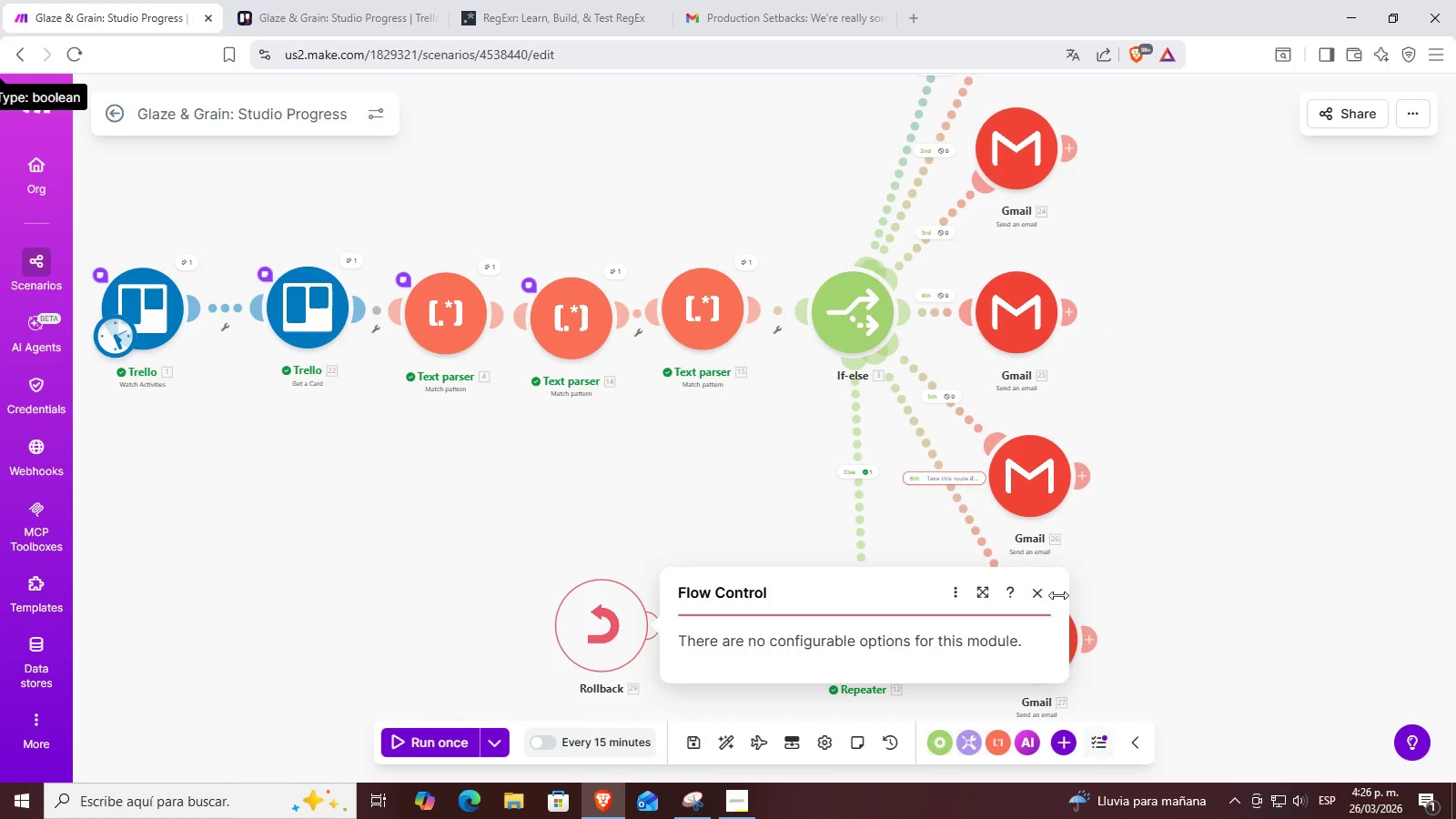 
left_click([1048, 595])
 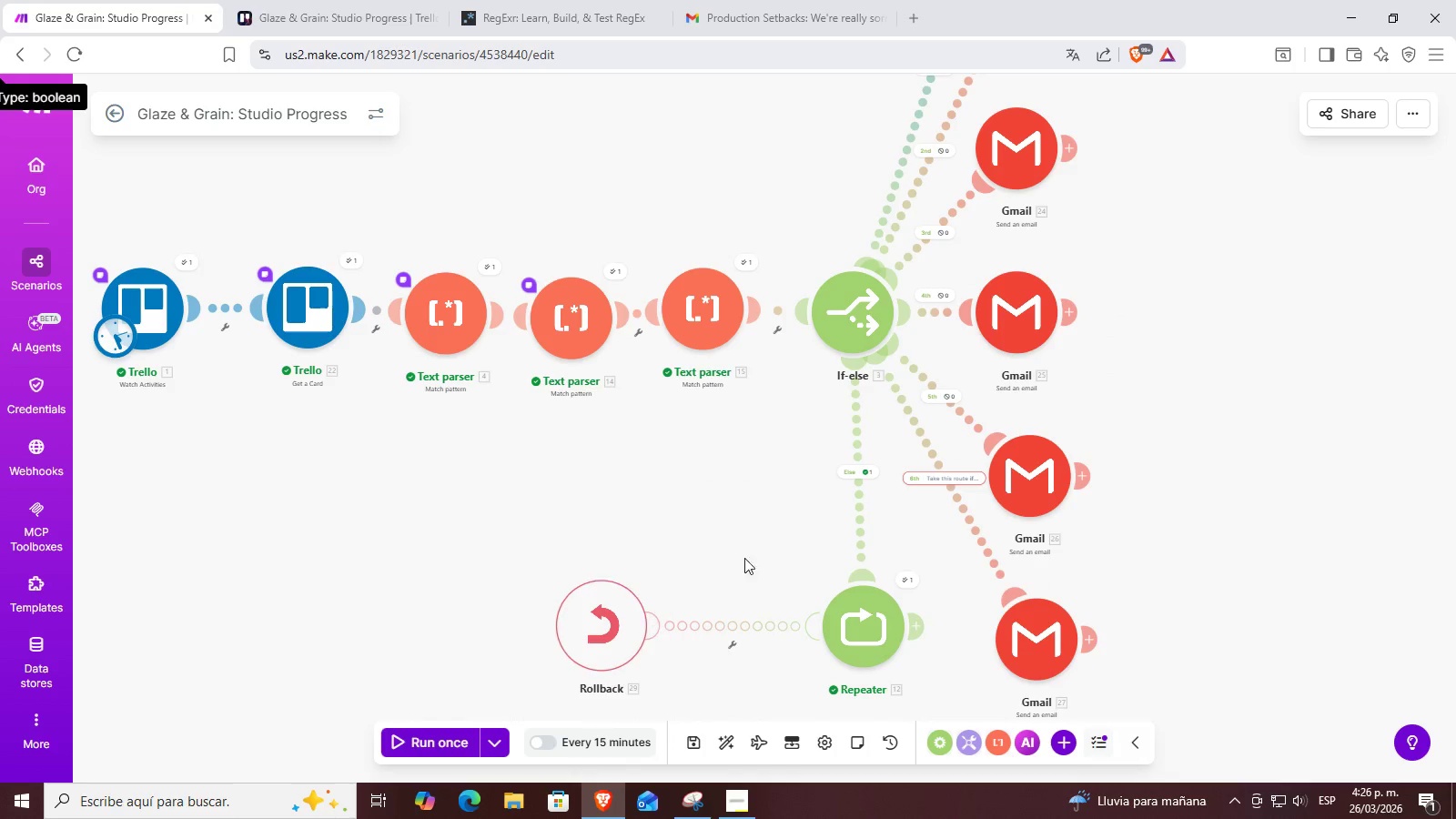 
left_click_drag(start_coordinate=[1235, 415], to_coordinate=[1185, 413])
 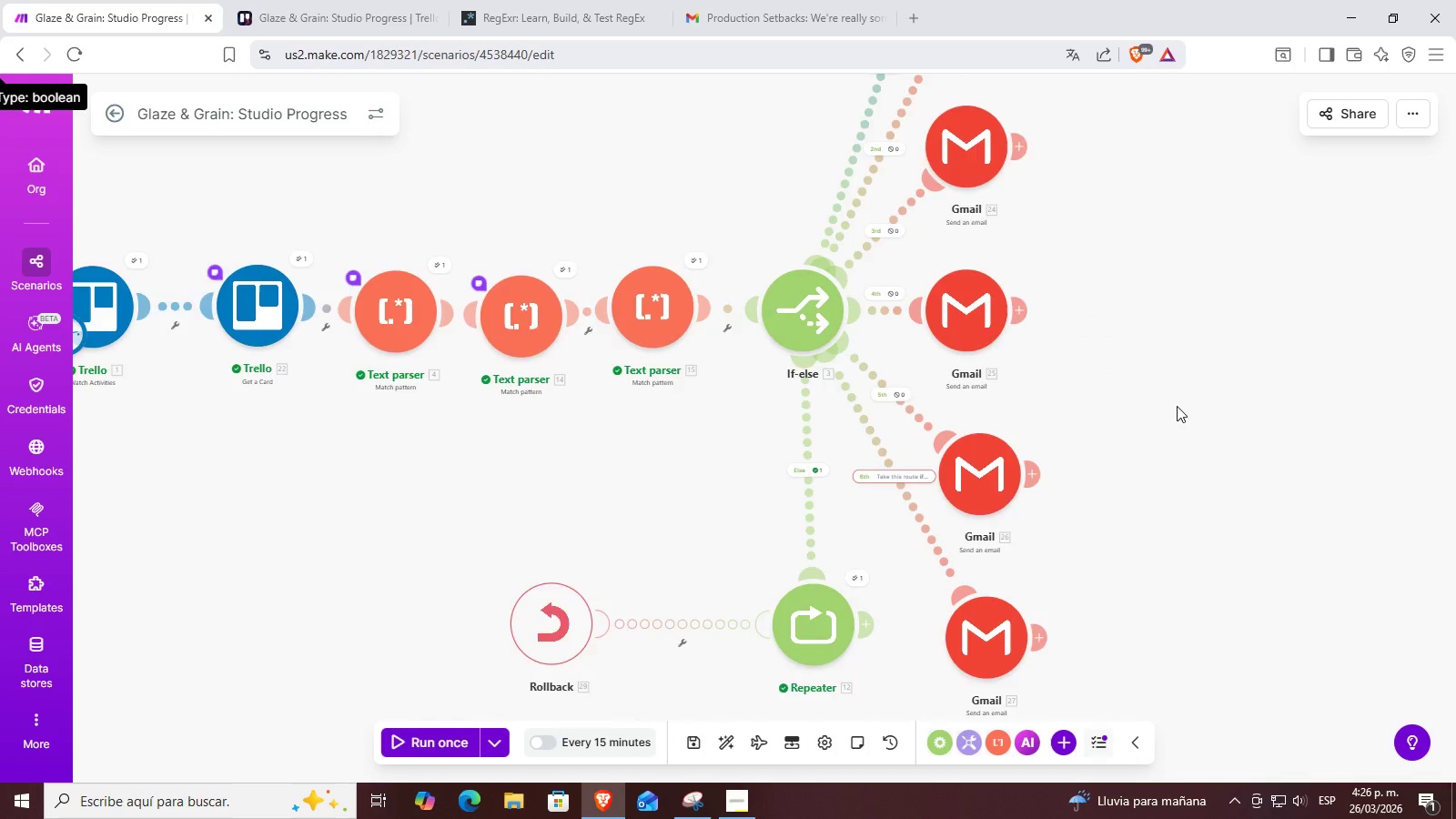 
left_click_drag(start_coordinate=[1160, 444], to_coordinate=[1140, 511])
 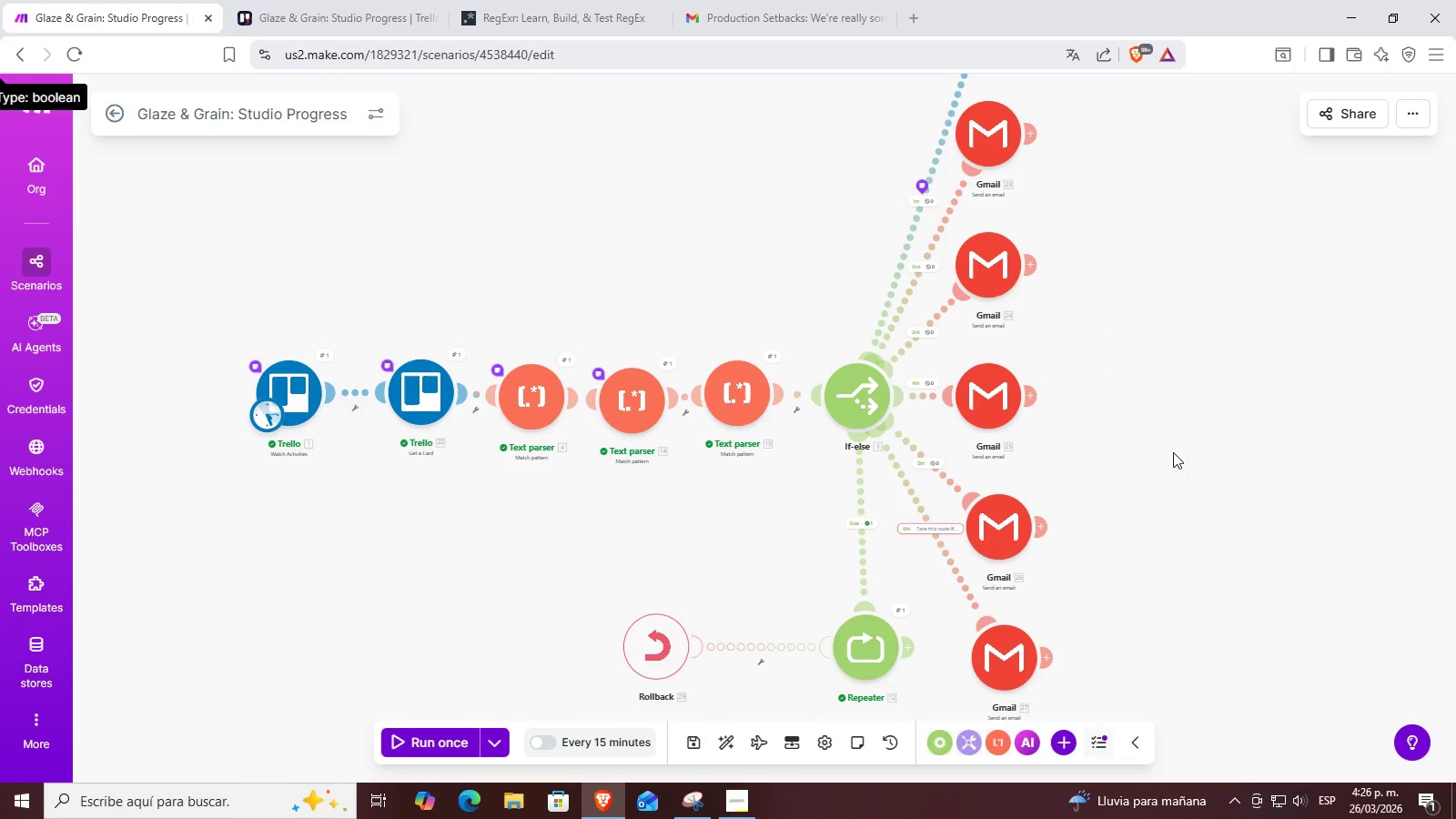 
scroll: coordinate [1176, 406], scroll_direction: down, amount: 1.0
 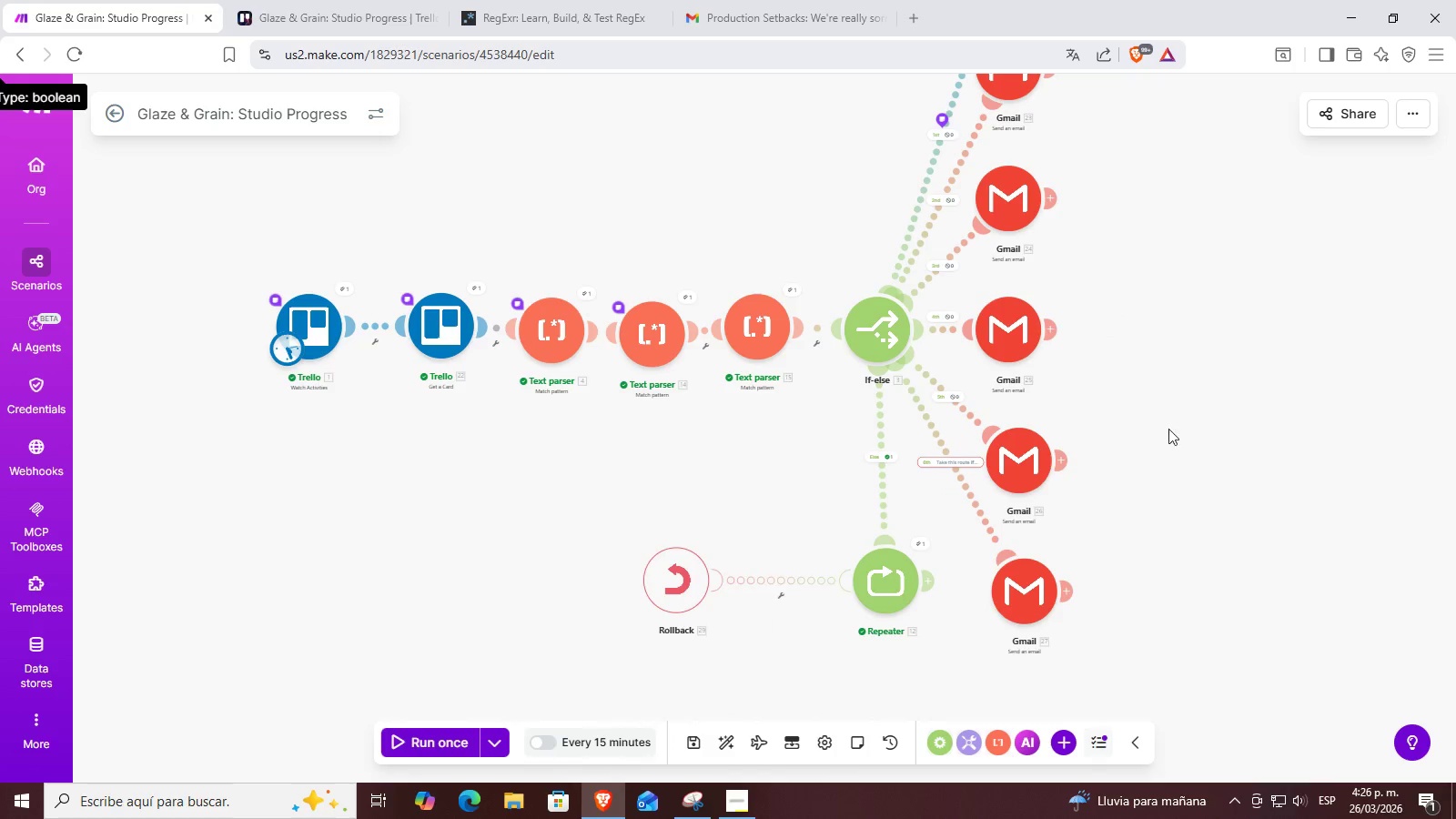 
left_click_drag(start_coordinate=[1172, 452], to_coordinate=[1188, 389])
 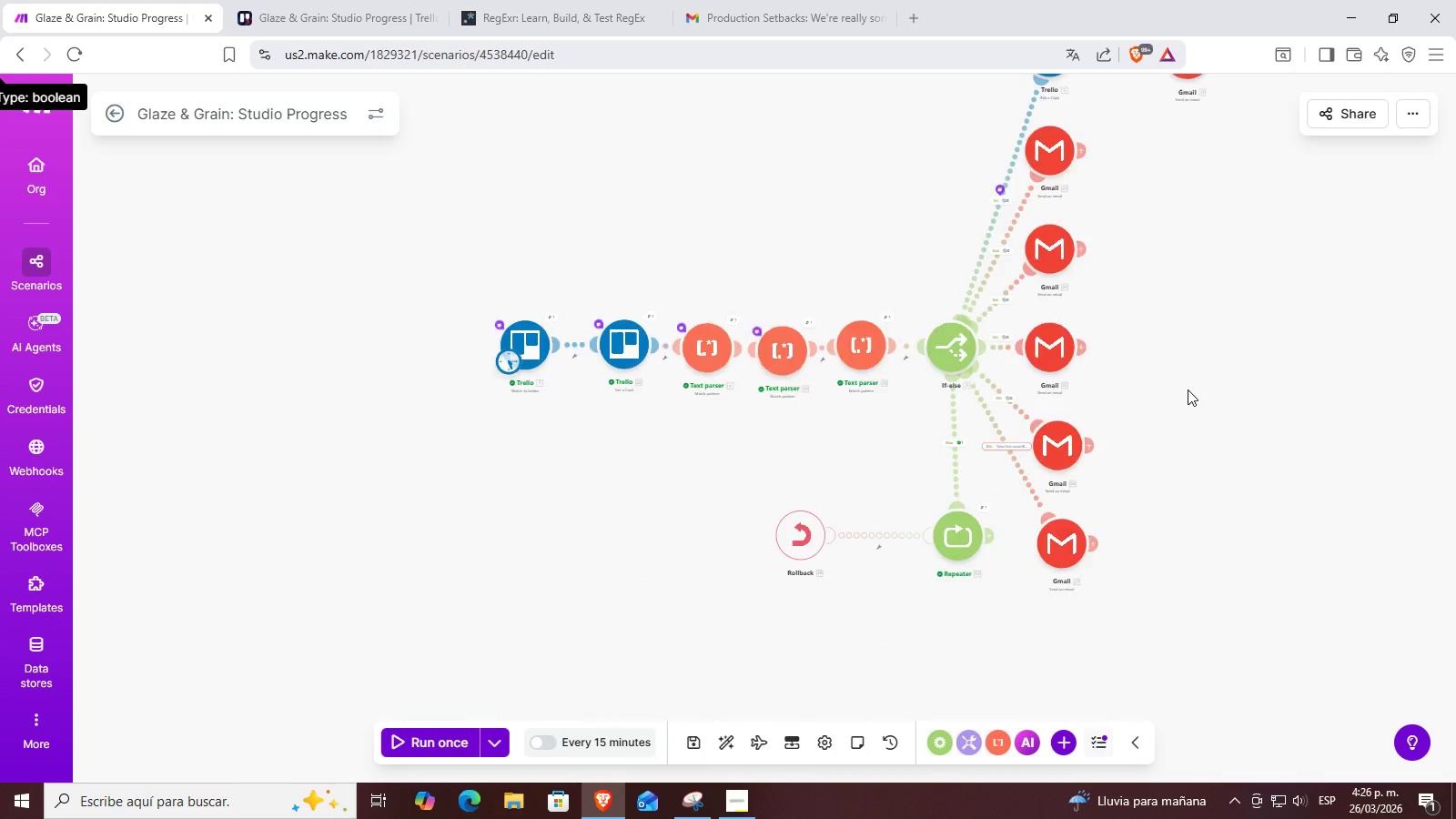 
scroll: coordinate [1188, 389], scroll_direction: down, amount: 1.0
 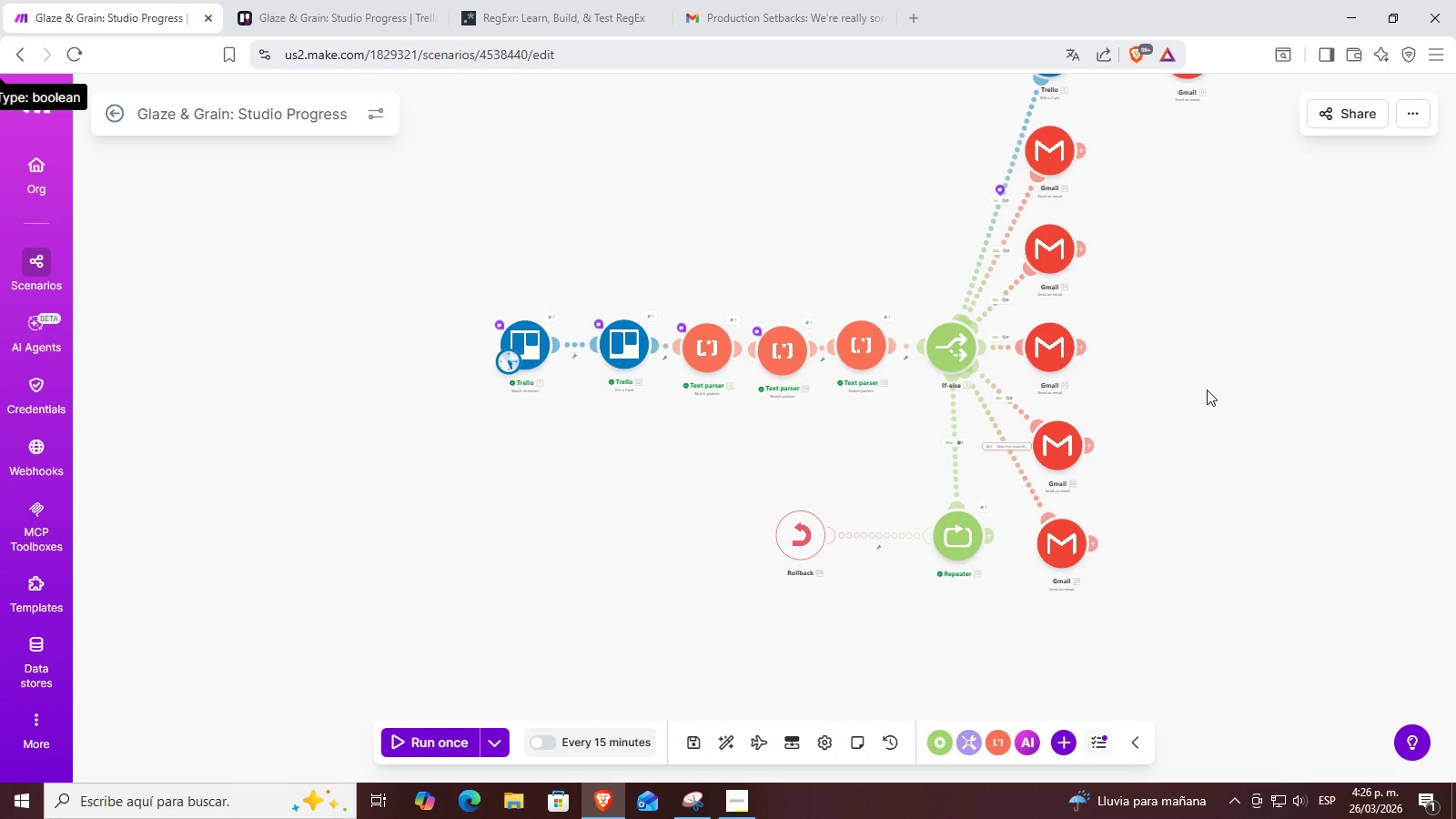 
left_click_drag(start_coordinate=[1197, 392], to_coordinate=[1097, 539])
 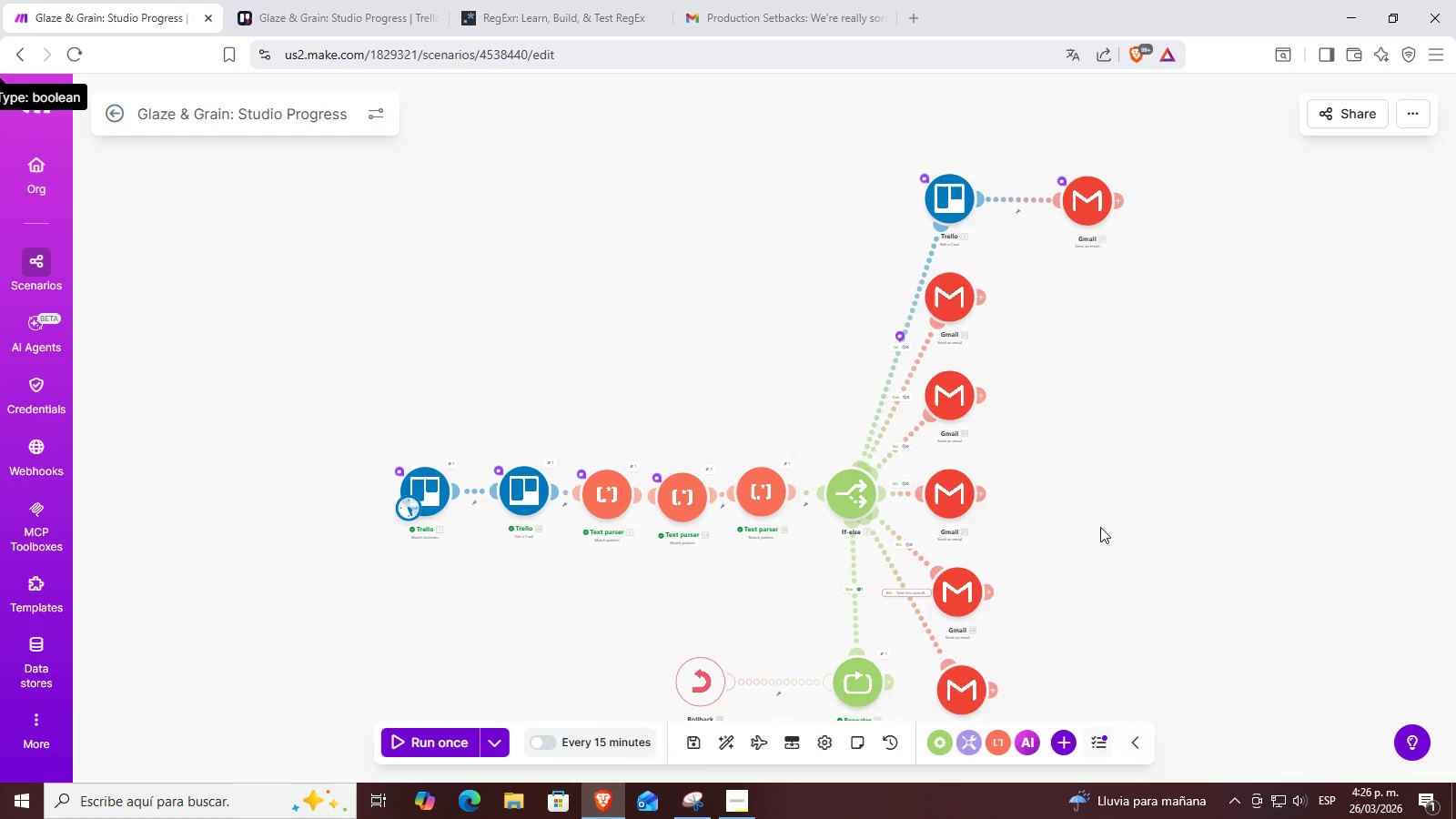 
left_click_drag(start_coordinate=[1101, 535], to_coordinate=[1097, 479])
 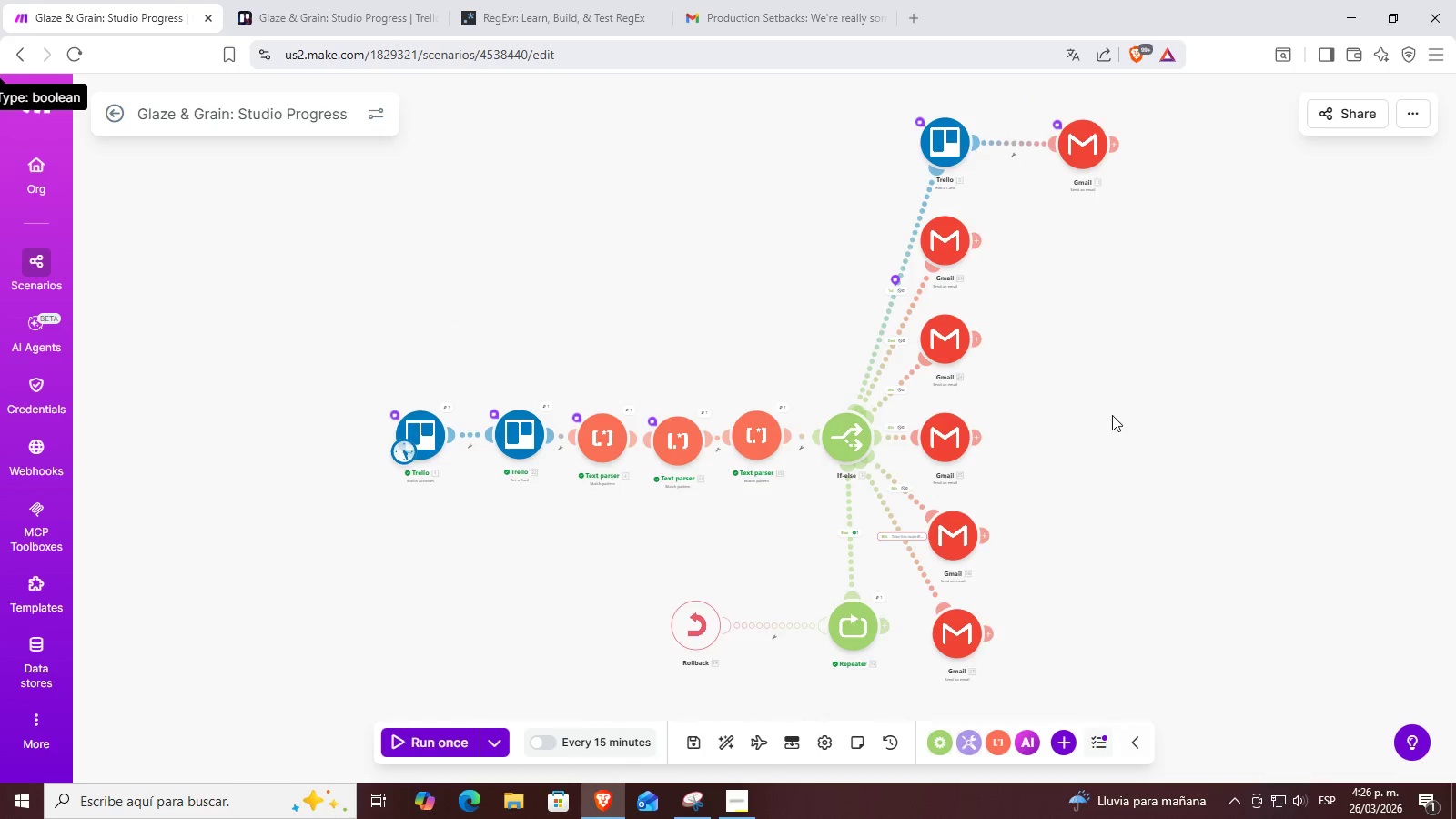 
left_click_drag(start_coordinate=[1111, 415], to_coordinate=[1189, 363])
 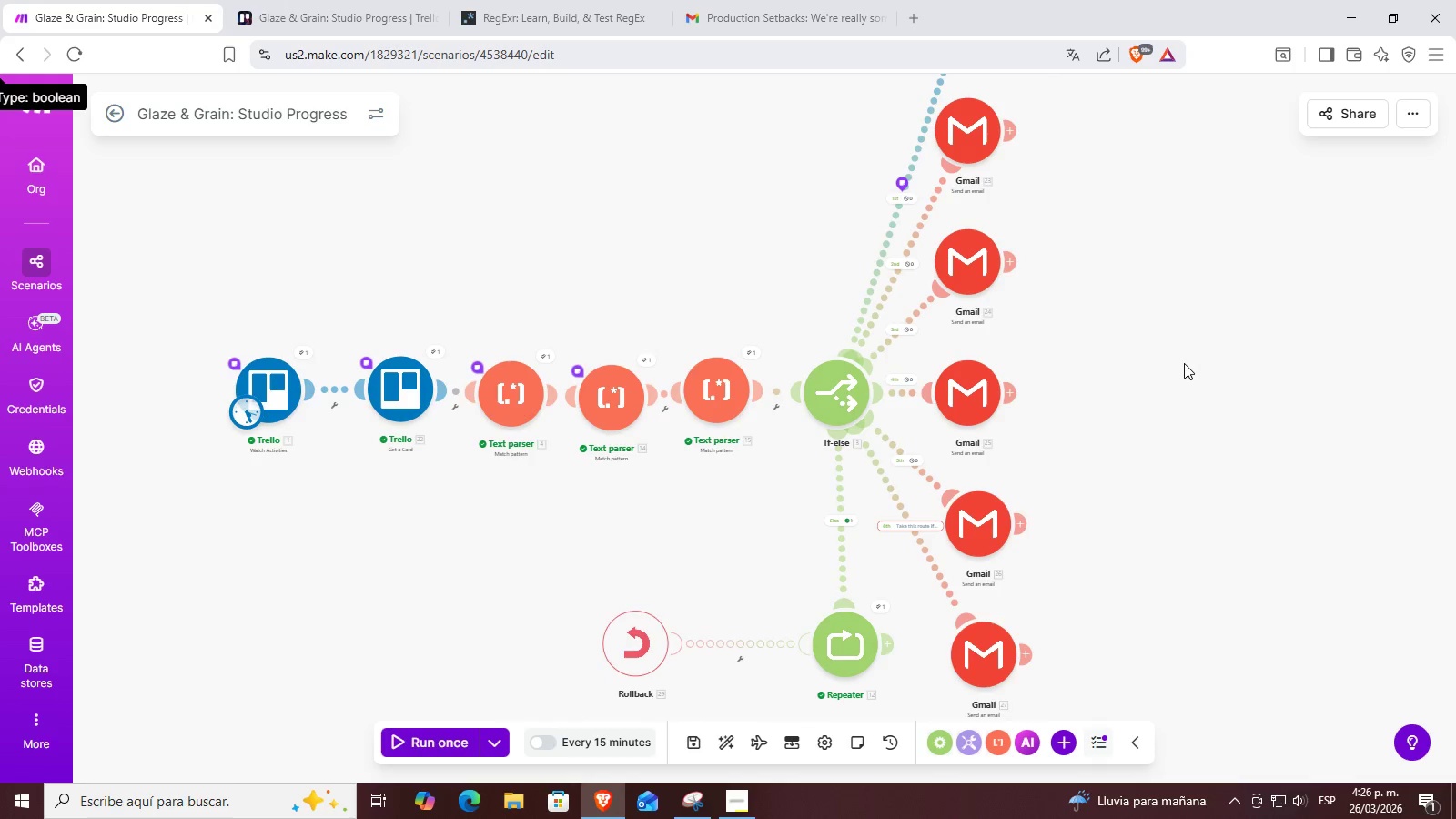 
scroll: coordinate [1112, 415], scroll_direction: up, amount: 1.0
 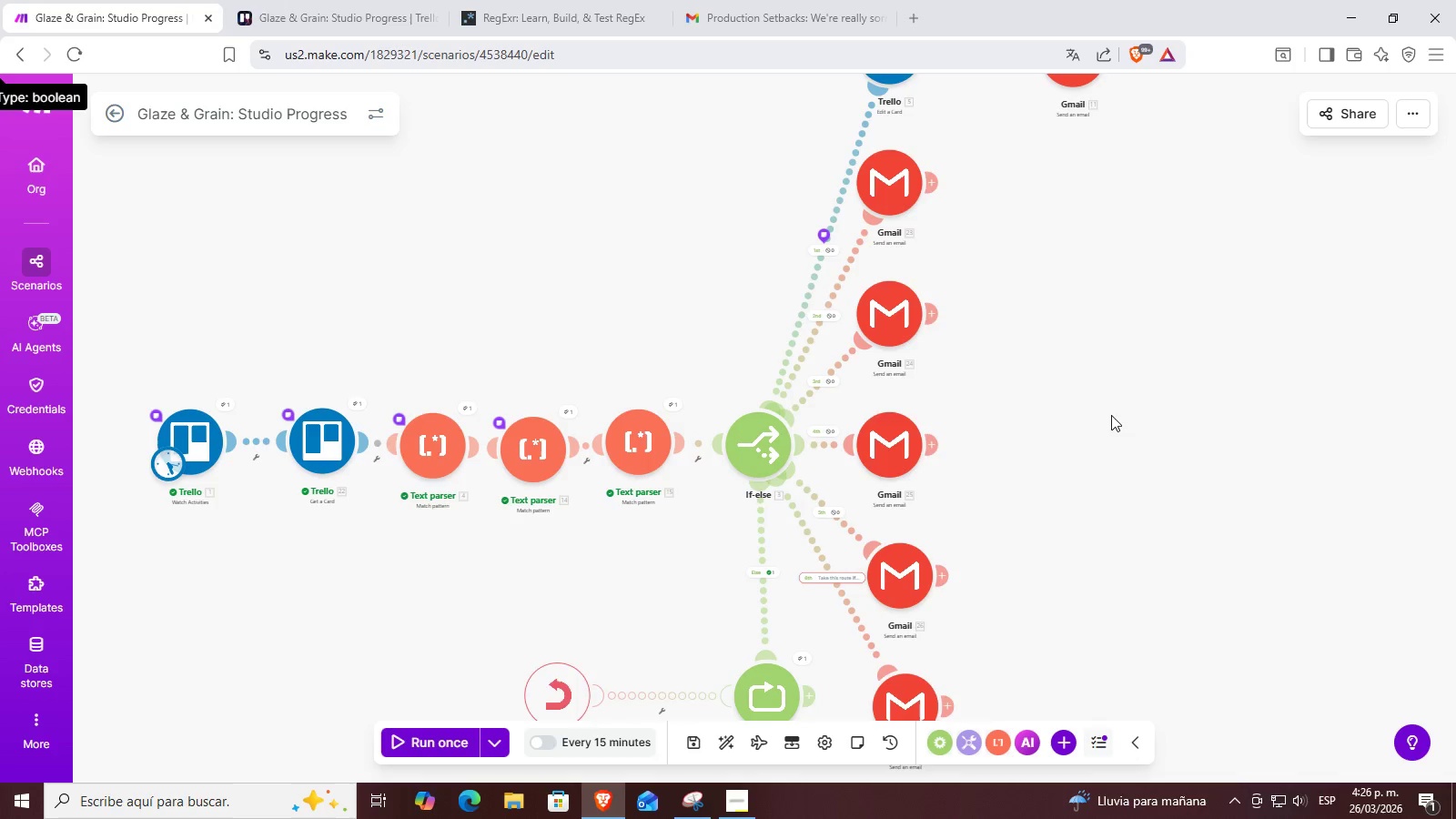 
left_click_drag(start_coordinate=[1178, 363], to_coordinate=[1174, 399])
 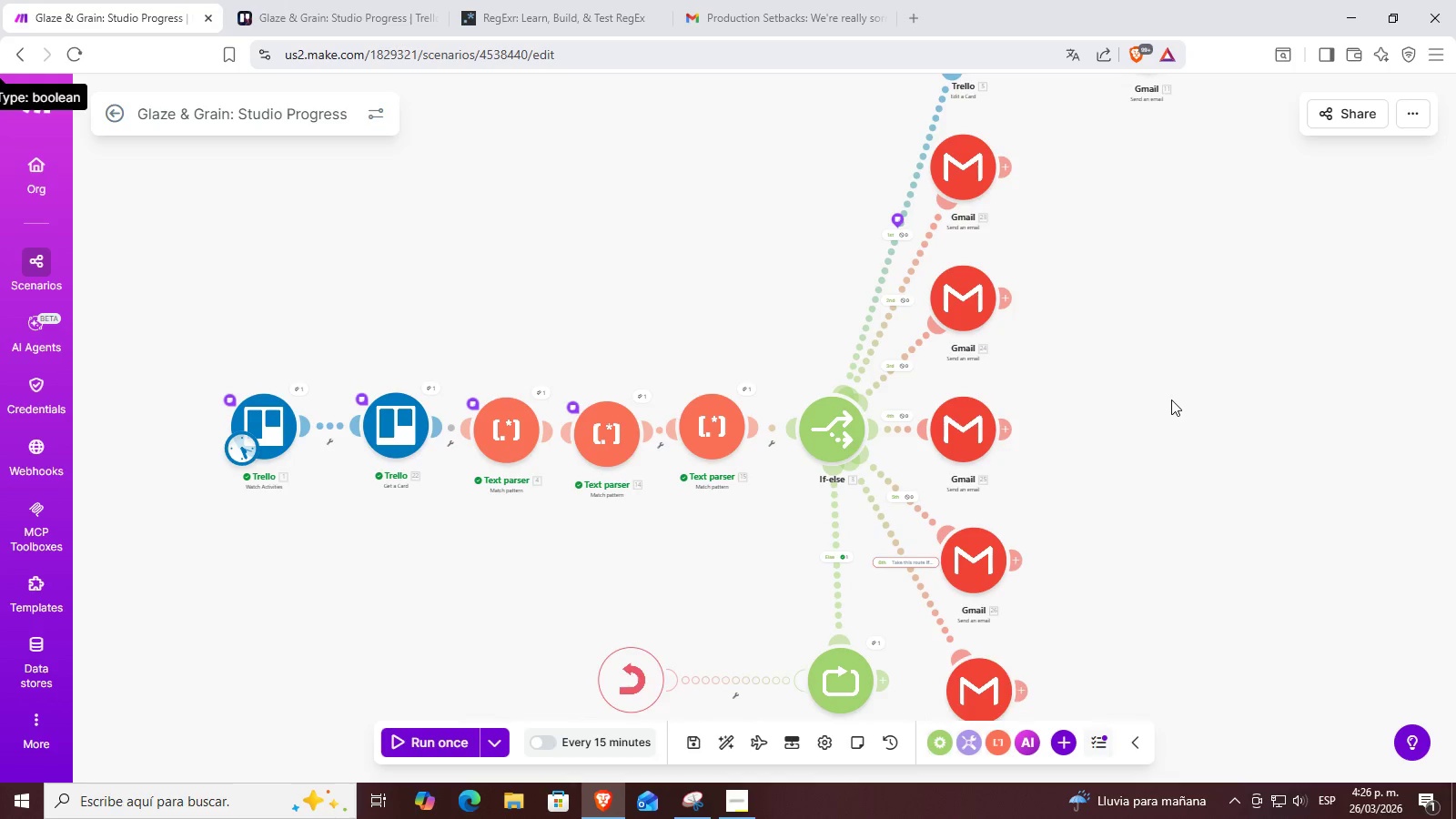 
left_click_drag(start_coordinate=[1171, 399], to_coordinate=[1189, 462])
 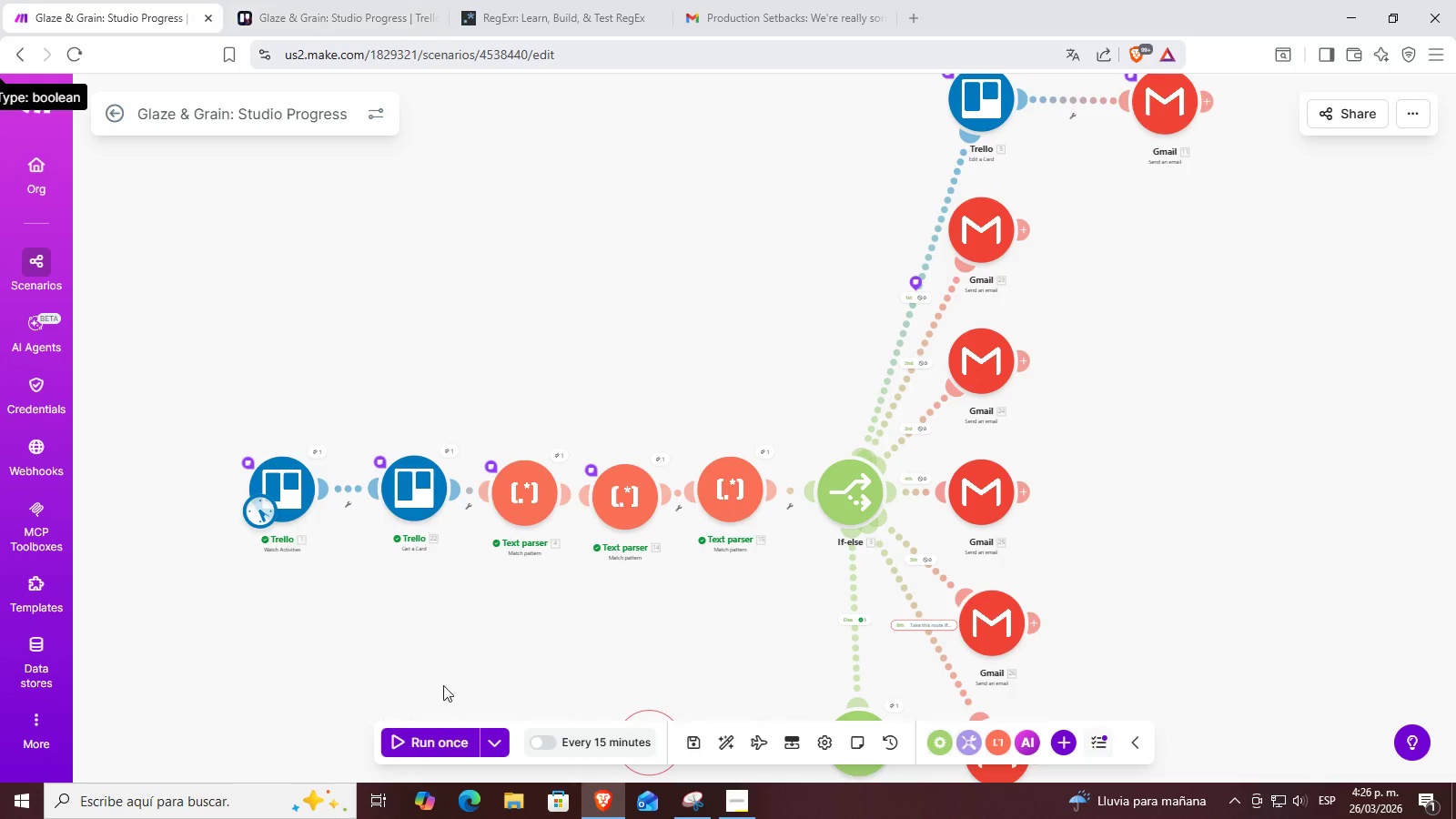 
left_click([358, 0])
 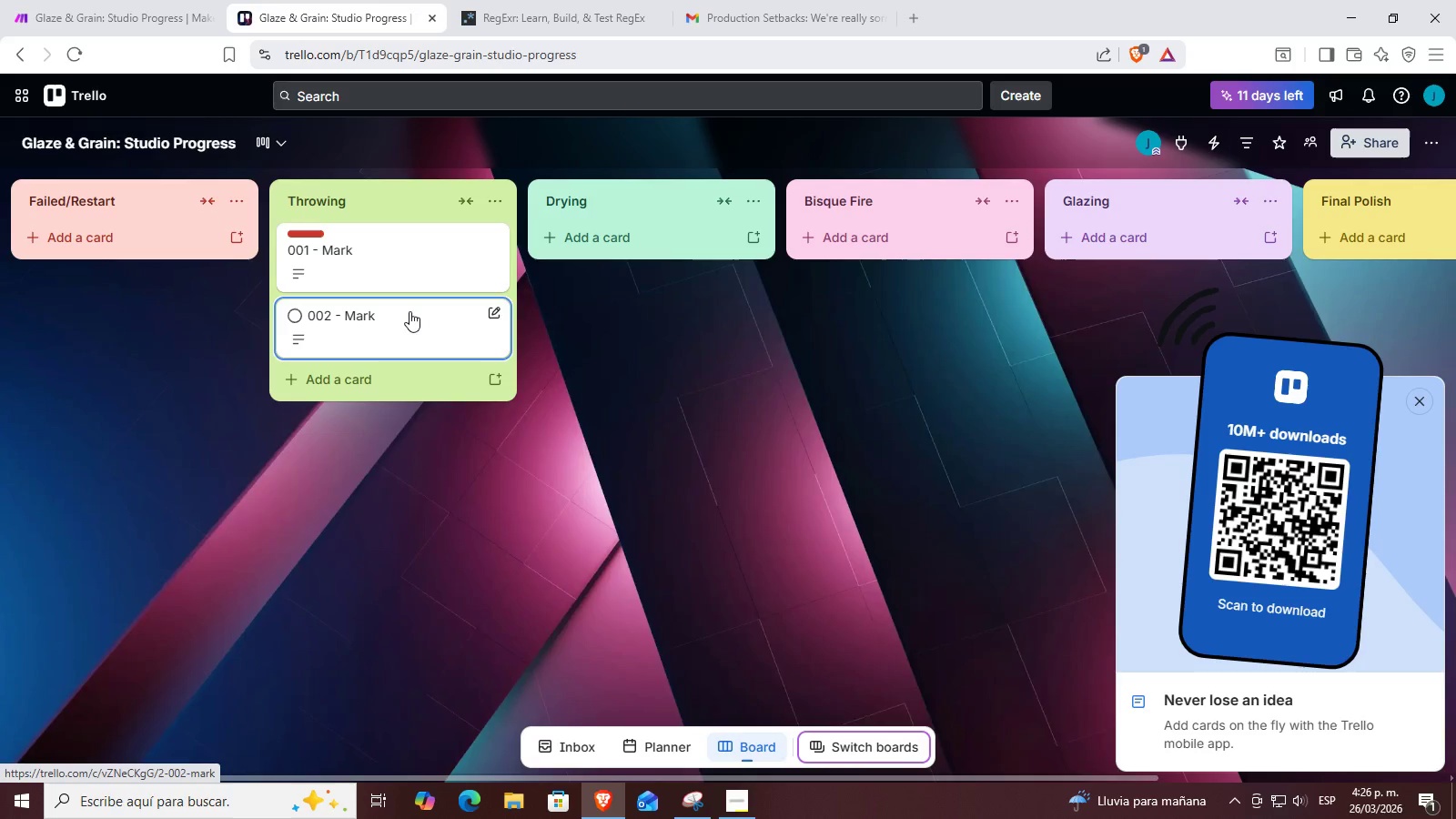 
left_click([134, 0])
 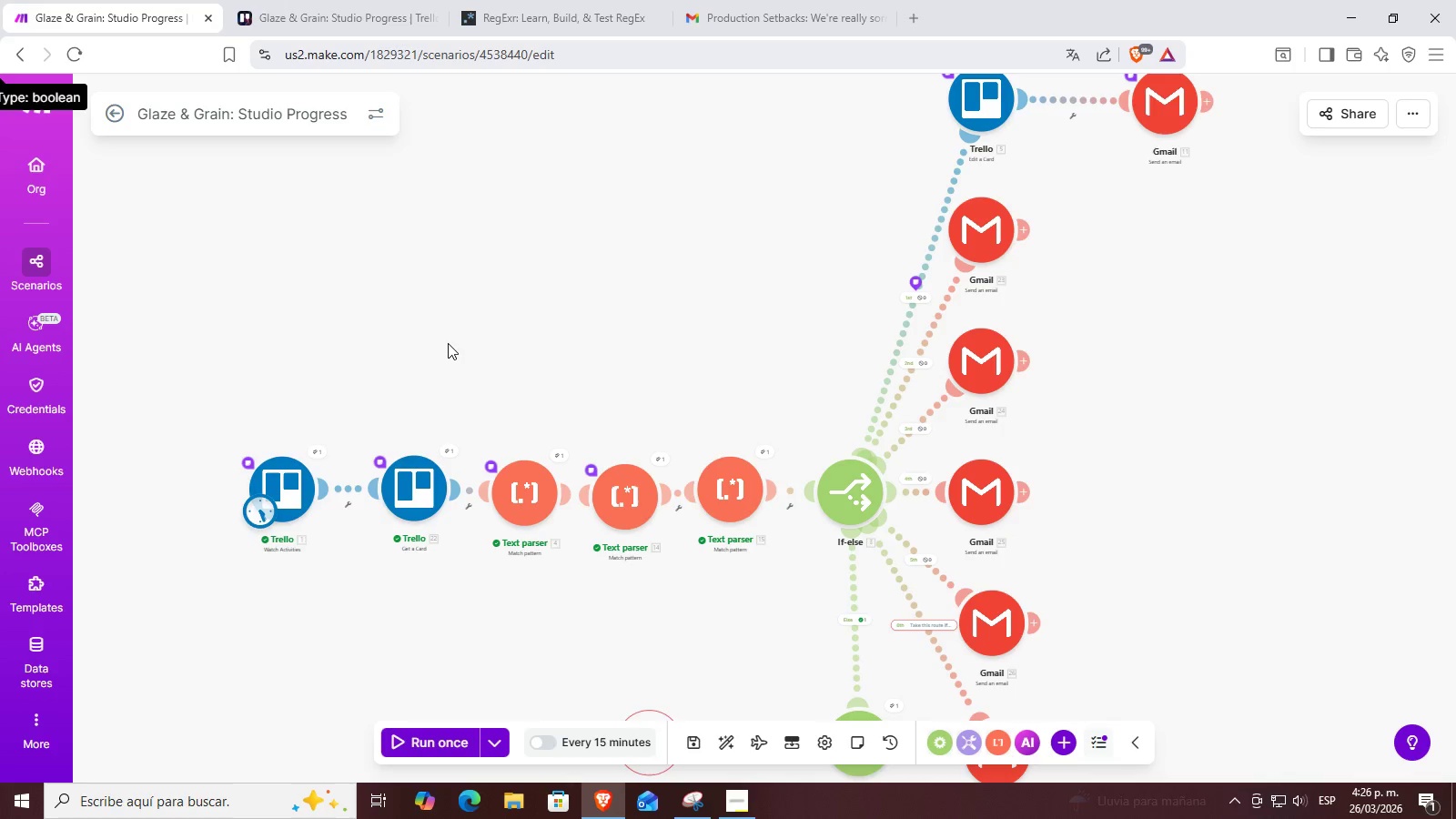 
left_click_drag(start_coordinate=[379, 389], to_coordinate=[550, 380])
 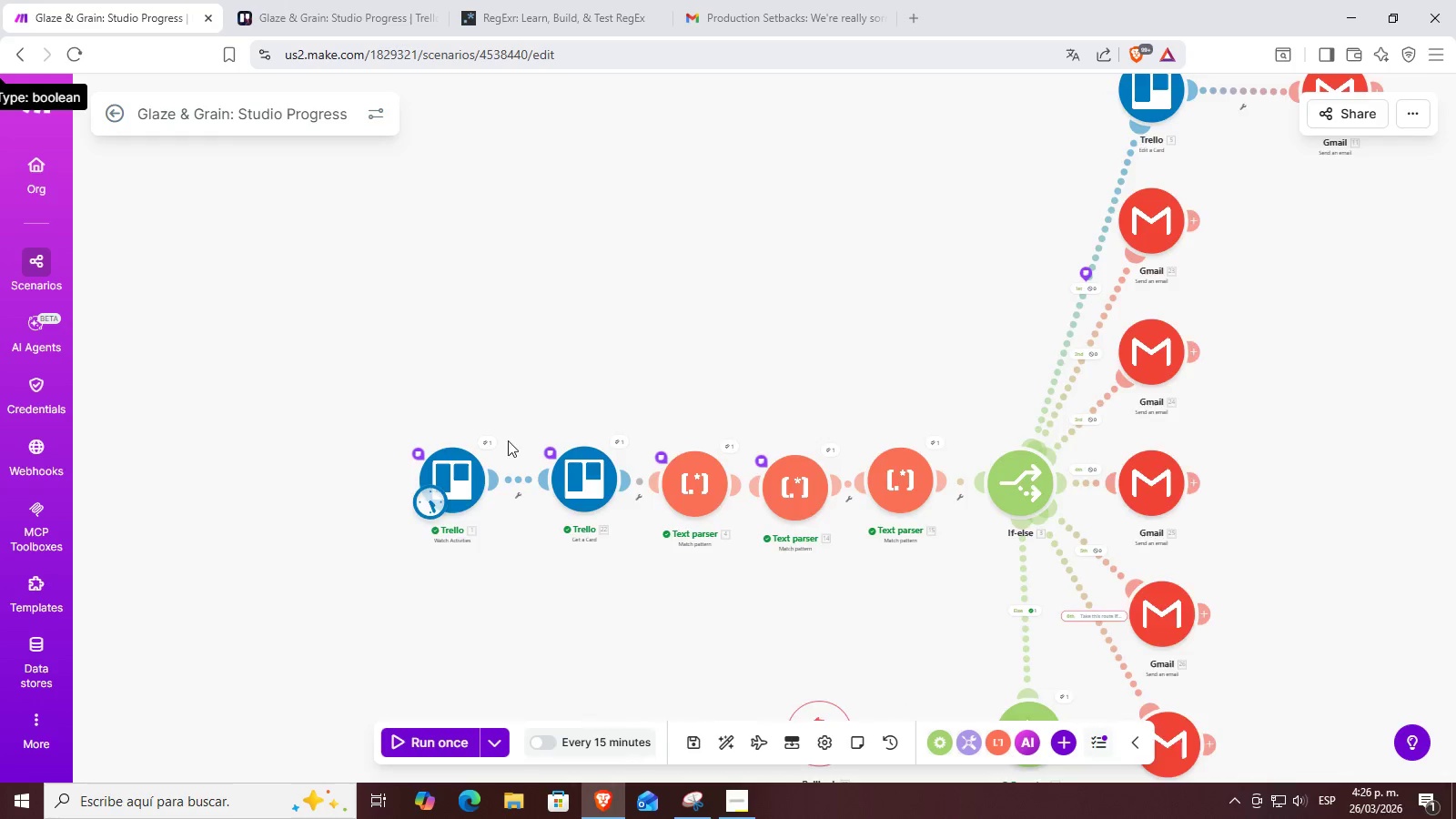 
left_click_drag(start_coordinate=[480, 385], to_coordinate=[601, 339])
 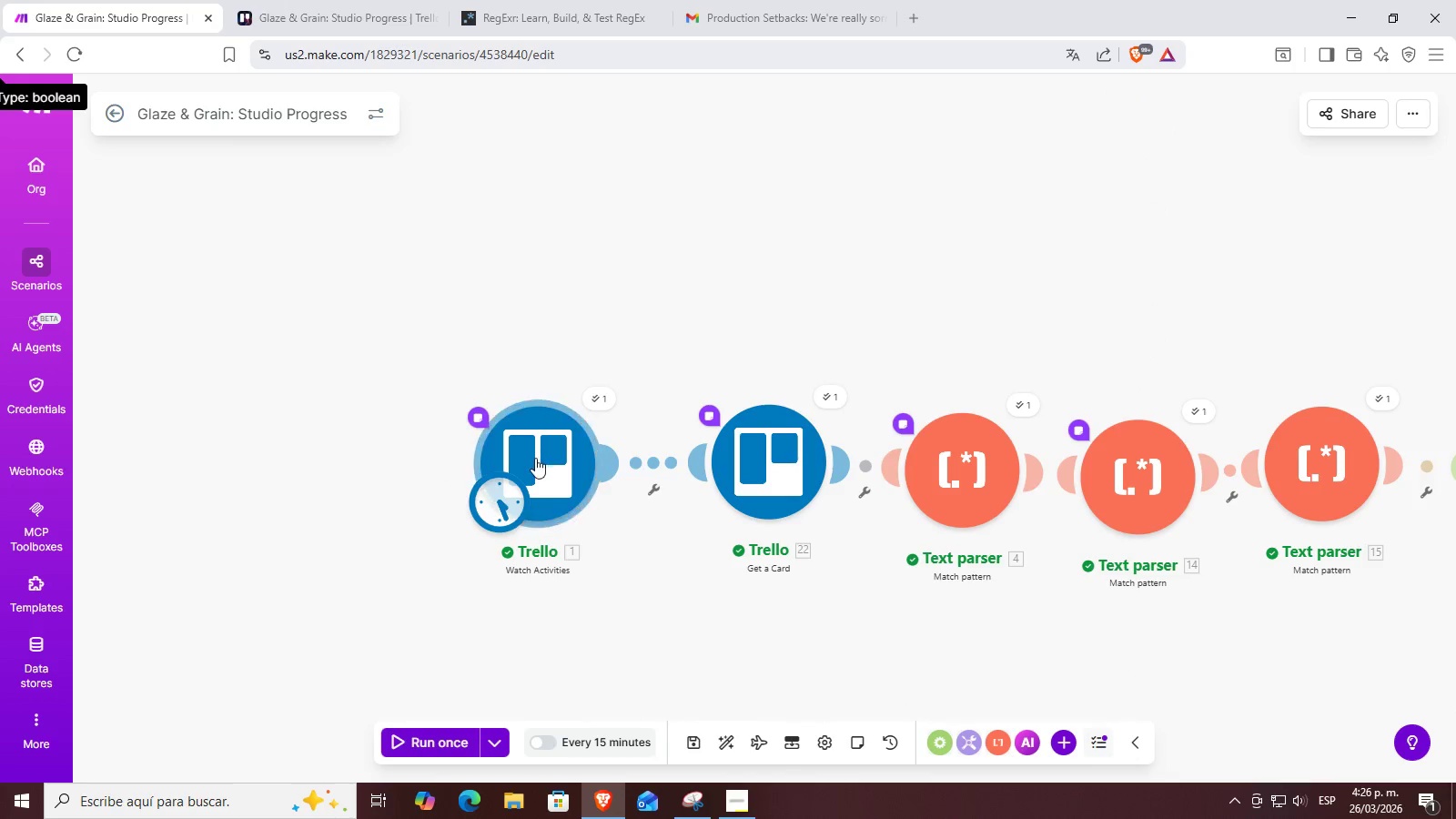 
scroll: coordinate [500, 441], scroll_direction: up, amount: 3.0
 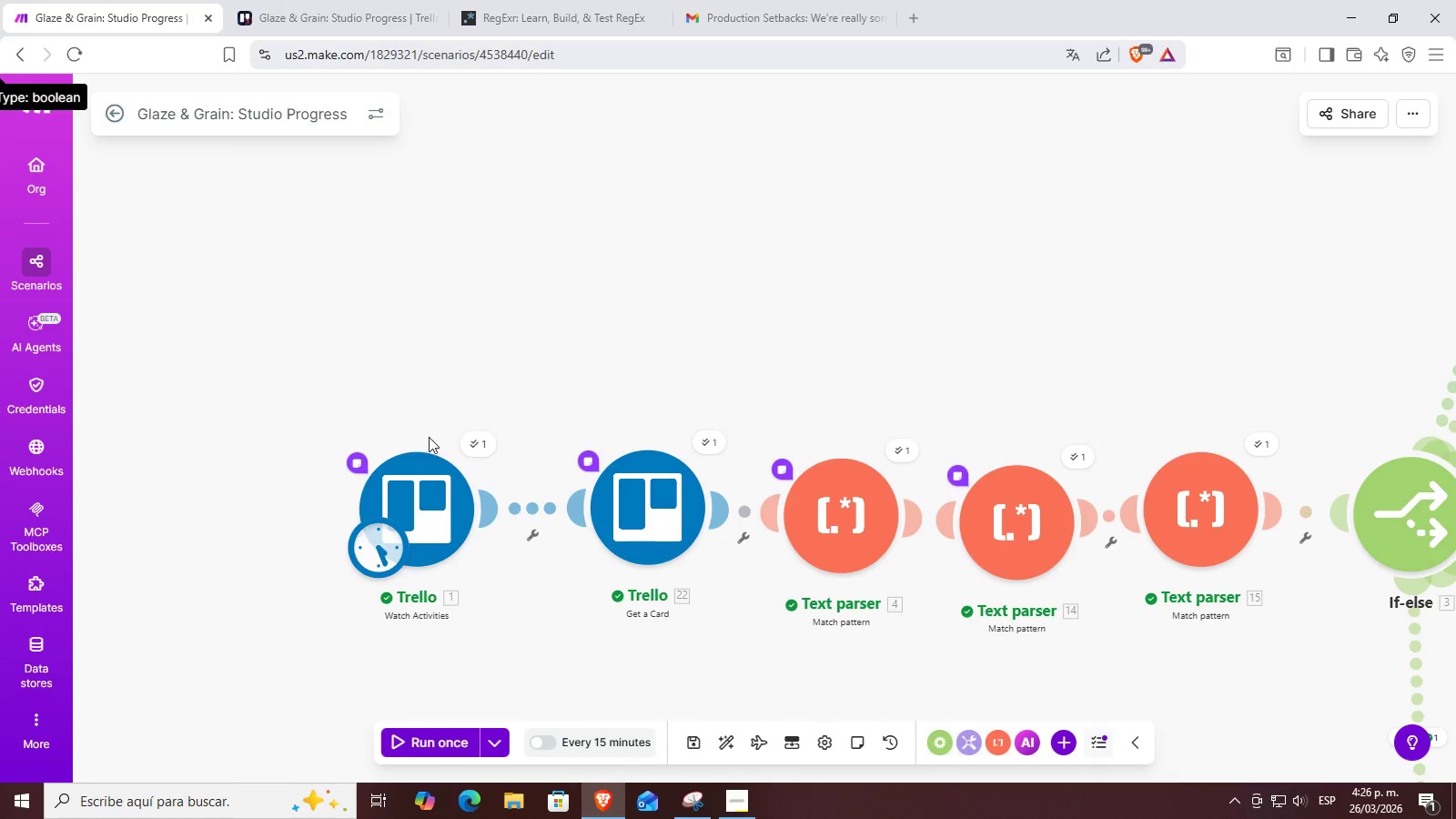 
left_click([535, 458])
 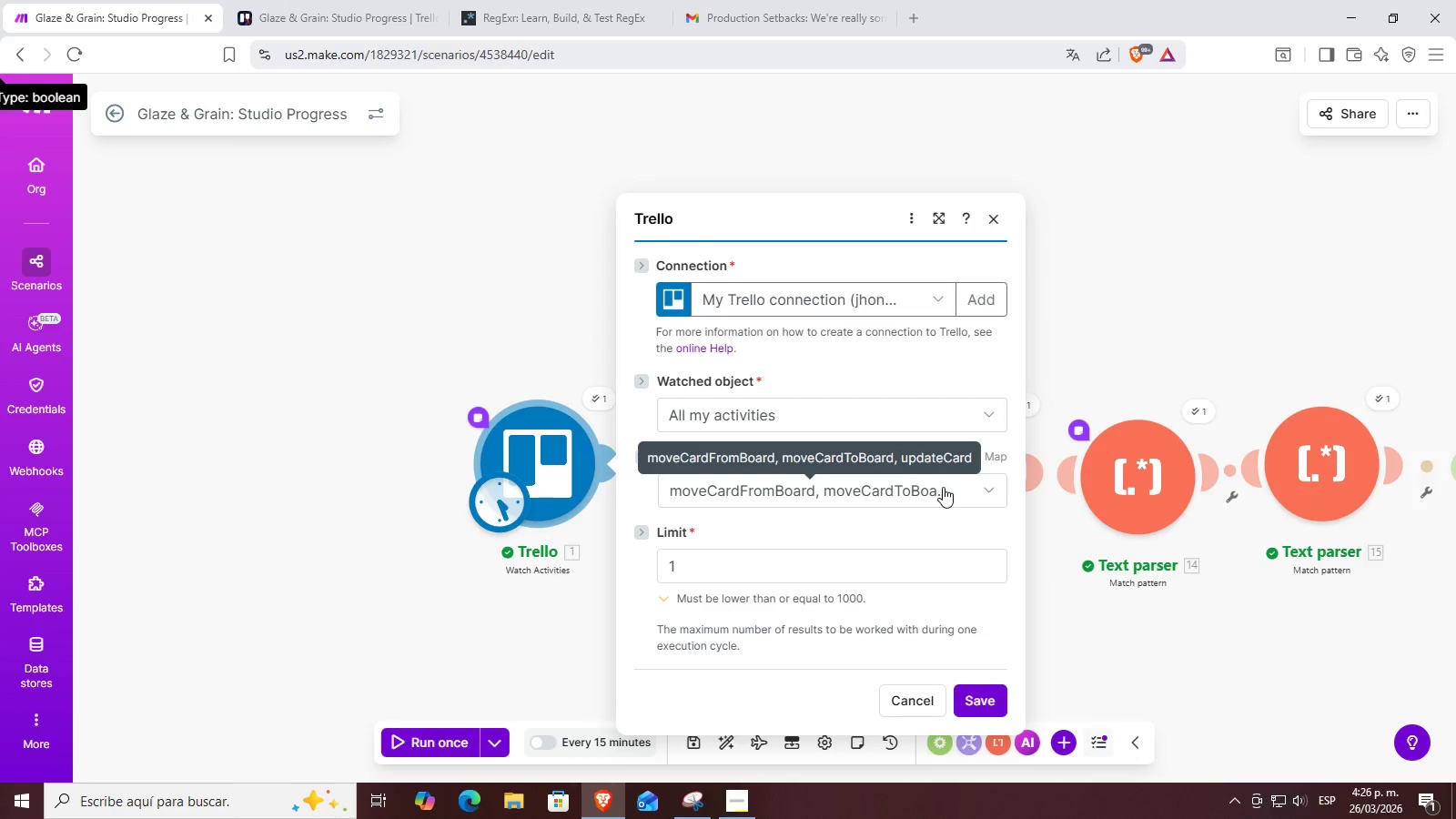 
left_click([967, 492])
 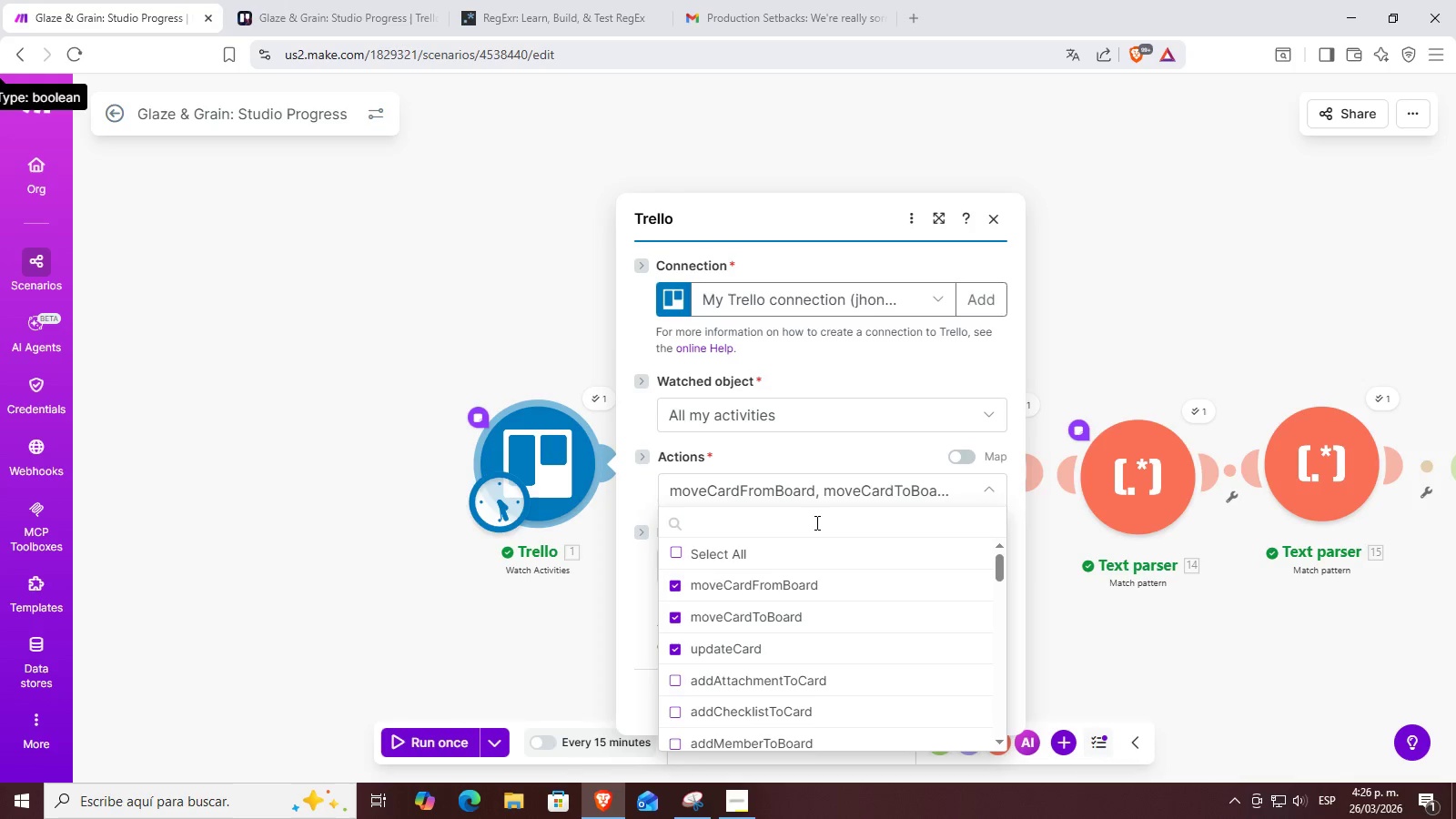 
type(crea)
 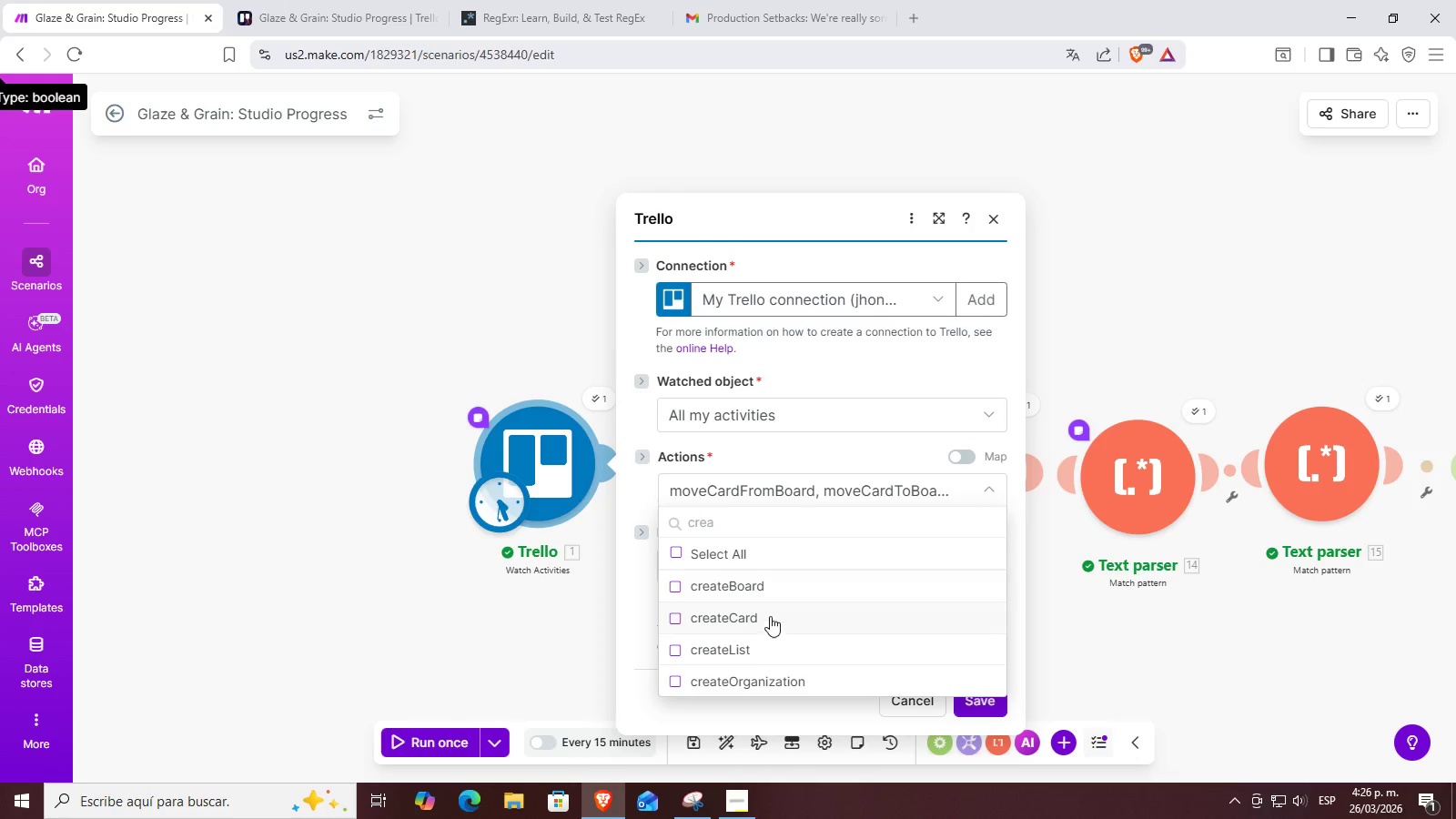 
left_click([771, 613])
 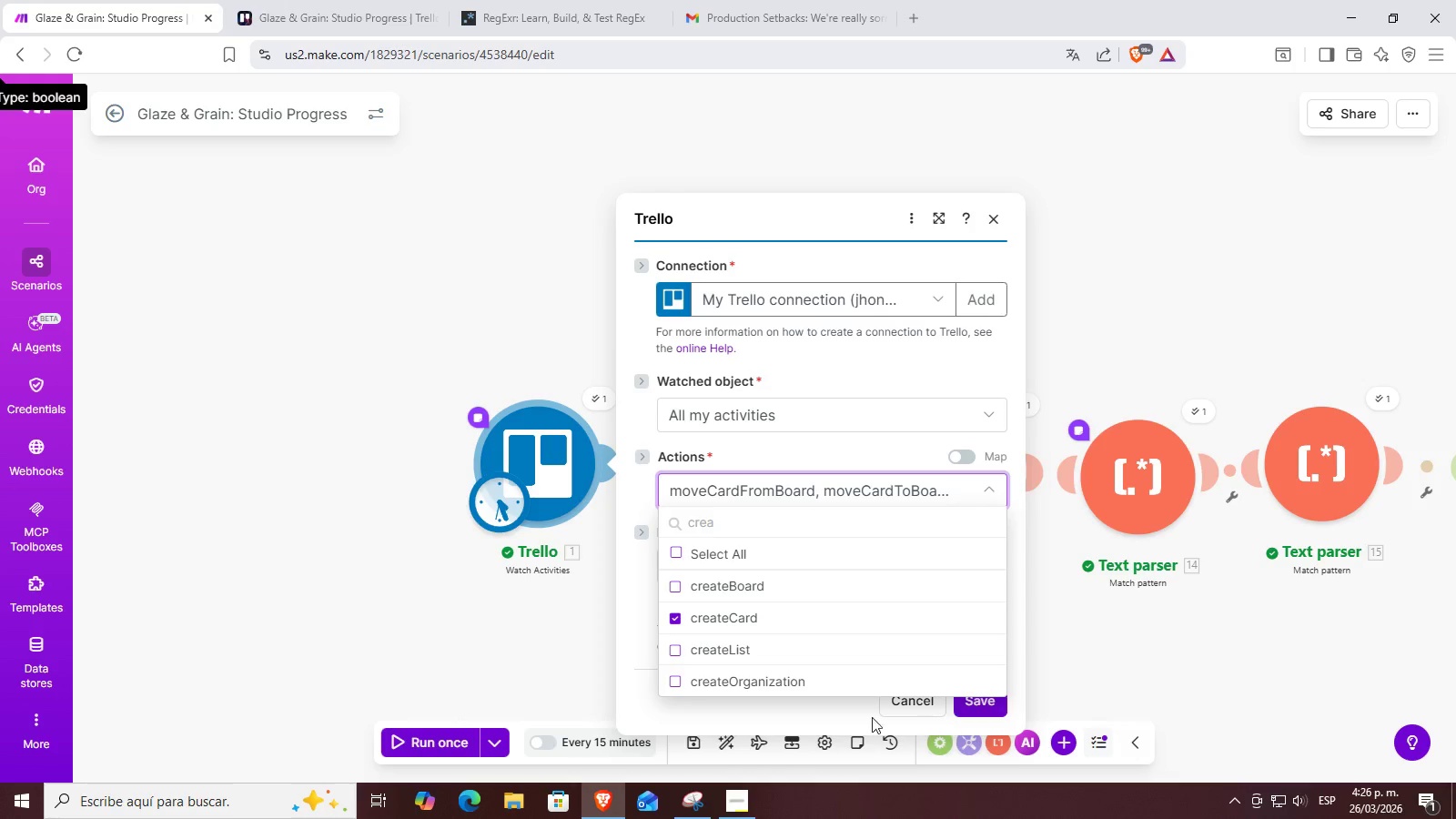 
left_click([841, 715])
 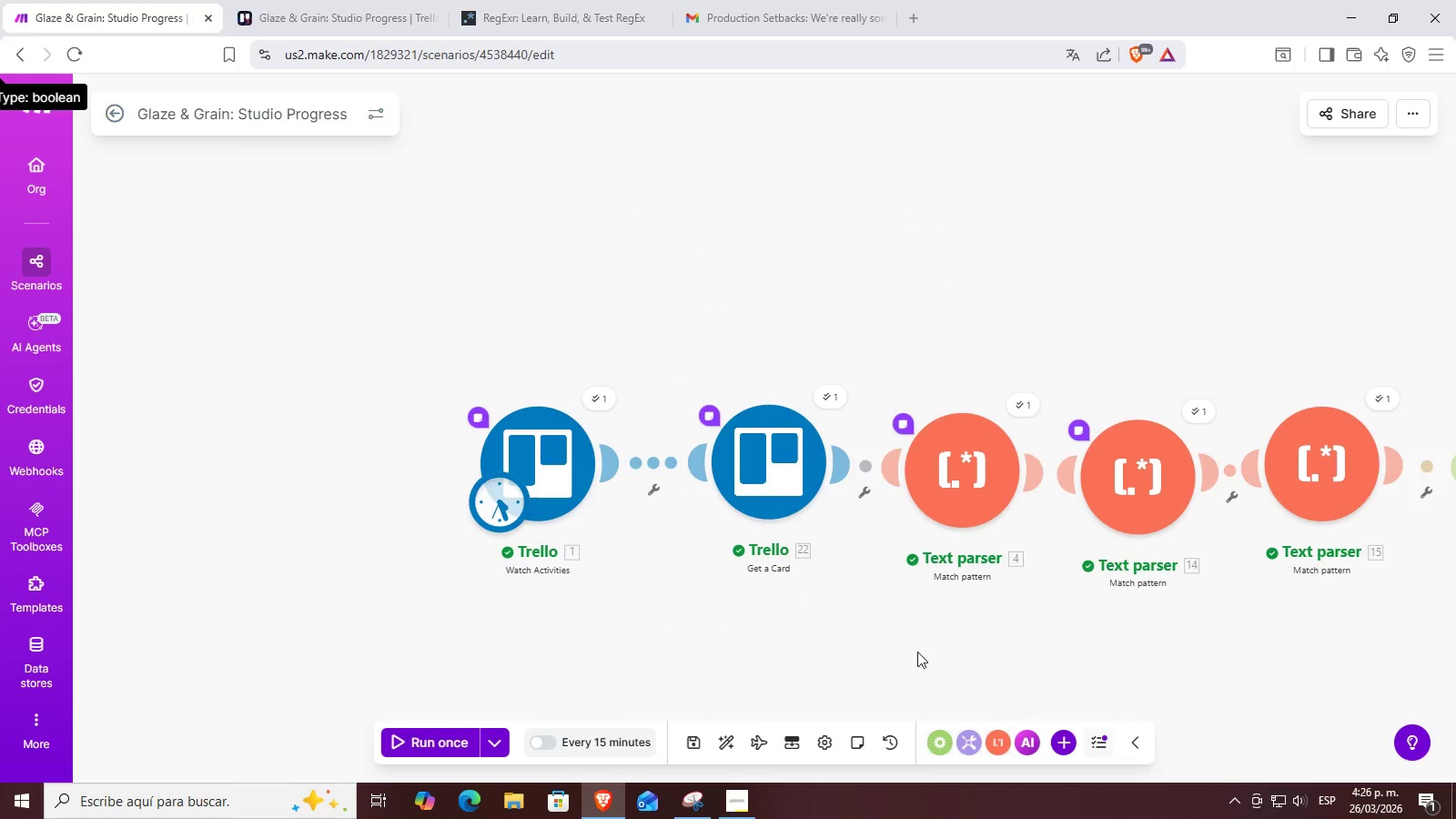 
left_click_drag(start_coordinate=[803, 628], to_coordinate=[621, 568])
 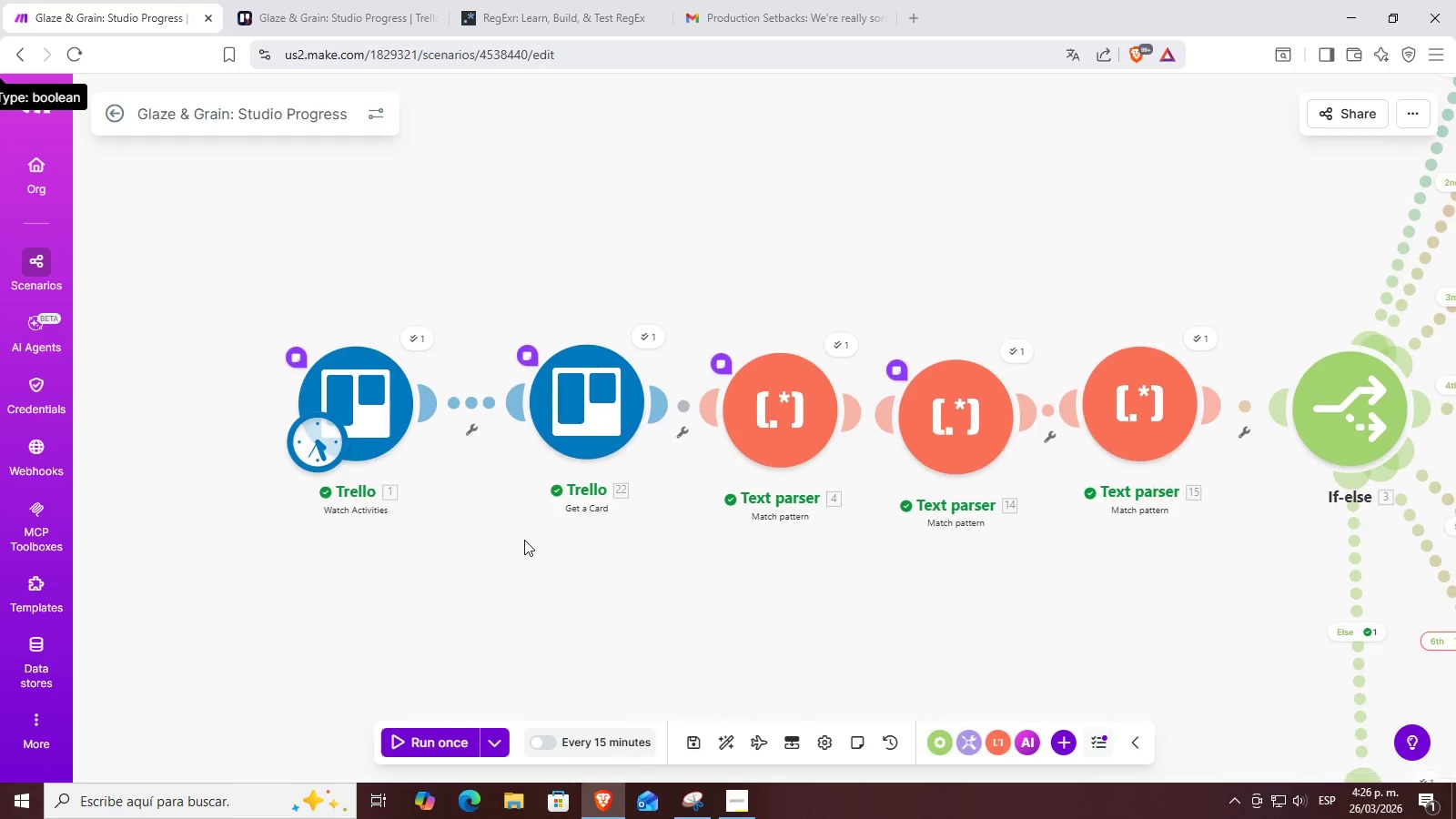 
left_click_drag(start_coordinate=[897, 631], to_coordinate=[768, 533])
 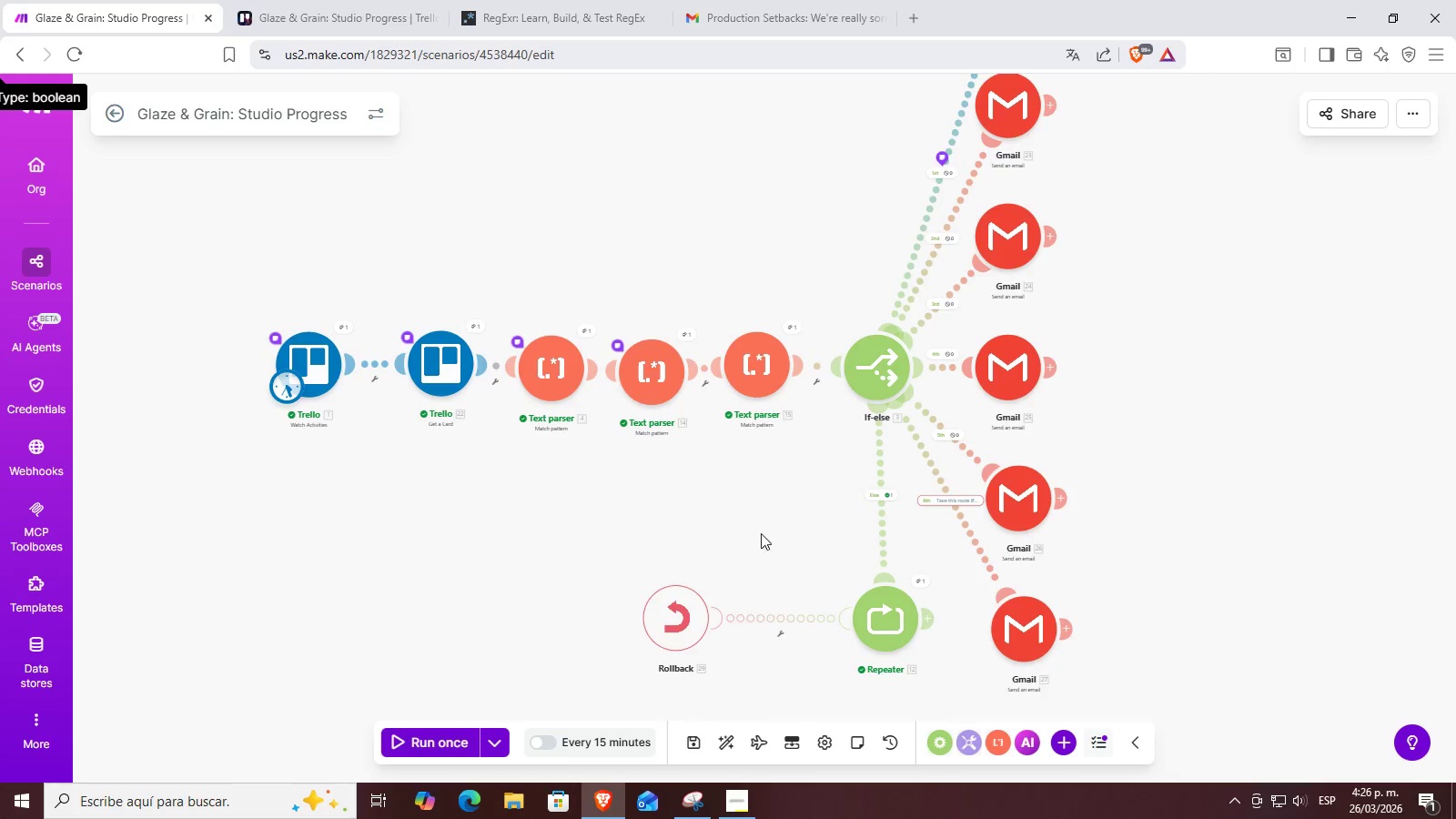 
scroll: coordinate [561, 540], scroll_direction: down, amount: 3.0
 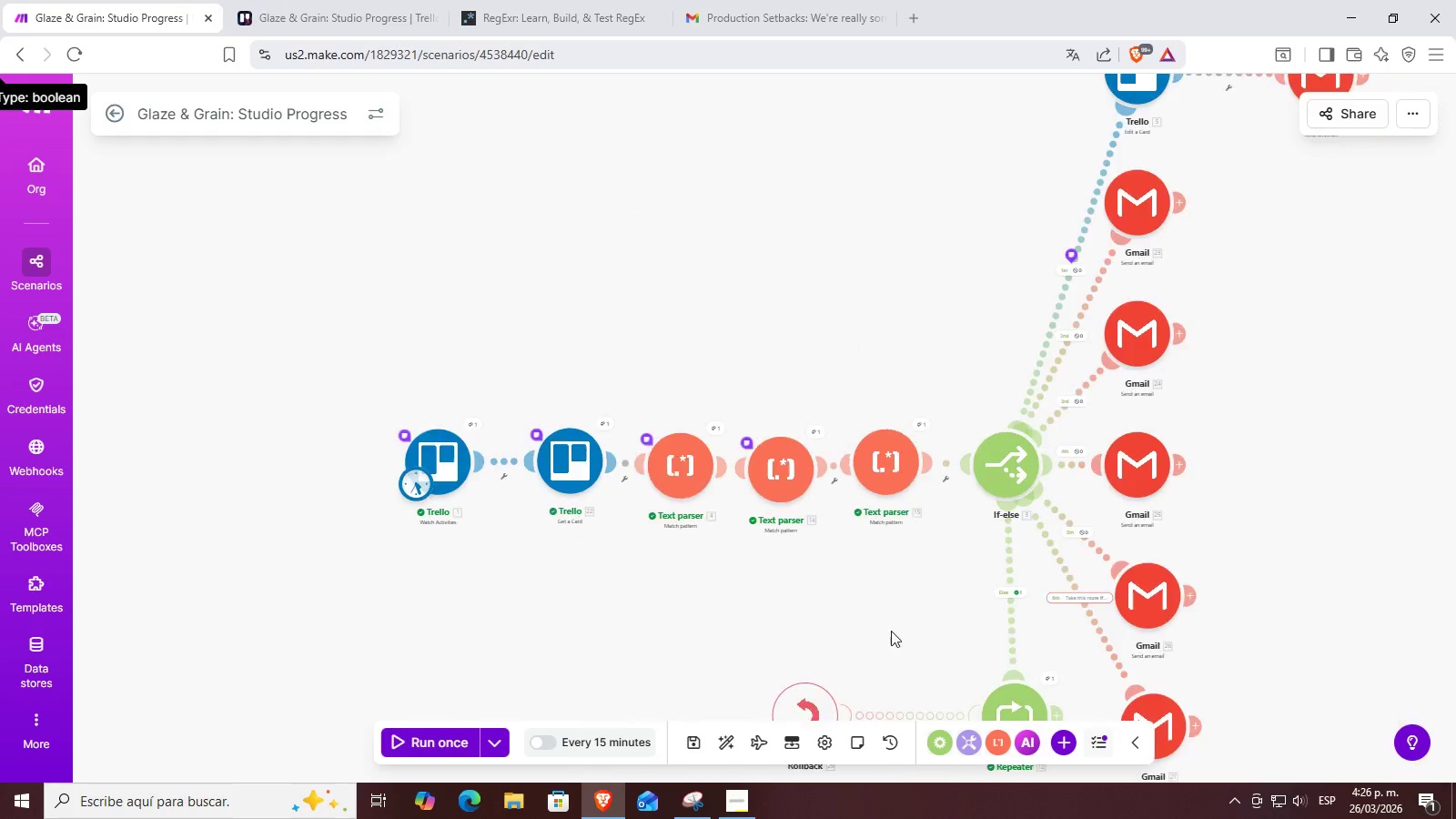 
left_click_drag(start_coordinate=[687, 505], to_coordinate=[782, 505])
 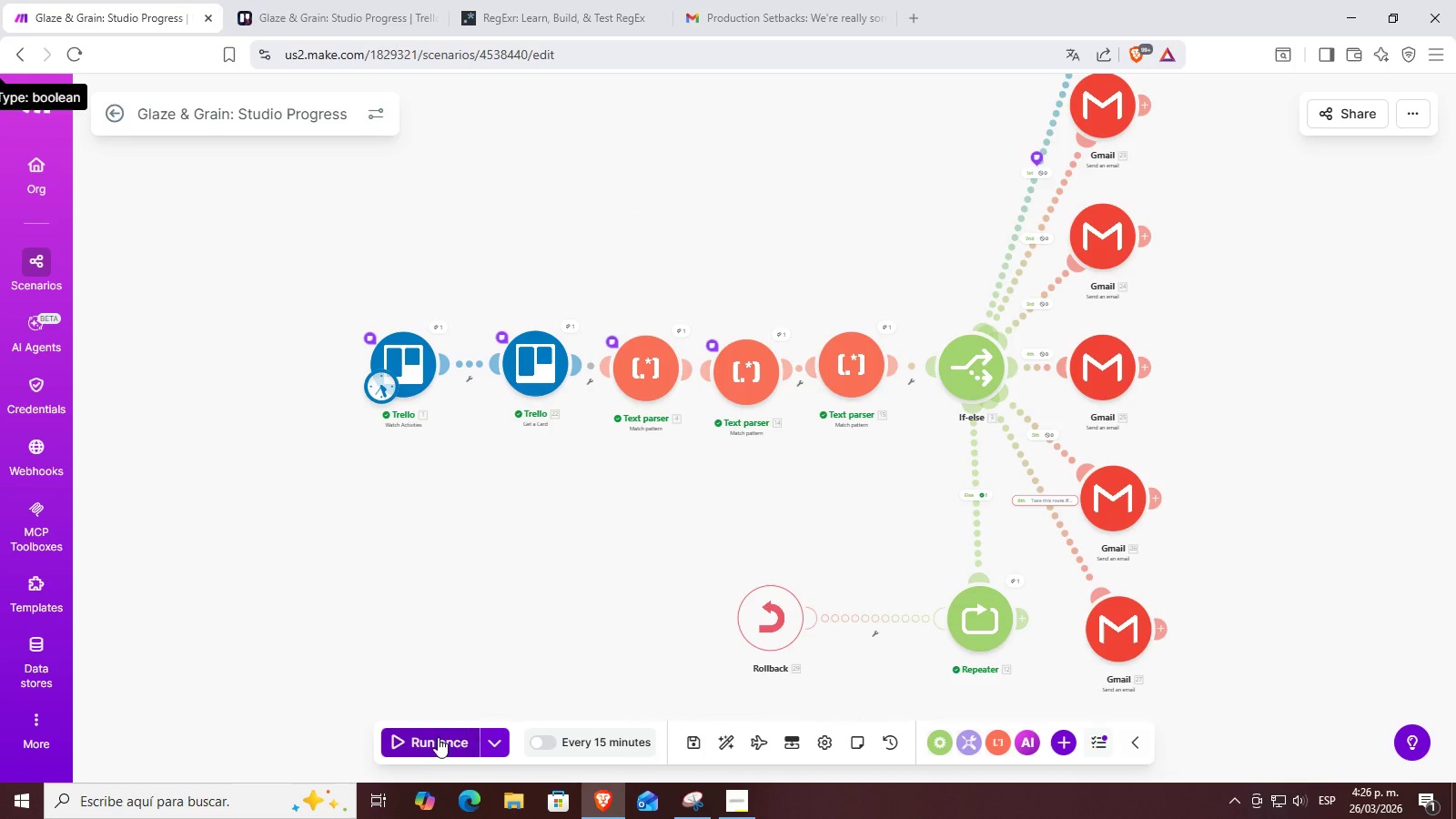 
left_click([433, 739])
 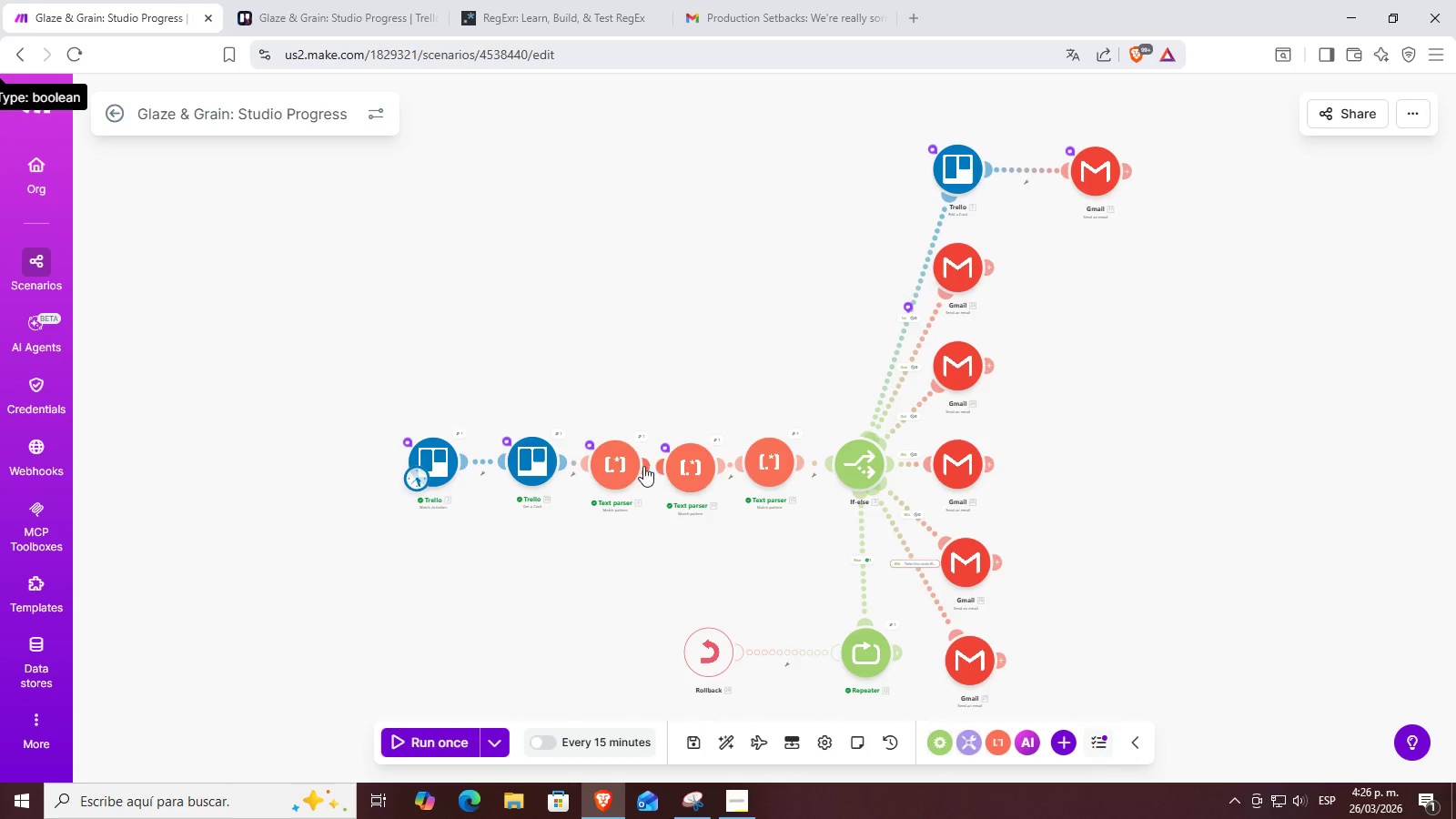 
left_click_drag(start_coordinate=[764, 587], to_coordinate=[754, 518])
 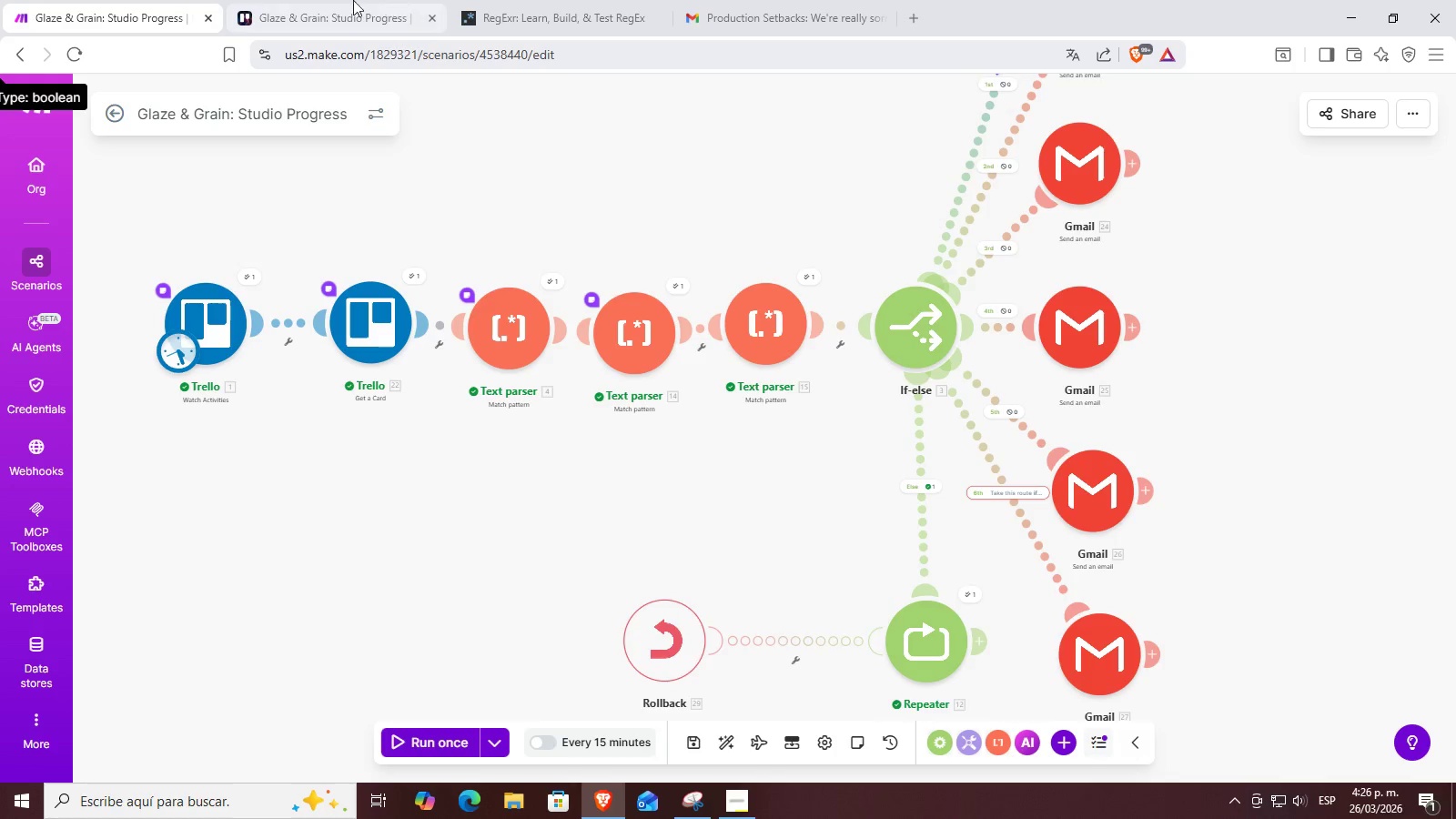 
scroll: coordinate [760, 566], scroll_direction: up, amount: 2.0
 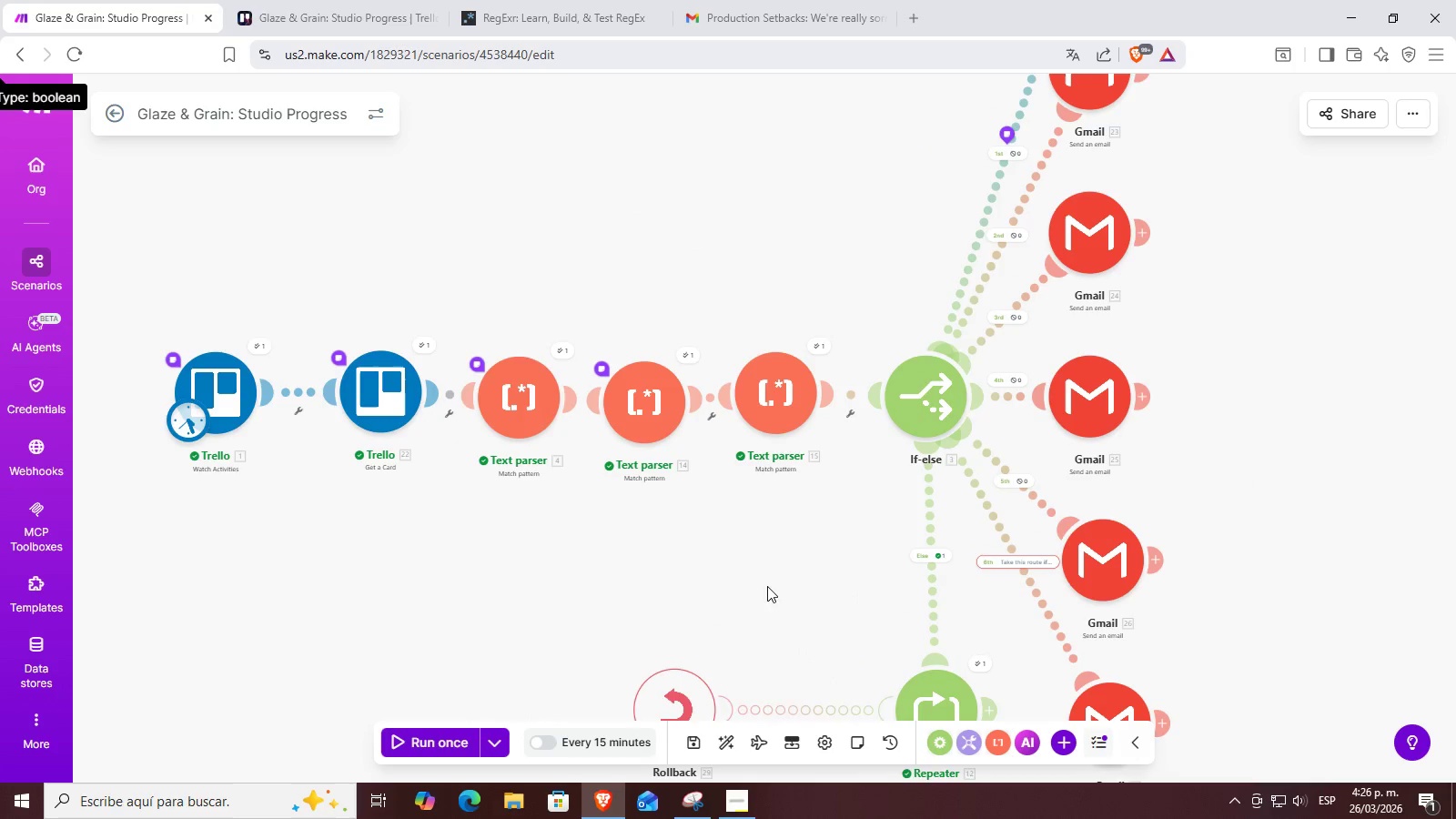 
left_click([707, 0])
 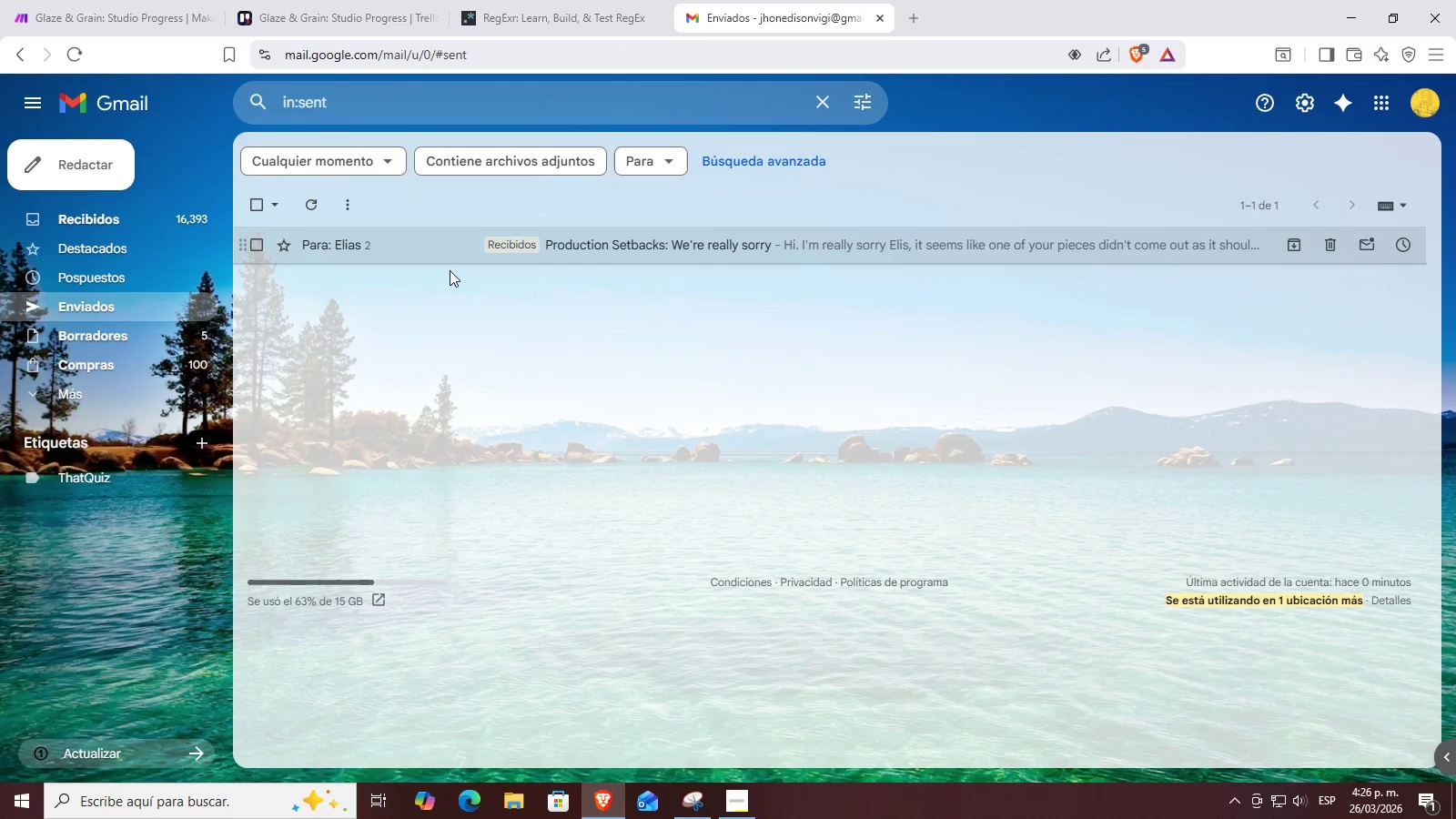 
left_click([120, 0])
 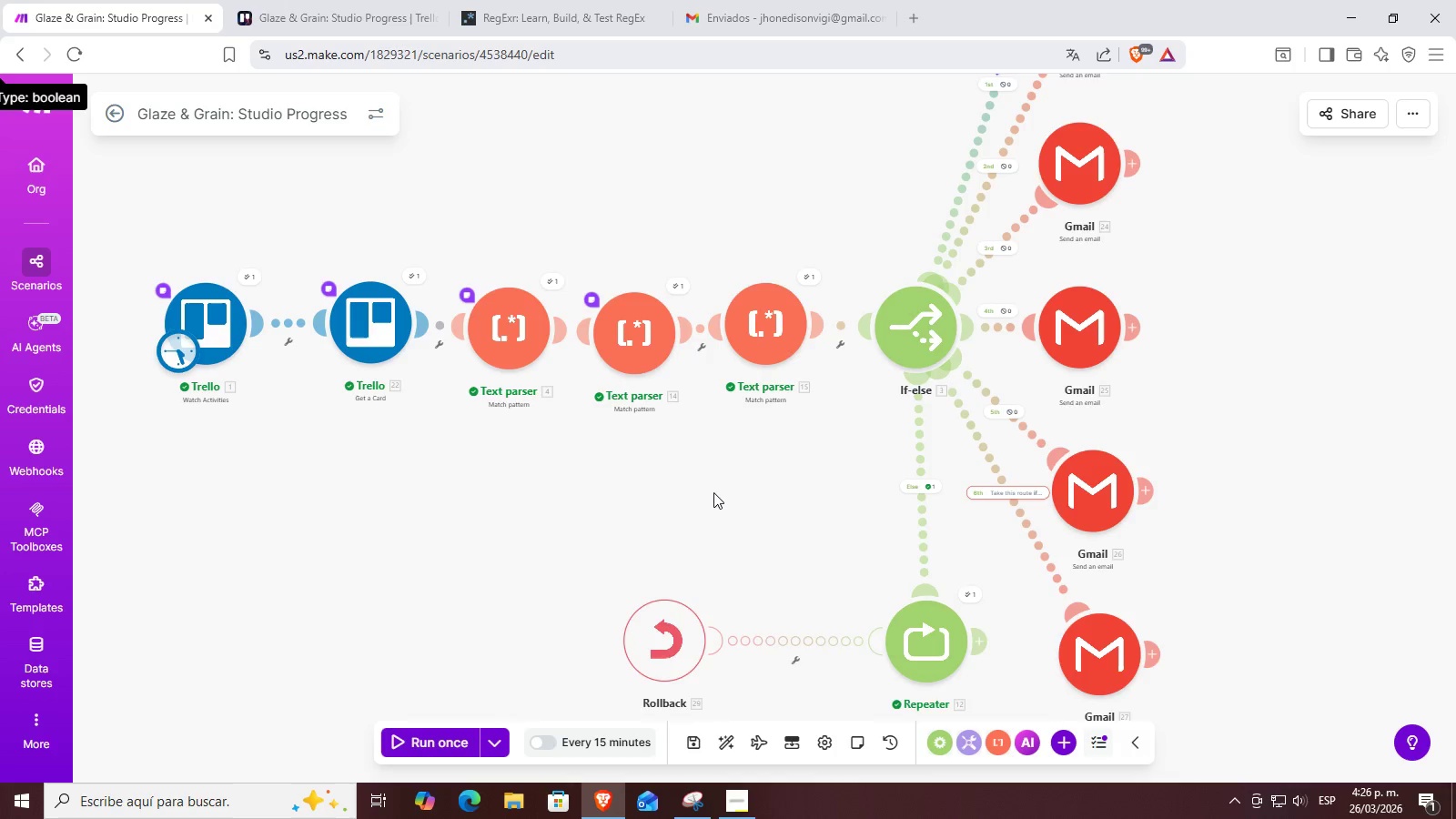 
scroll: coordinate [391, 253], scroll_direction: up, amount: 2.0
 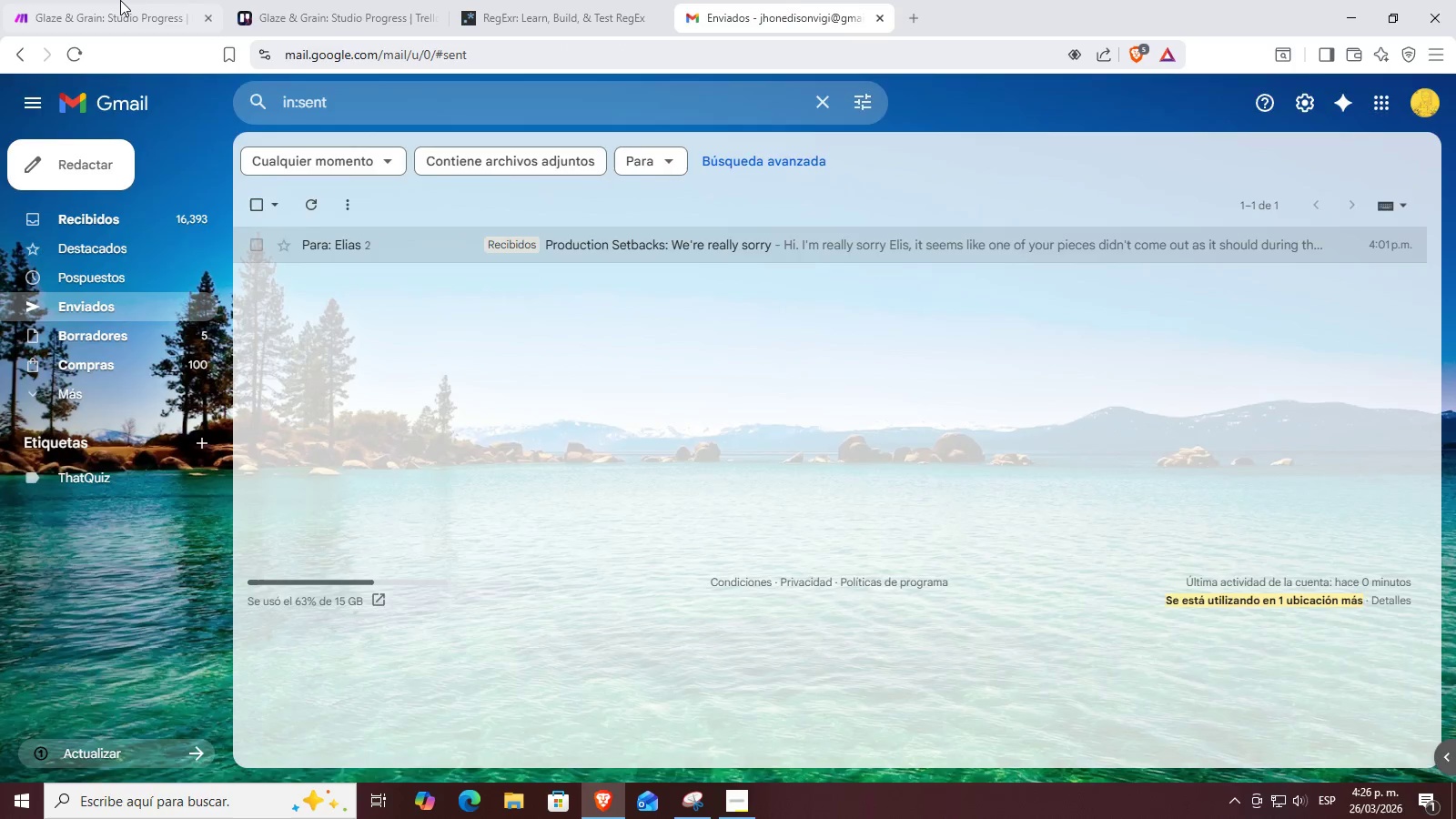 
left_click_drag(start_coordinate=[713, 493], to_coordinate=[771, 488])
 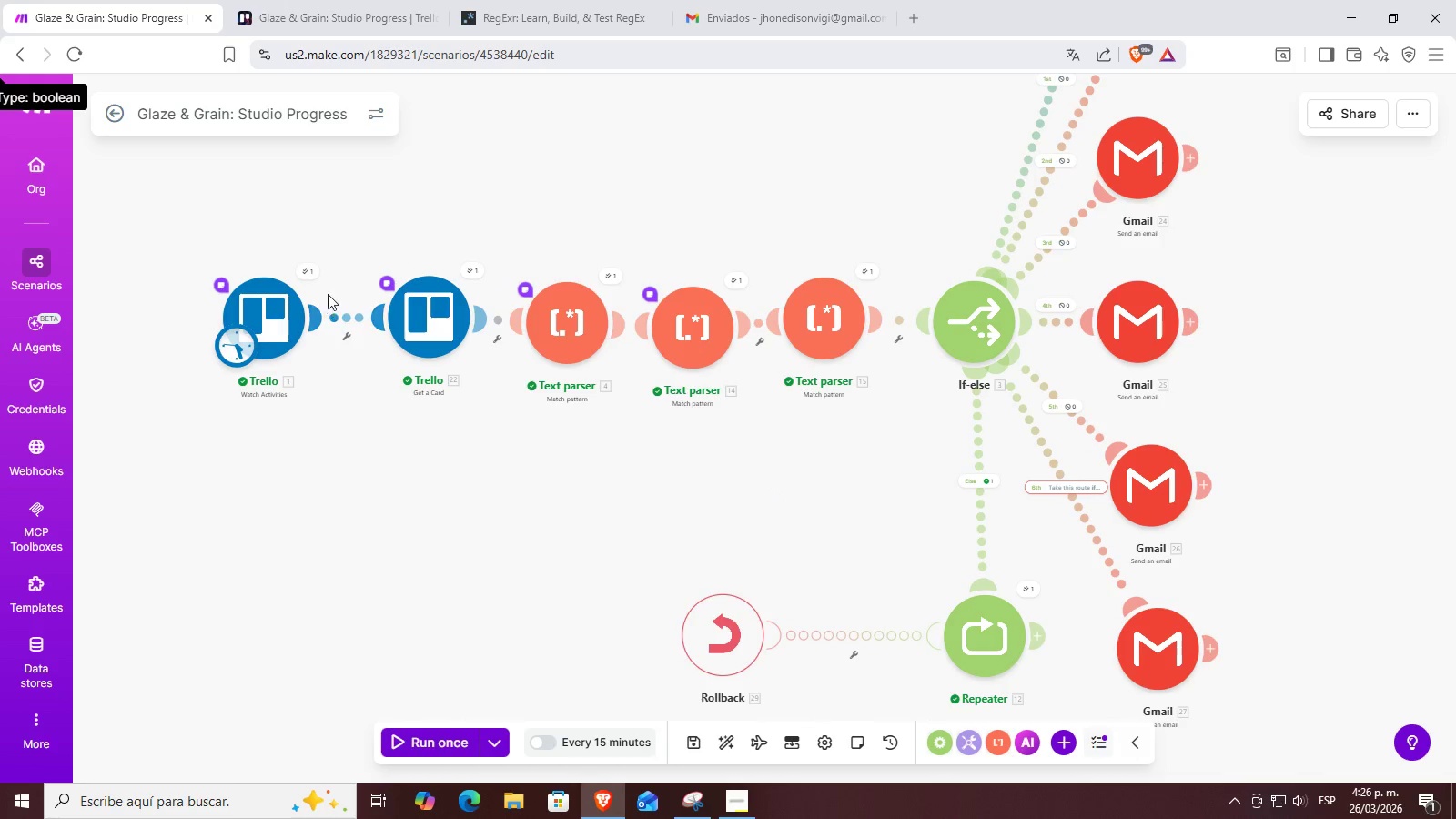 
left_click([308, 278])
 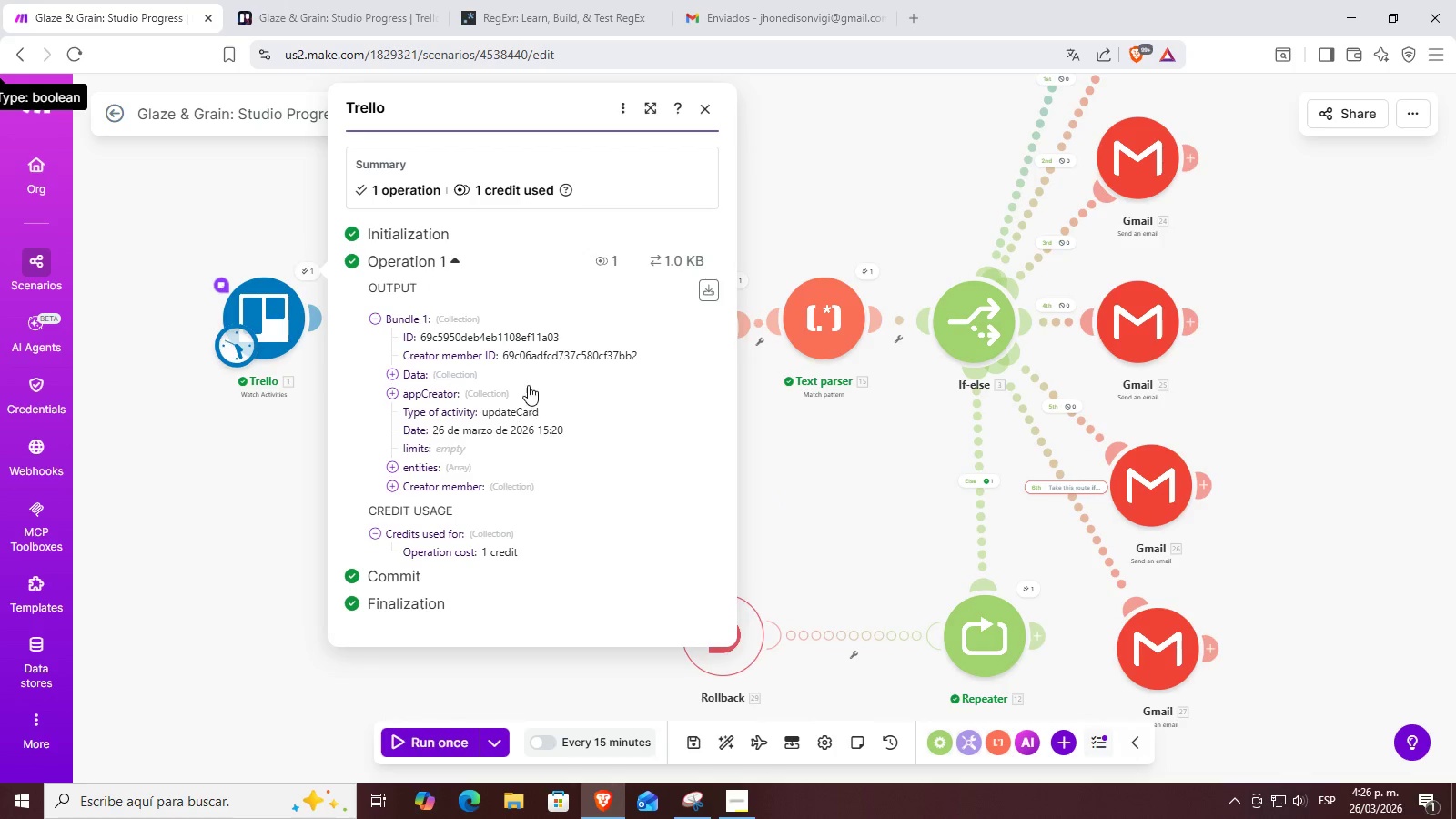 
scroll: coordinate [541, 413], scroll_direction: down, amount: 2.0
 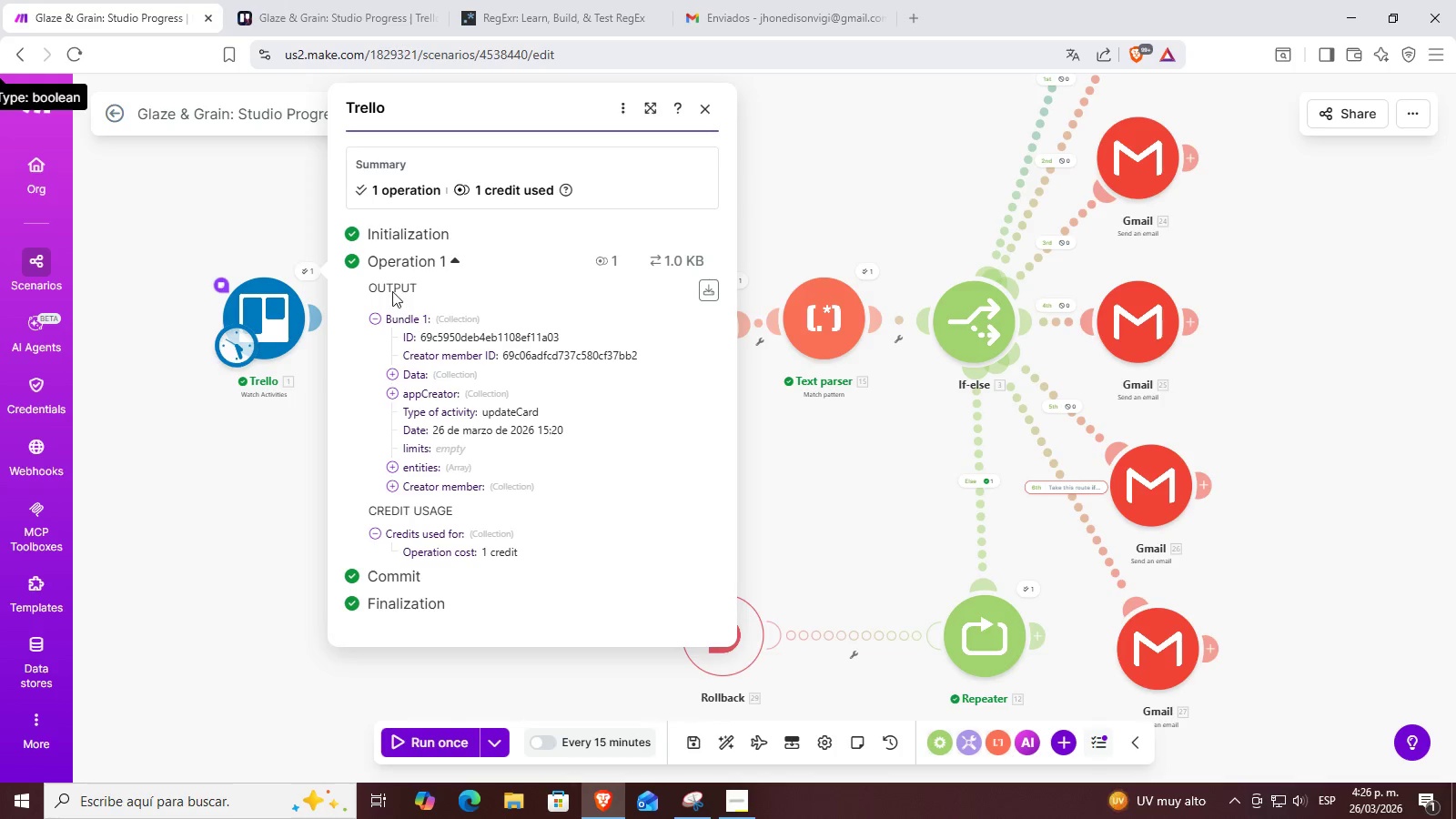 
left_click([437, 267])
 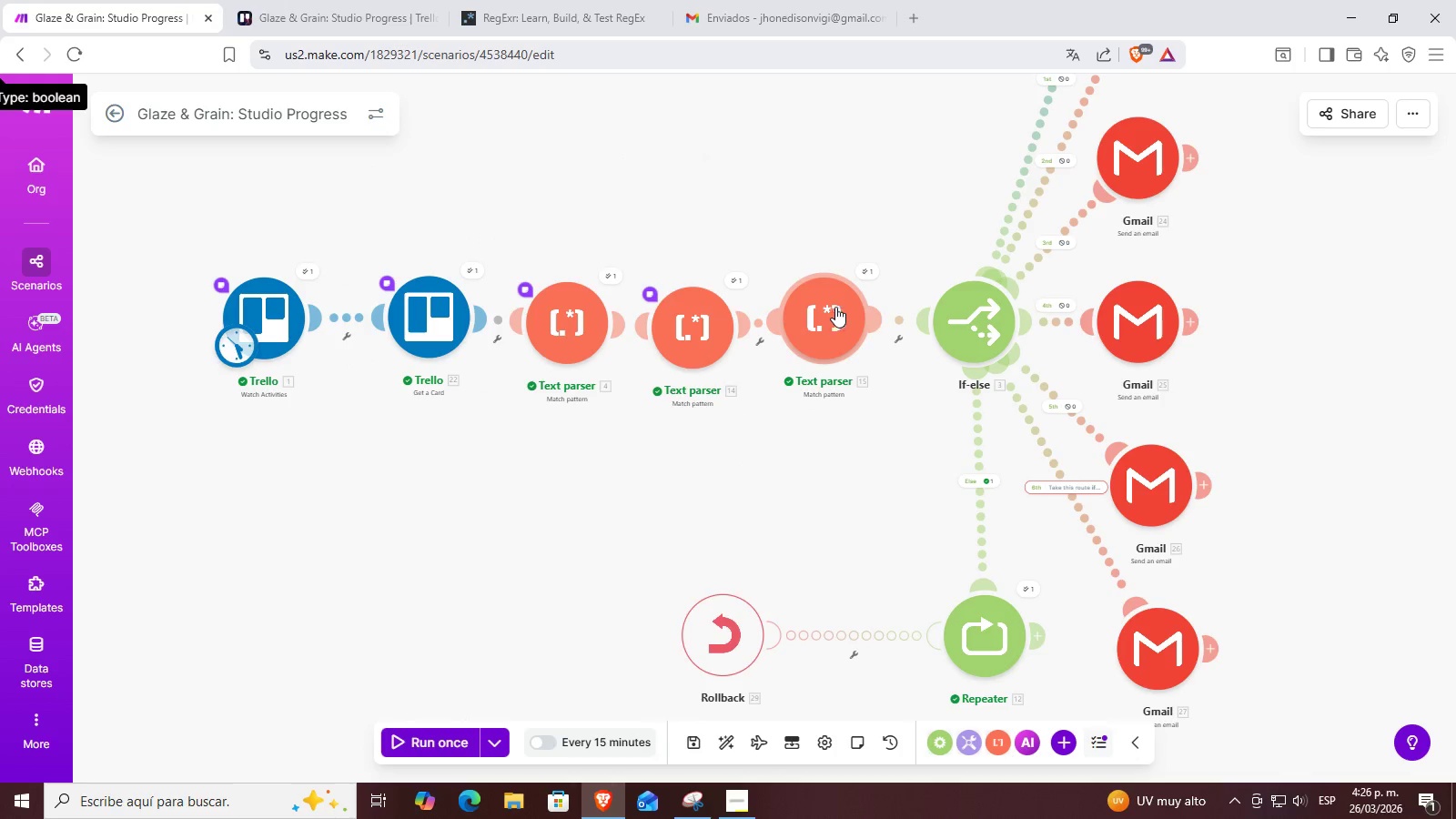 
double_click([867, 277])
 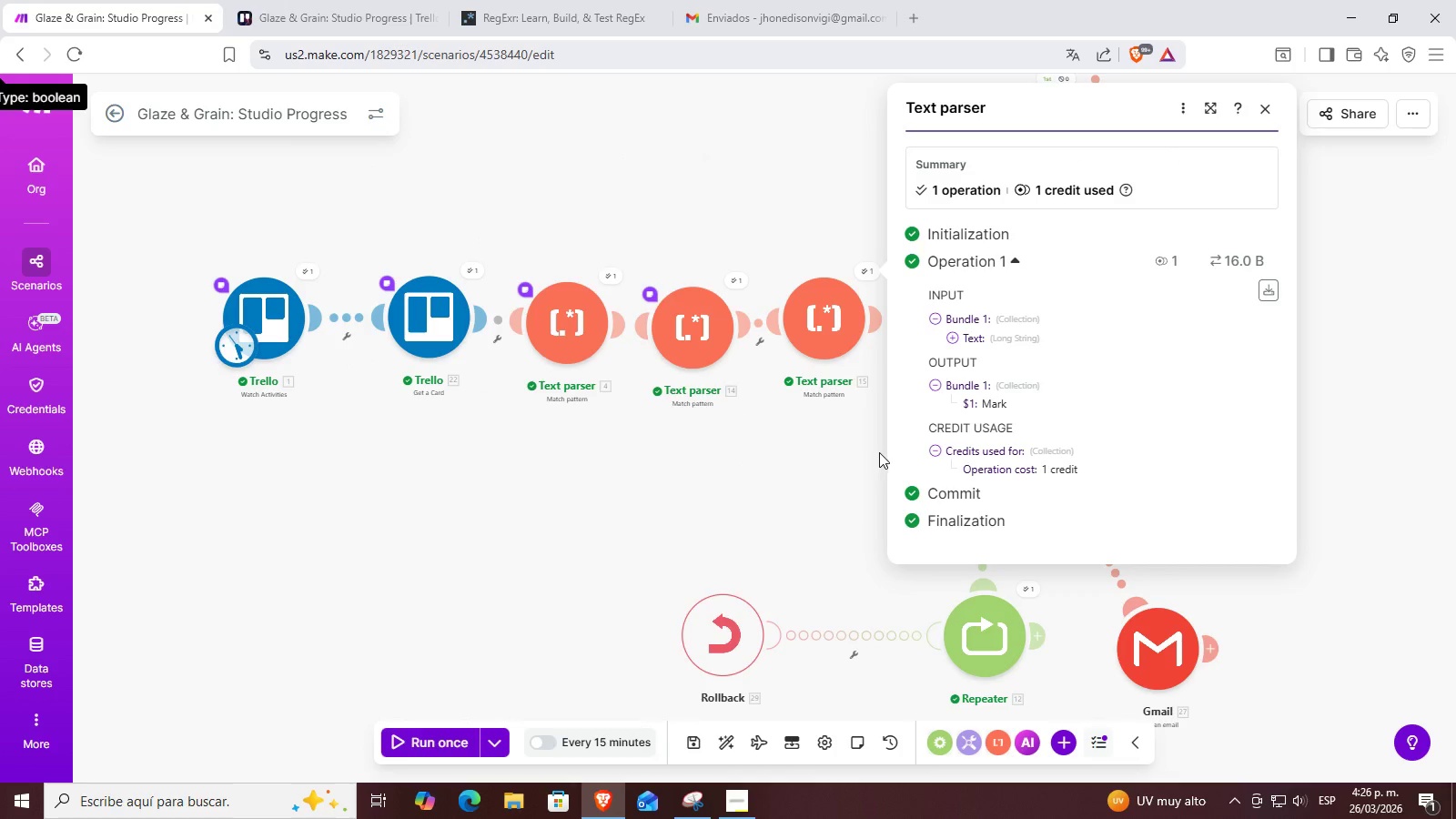 
left_click([784, 484])
 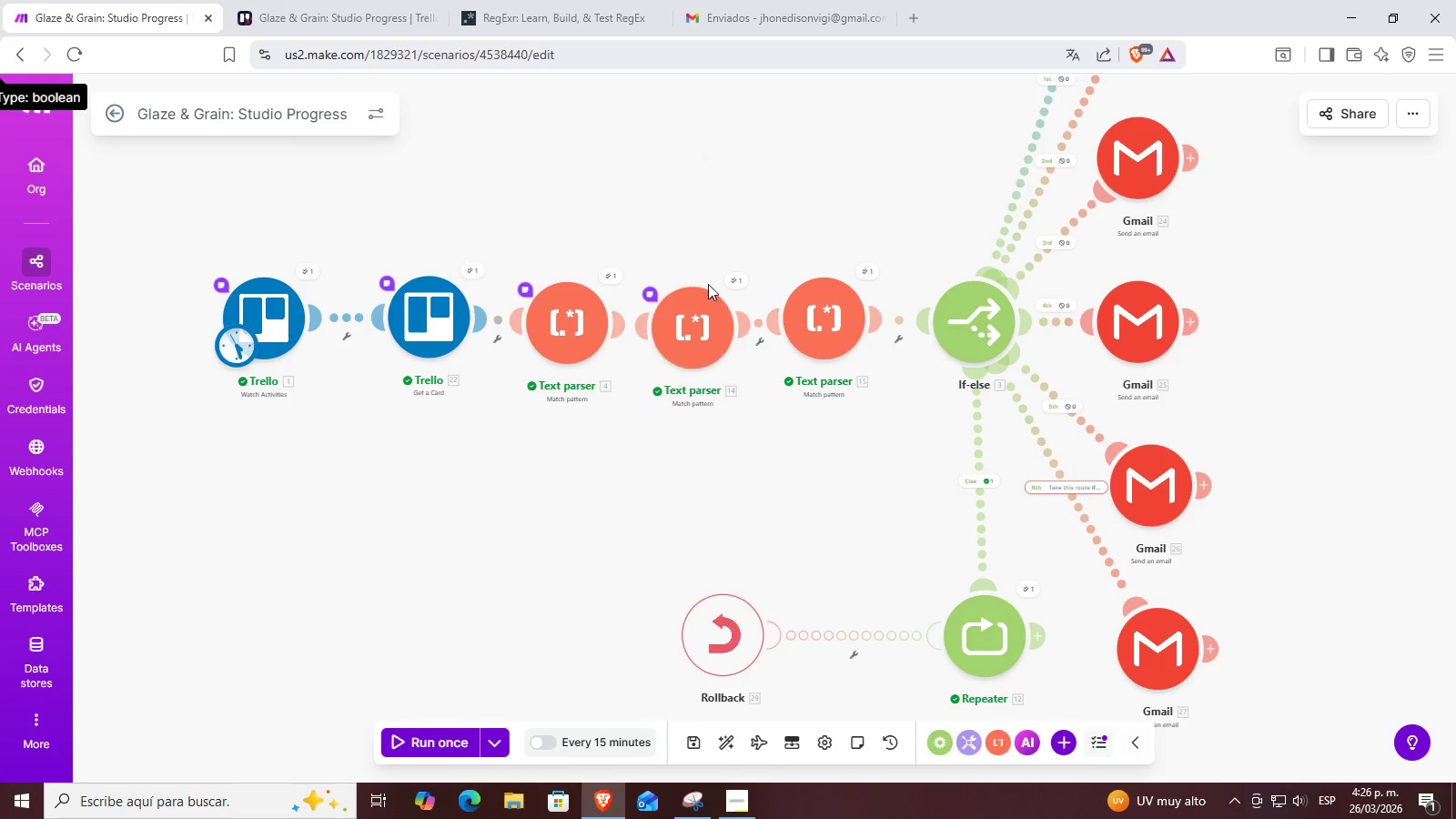 
left_click([740, 282])
 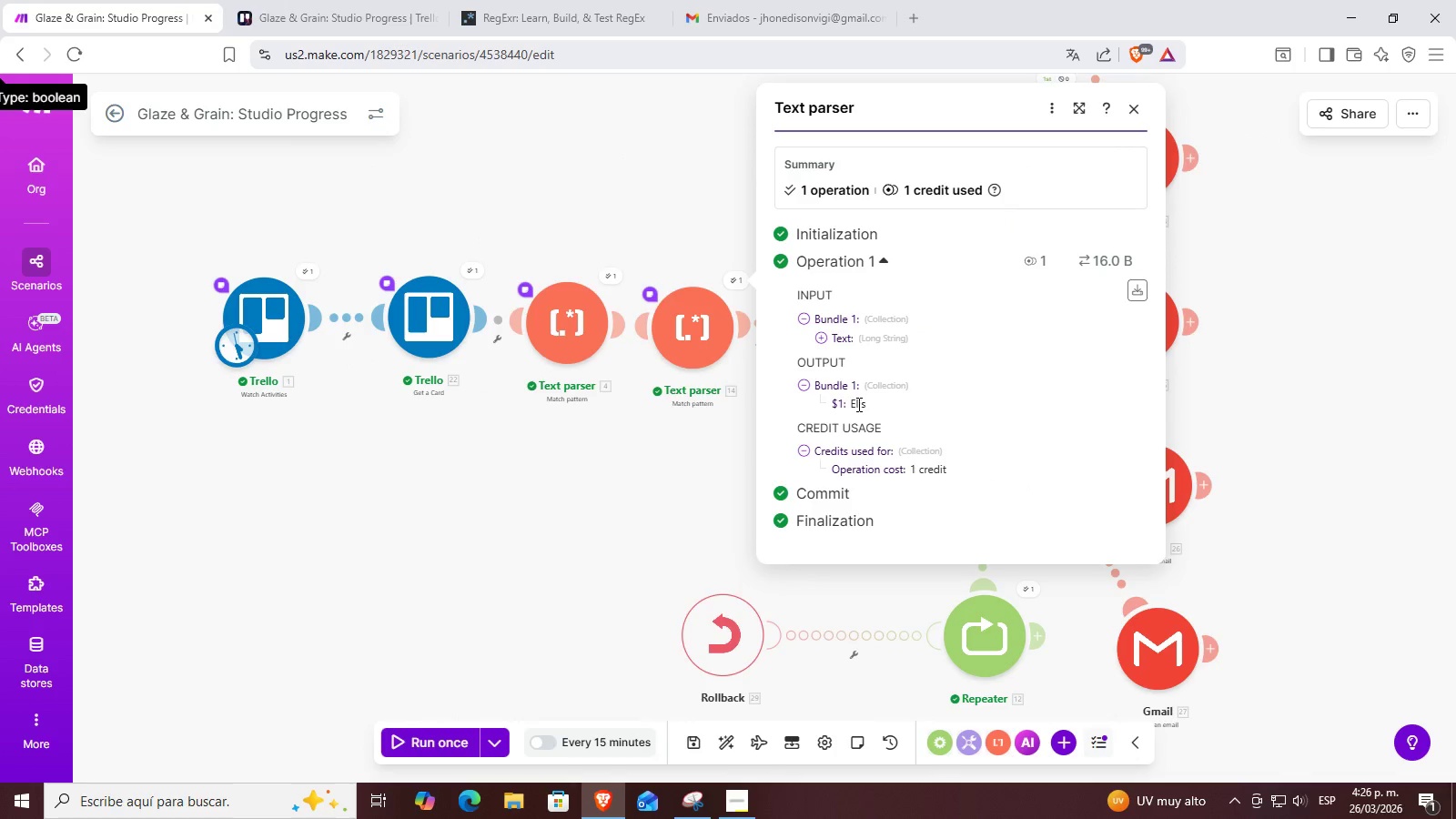 
double_click([355, 0])
 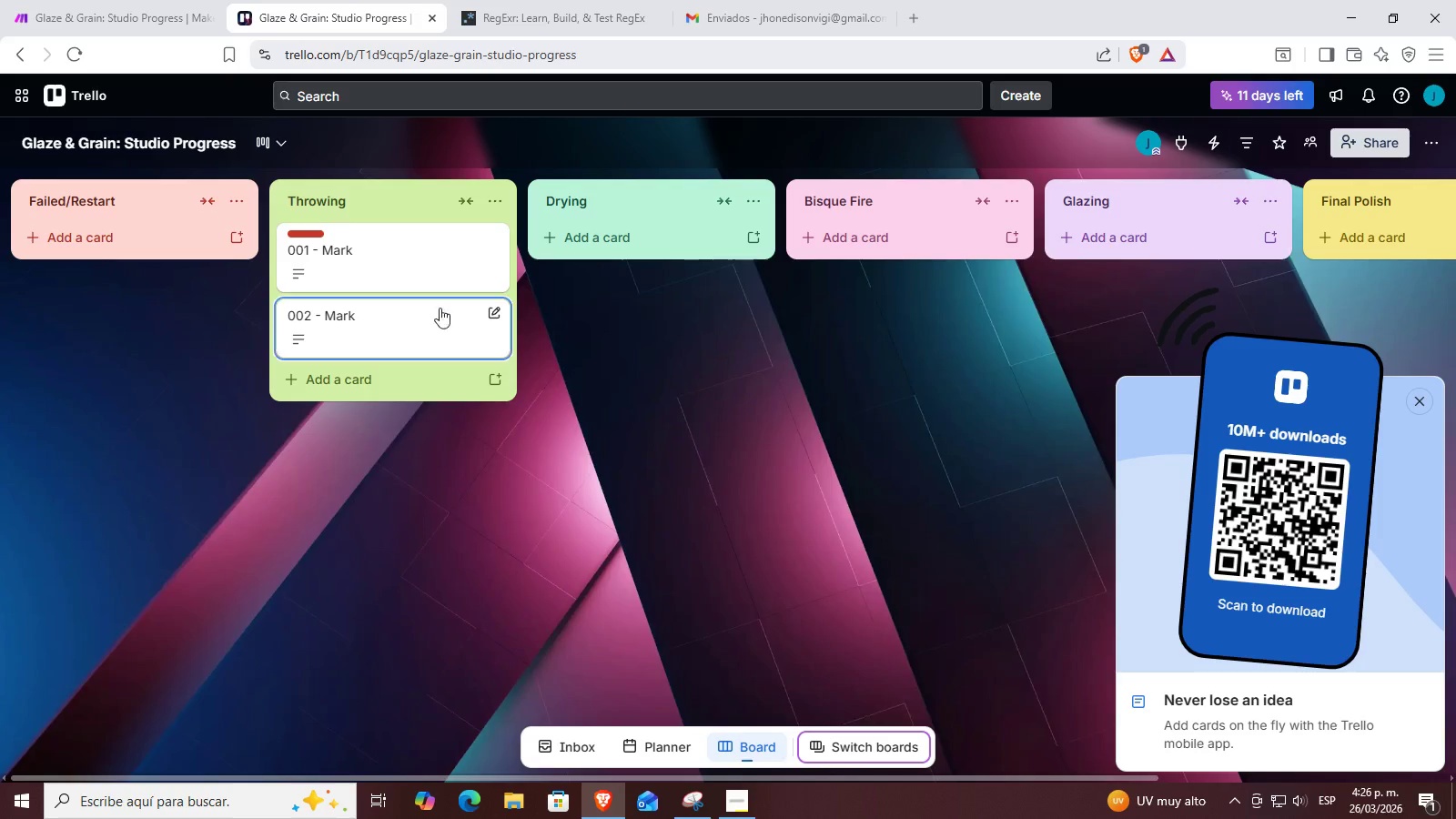 
left_click([410, 308])
 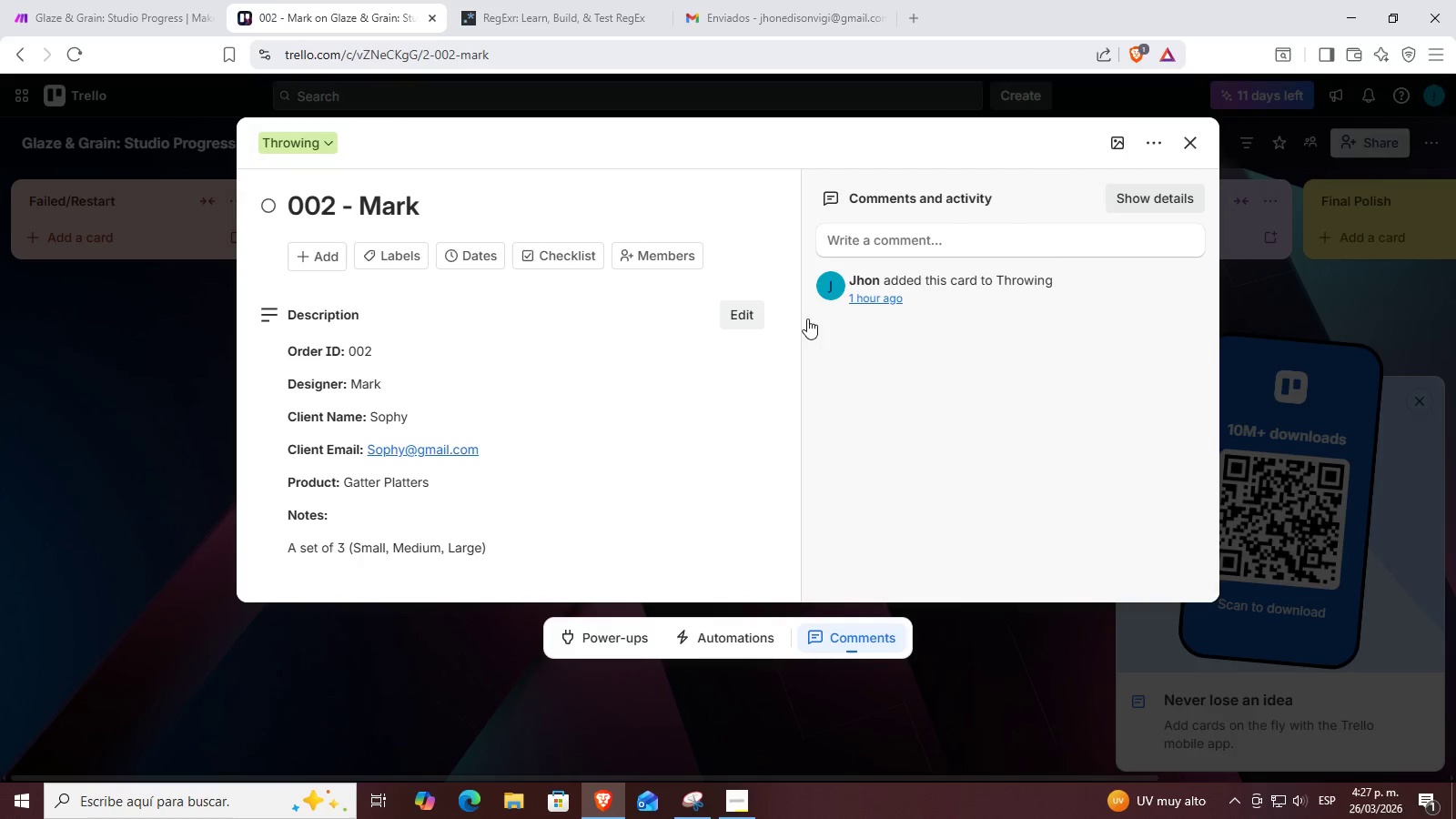 
left_click([1201, 146])
 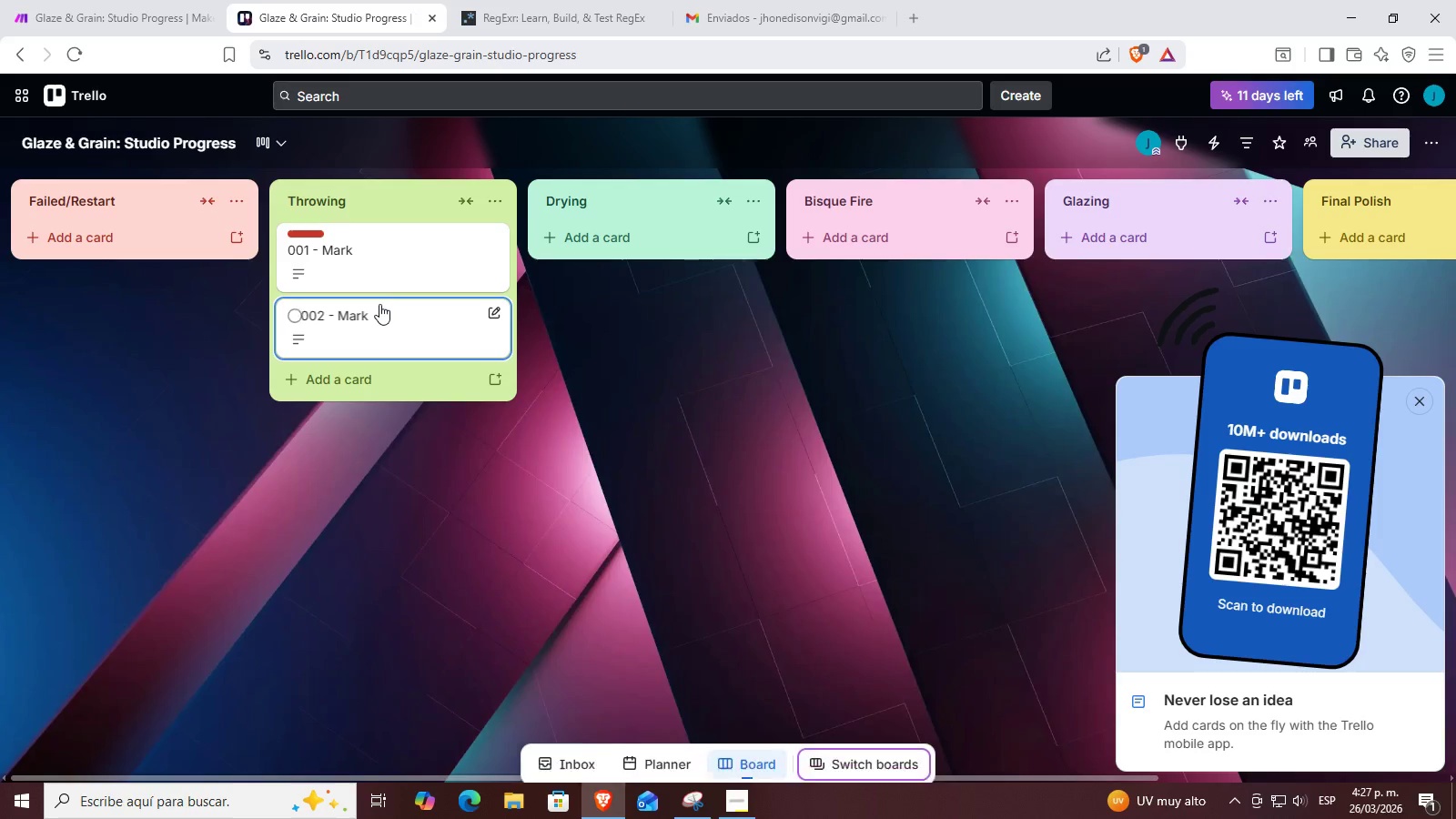 
right_click([381, 304])
 